 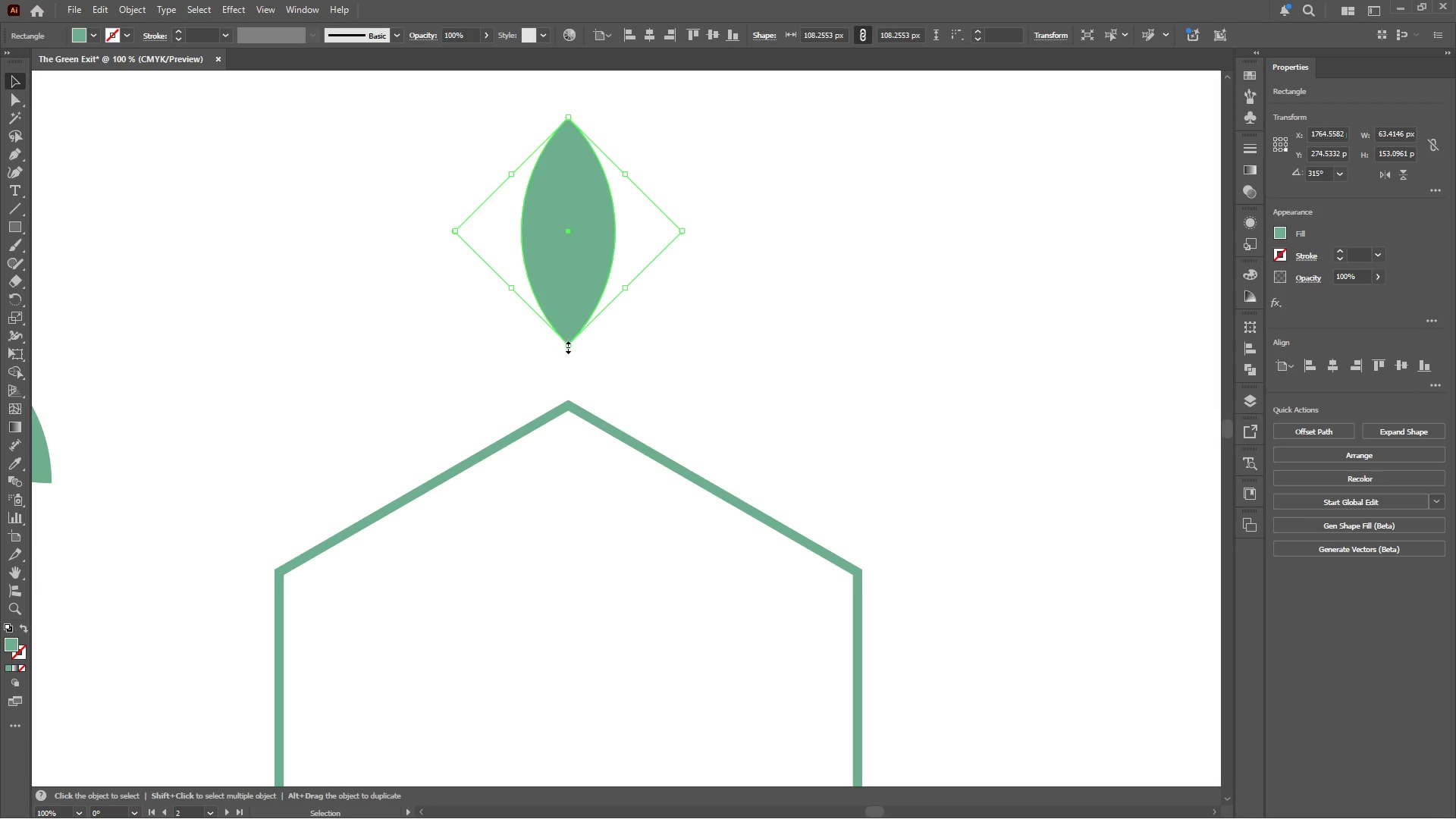 
left_click([567, 347])
 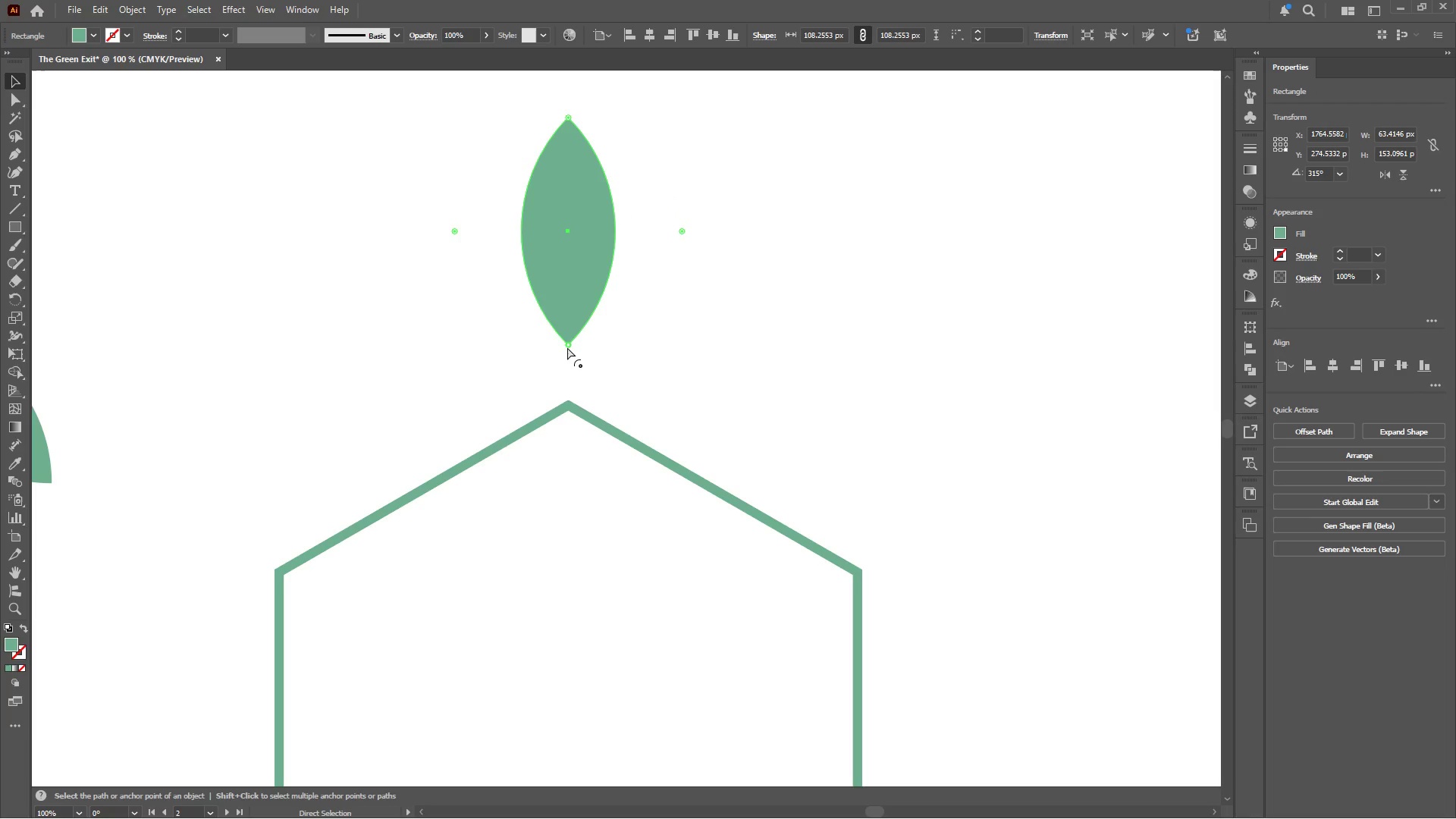 
left_click_drag(start_coordinate=[567, 347], to_coordinate=[574, 325])
 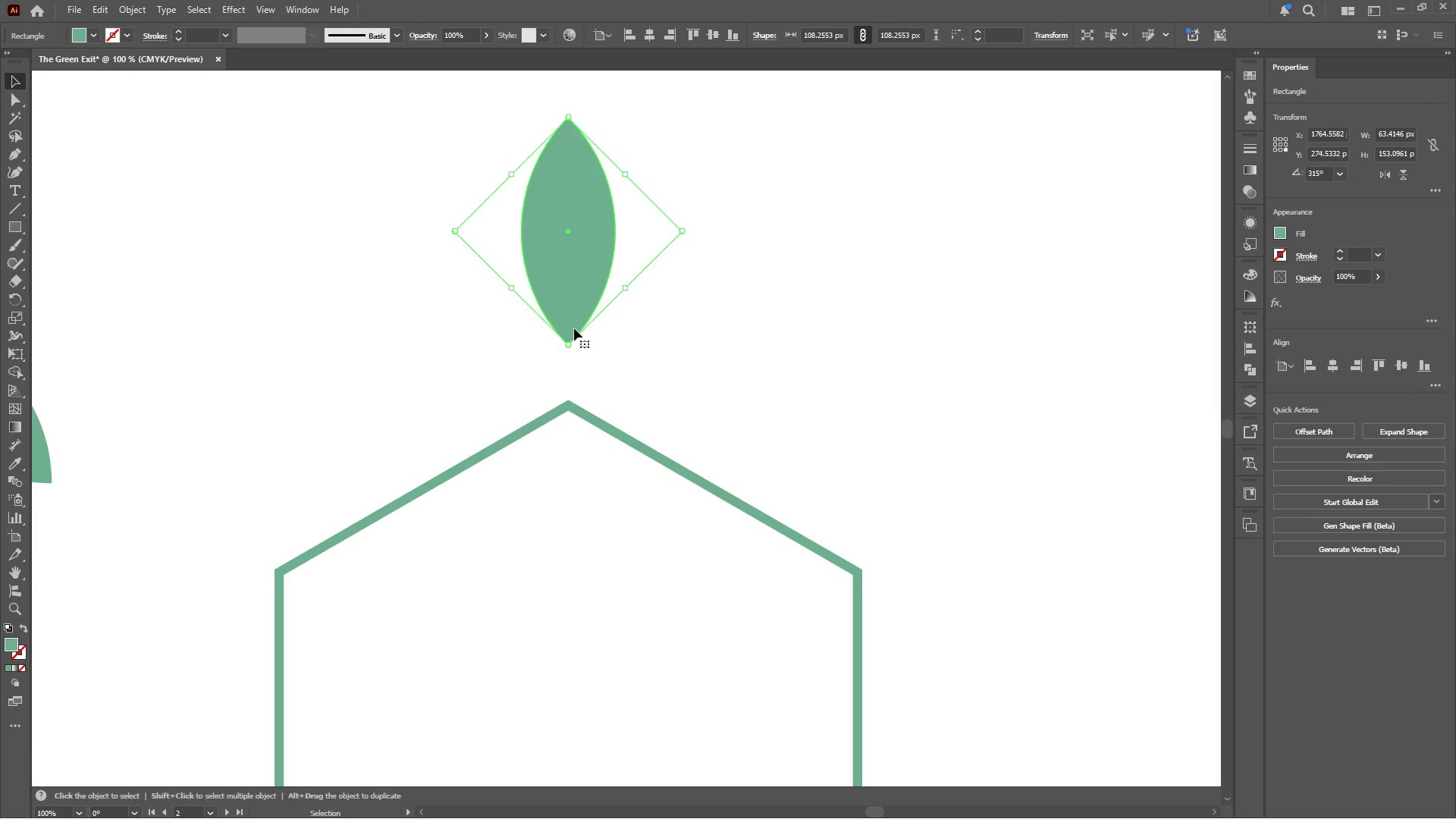 
hold_key(key=ControlLeft, duration=2.58)
left_click_drag(start_coordinate=[568, 345], to_coordinate=[570, 276])
 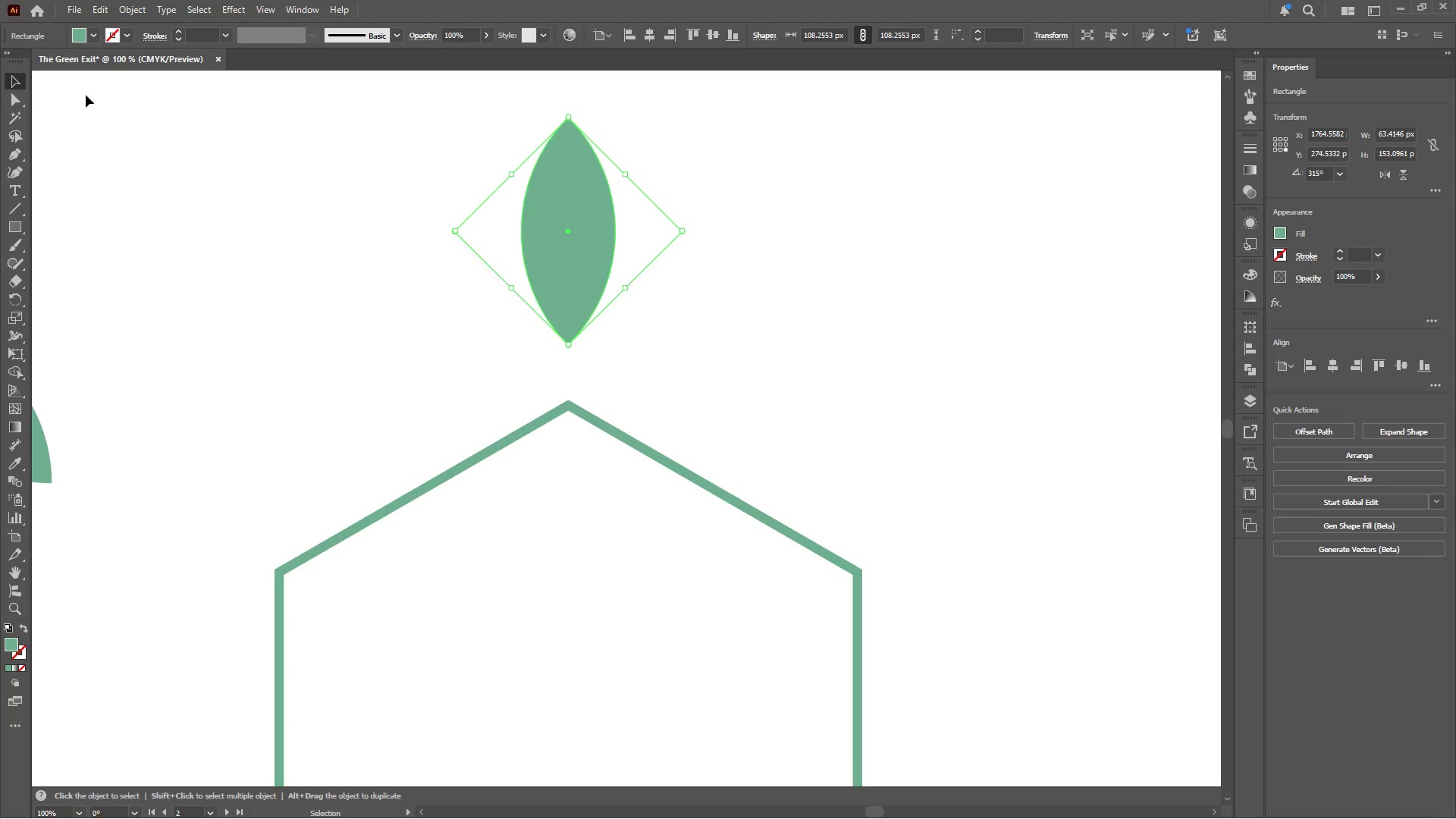 
left_click([17, 101])
 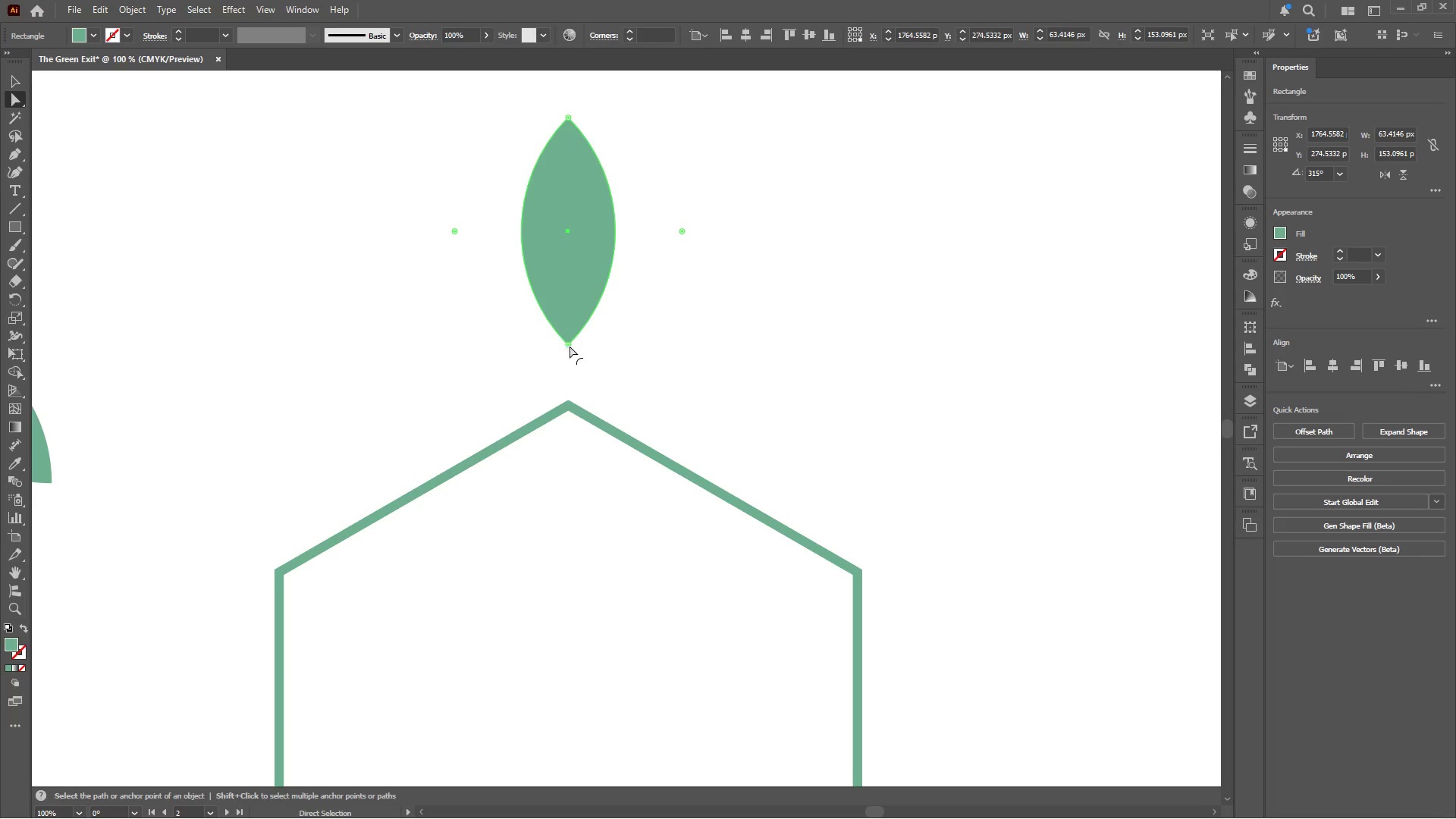 
left_click([570, 345])
 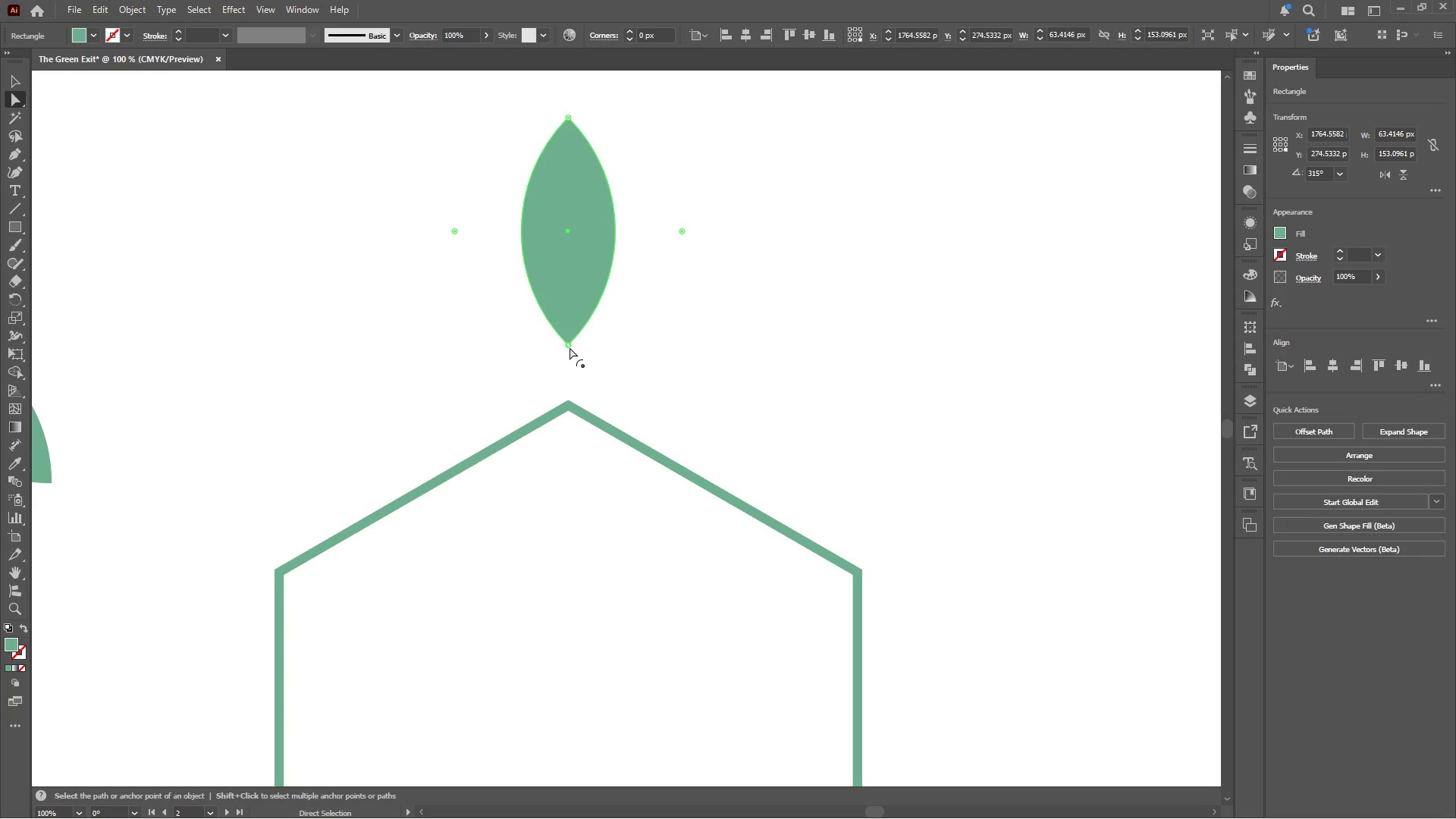 
left_click_drag(start_coordinate=[570, 347], to_coordinate=[558, 400])
 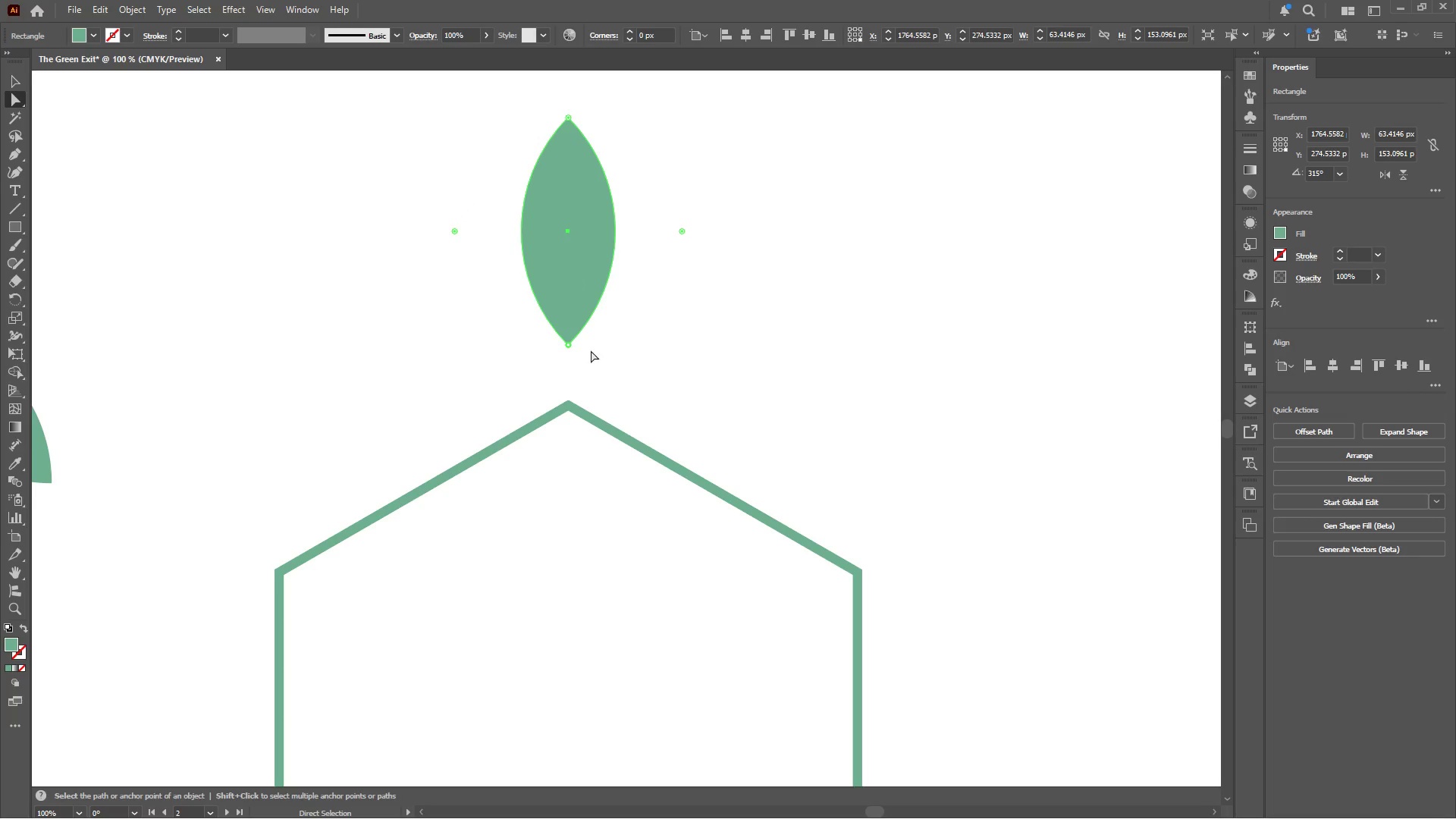 
left_click([591, 350])
 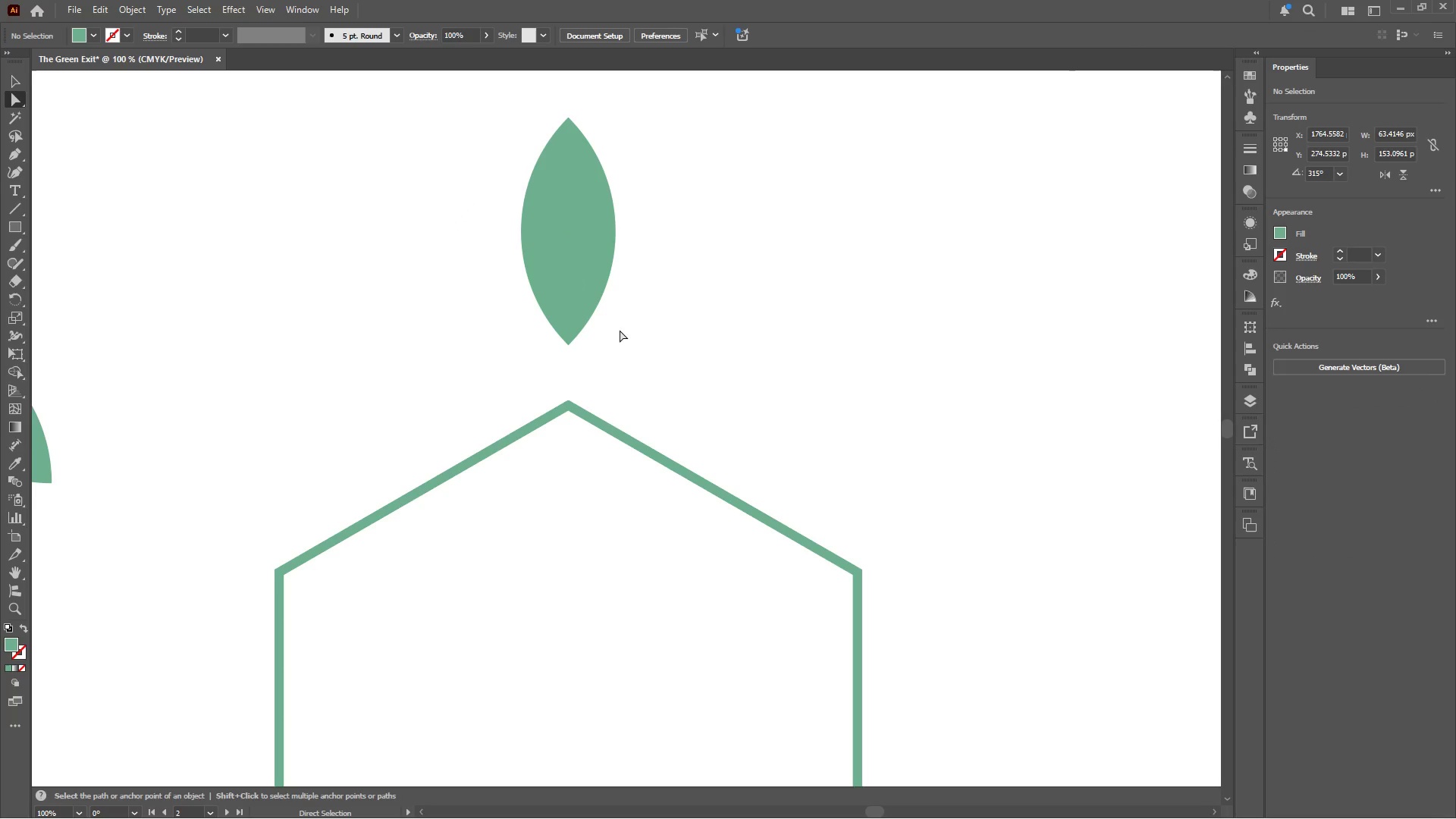 
left_click_drag(start_coordinate=[620, 330], to_coordinate=[525, 362])
 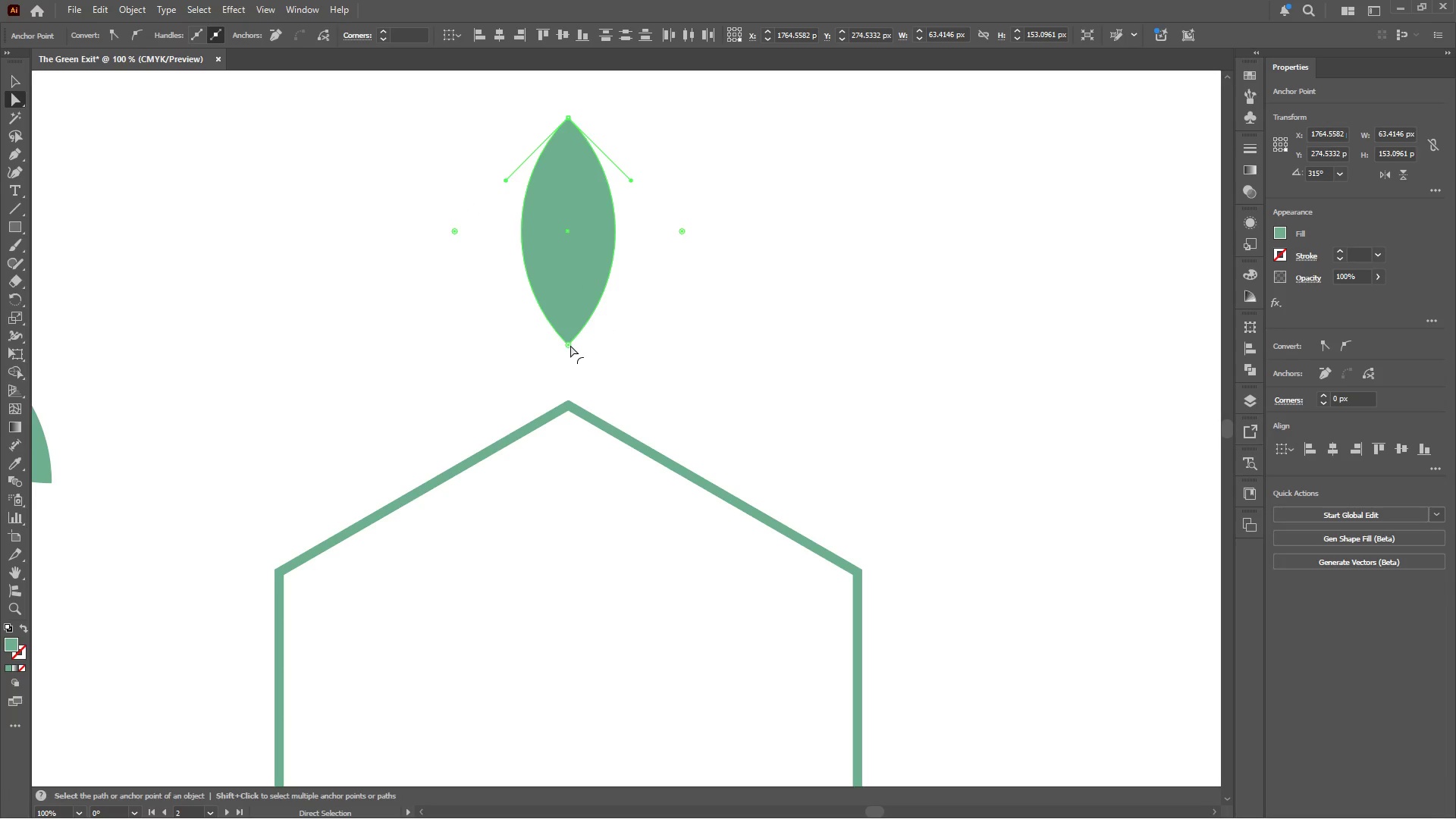 
left_click_drag(start_coordinate=[570, 345], to_coordinate=[570, 325])
 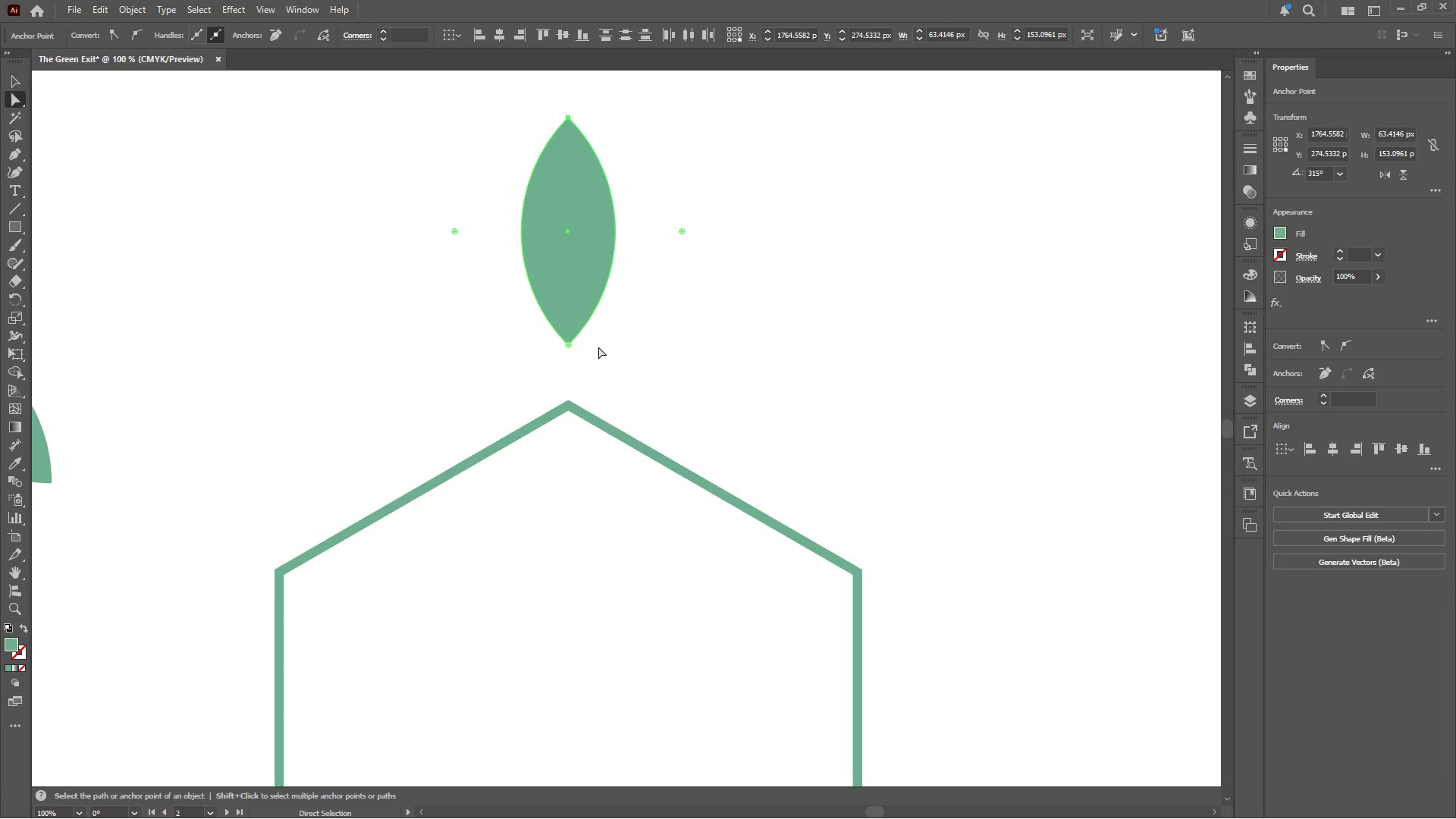 
left_click_drag(start_coordinate=[598, 347], to_coordinate=[521, 331])
 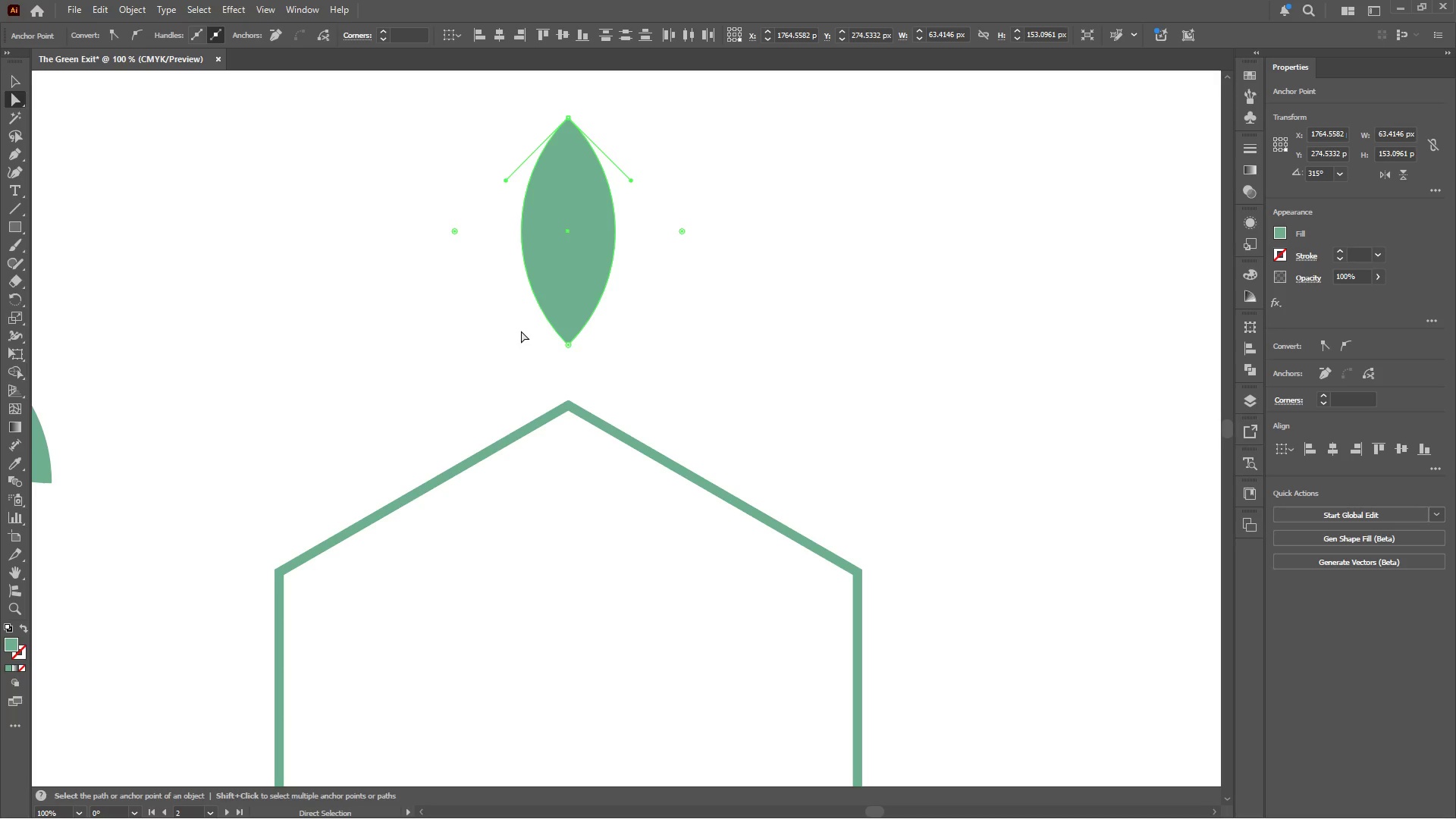 
key(Shift+ArrowUp)
 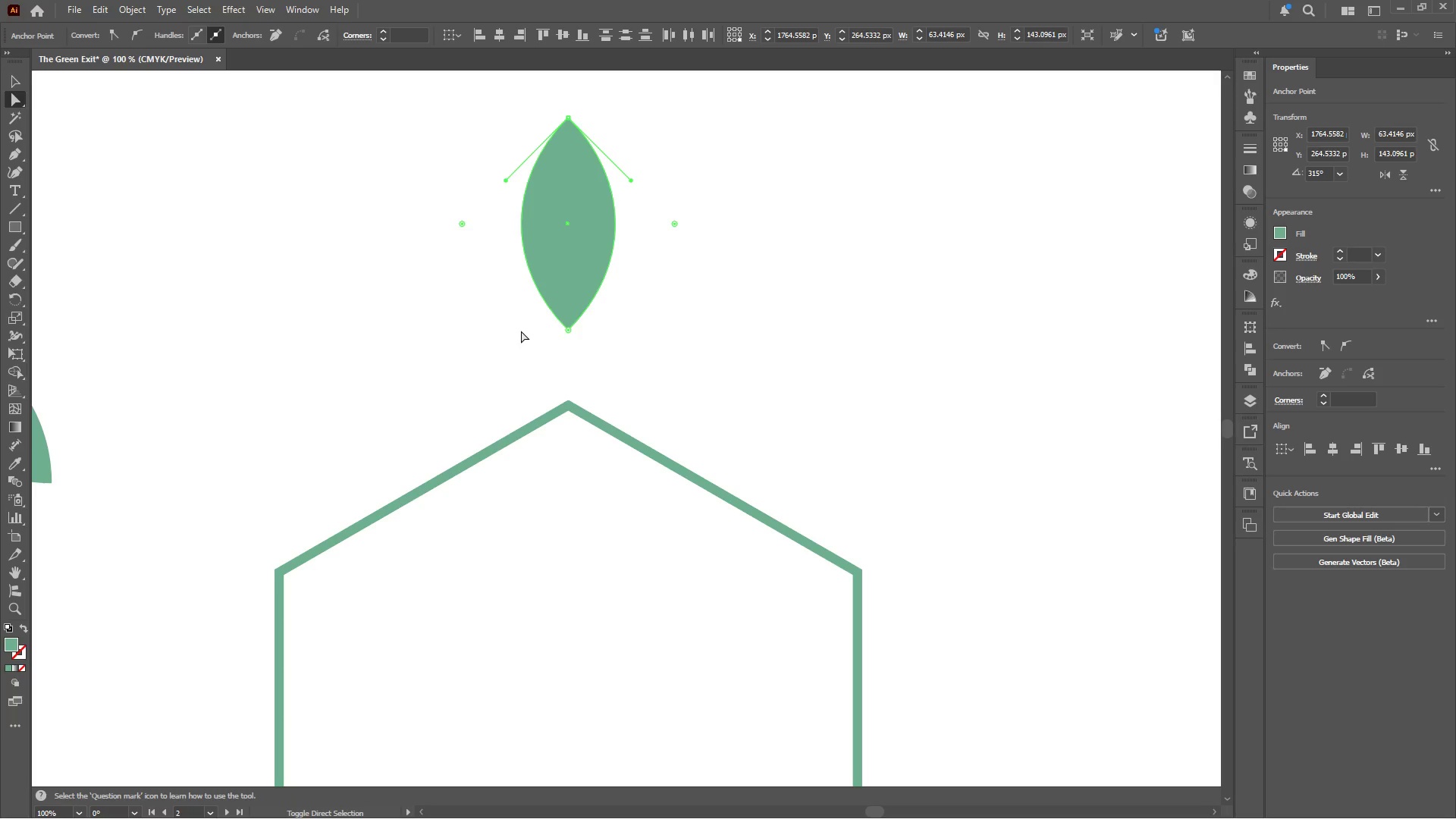 
key(Shift+ArrowUp)
 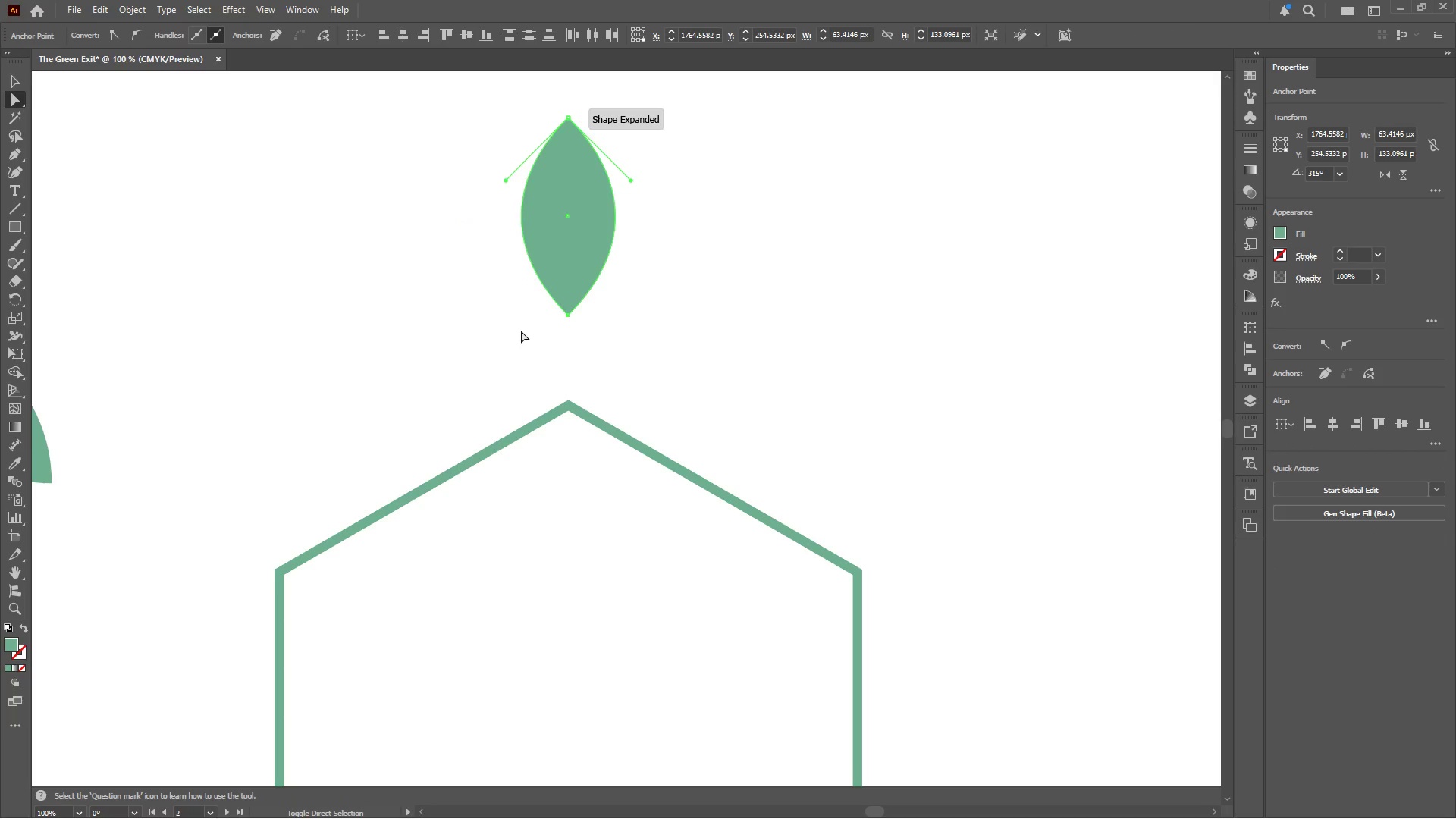 
key(Shift+ArrowUp)
 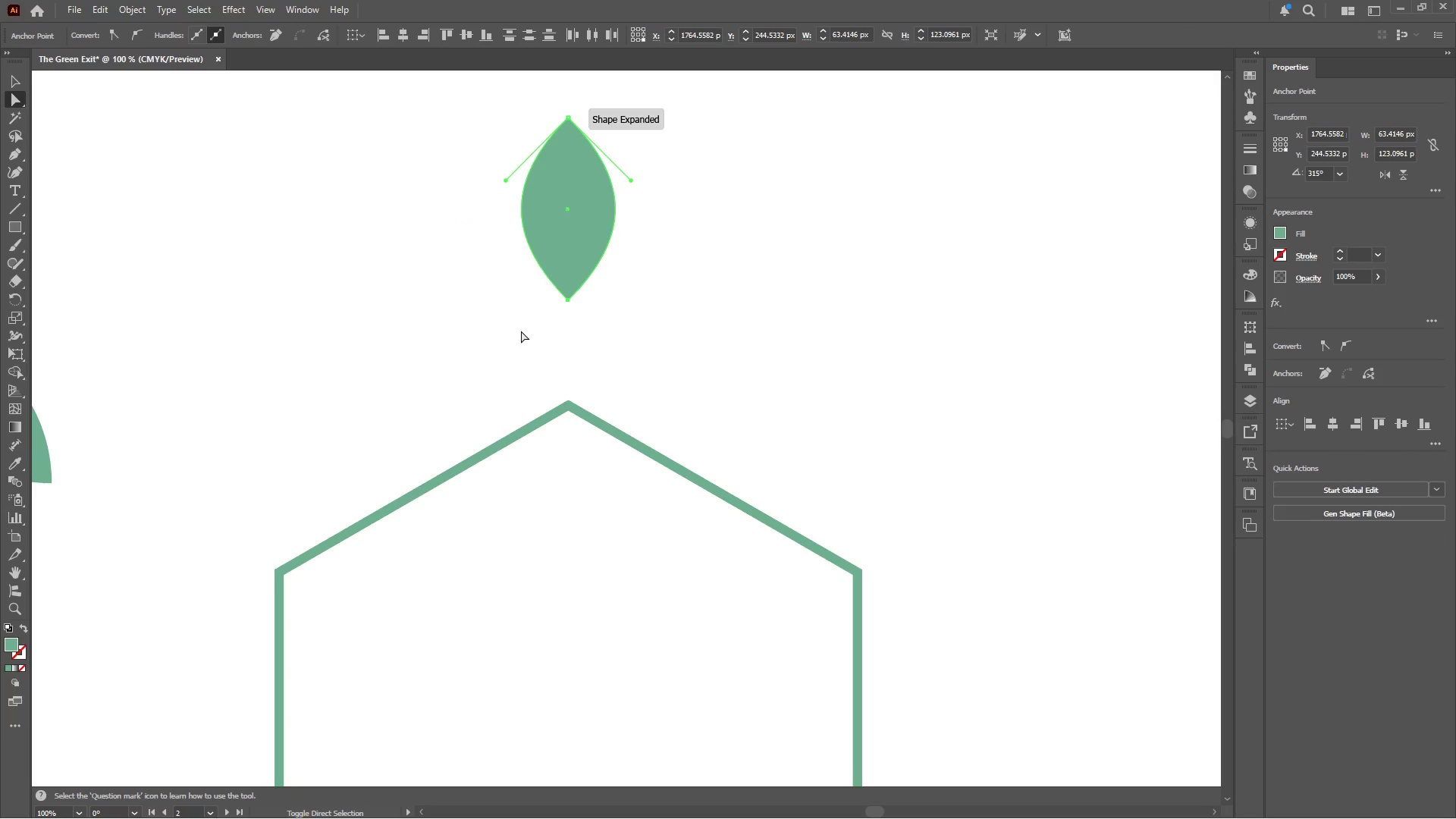 
key(Shift+ArrowUp)
 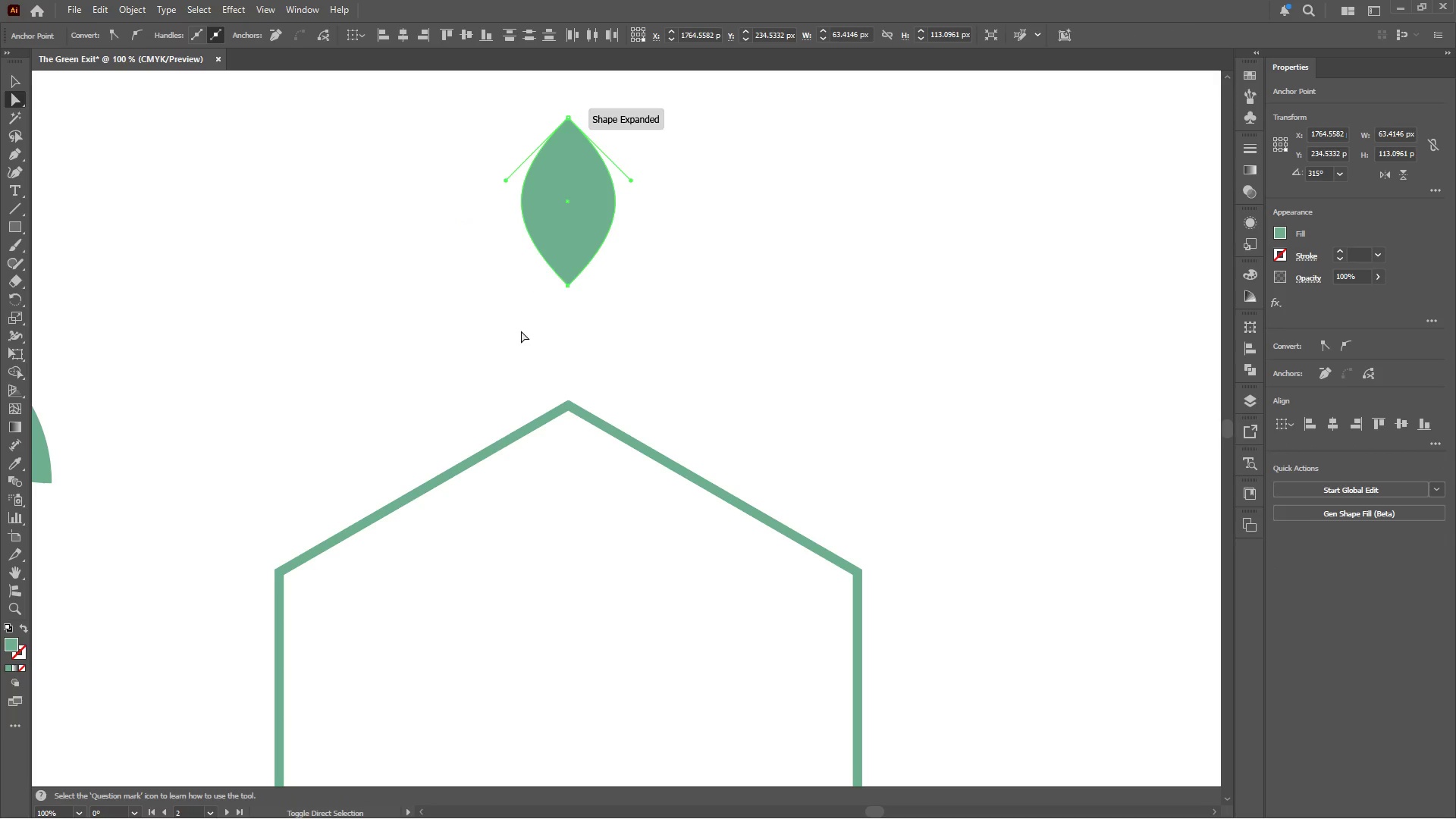 
key(Shift+ArrowDown)
 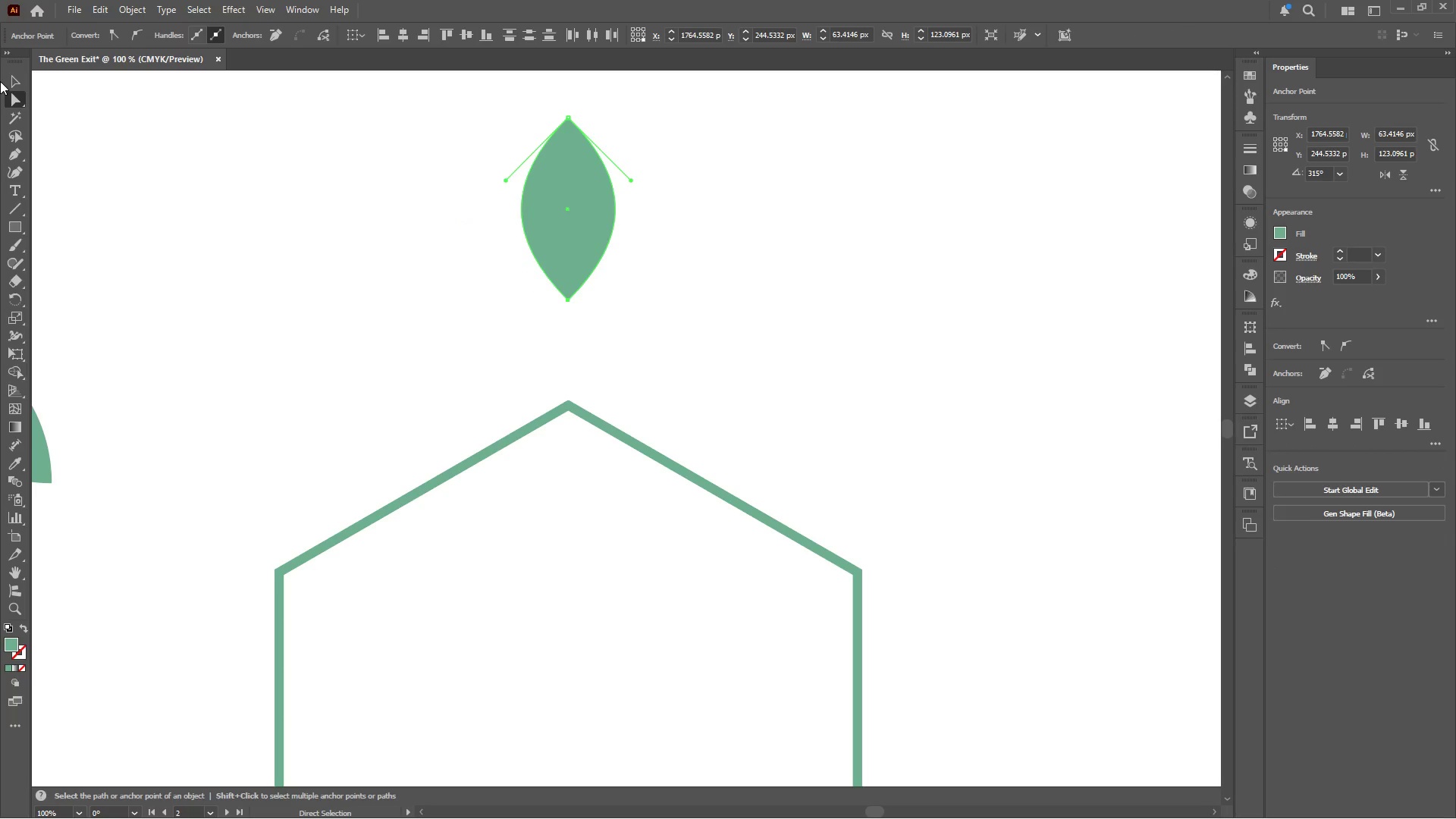 
left_click([13, 76])
 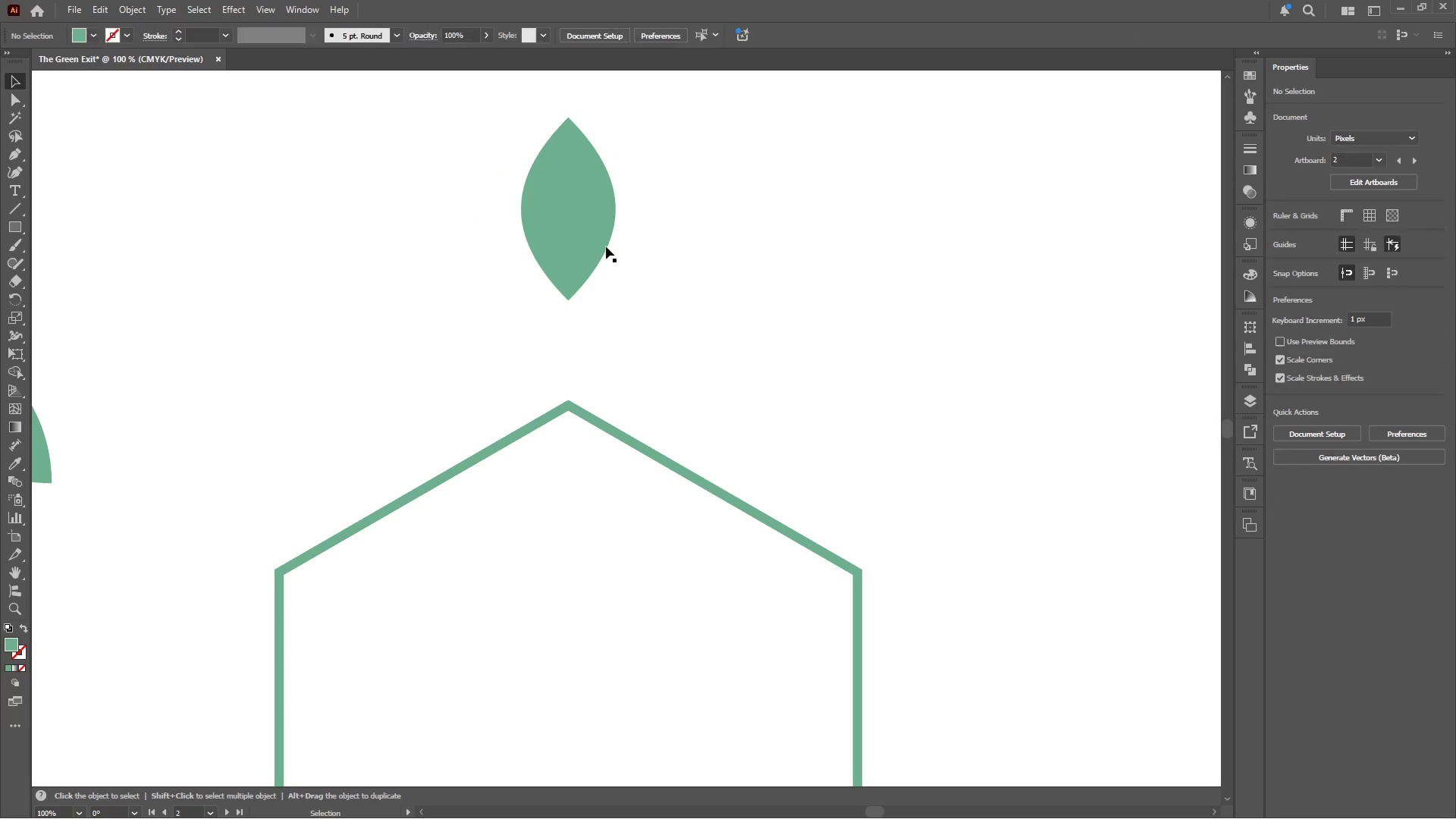 
left_click([602, 240])
 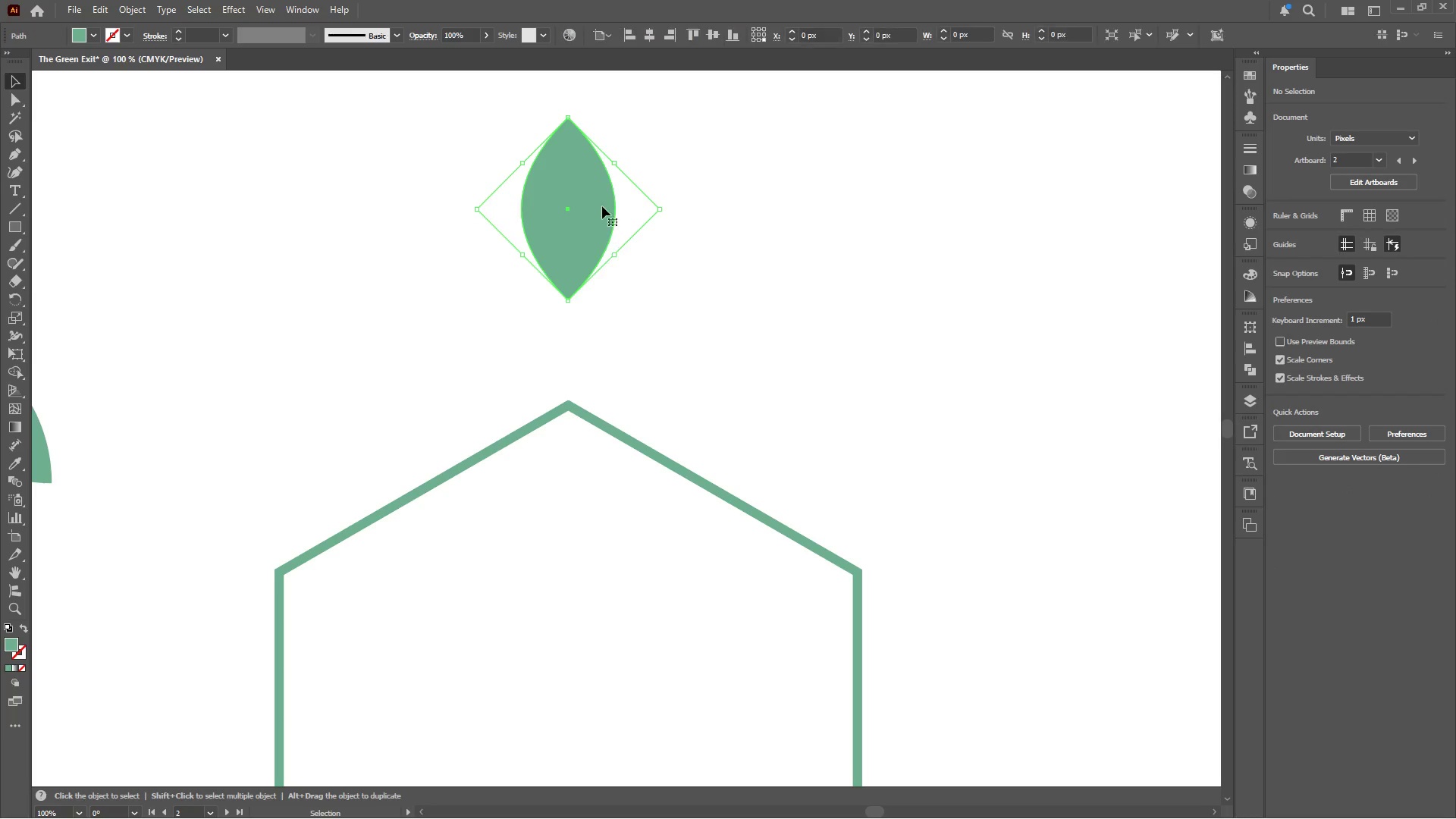 
left_click_drag(start_coordinate=[602, 206], to_coordinate=[604, 223])
 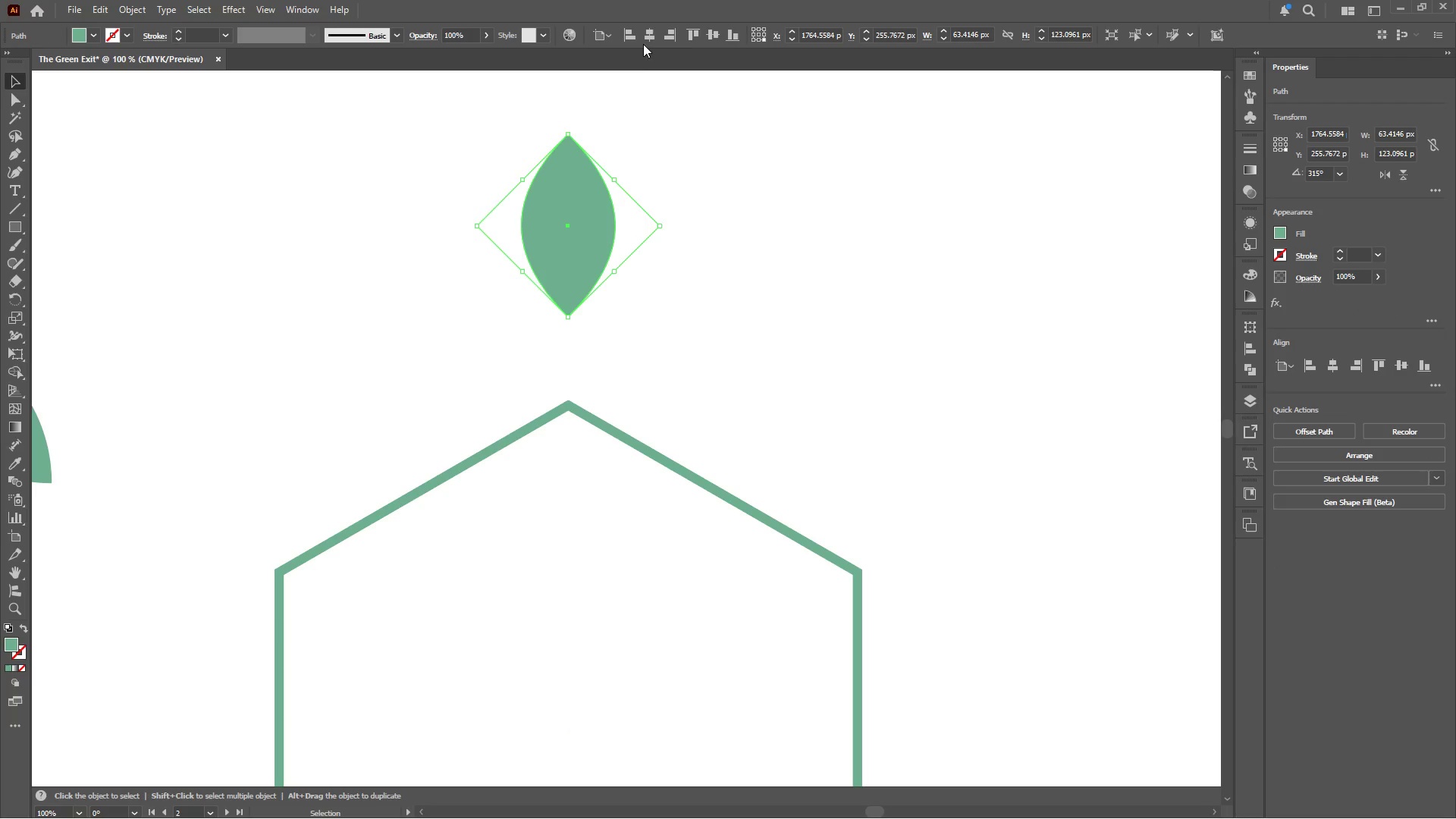 
left_click([645, 37])
 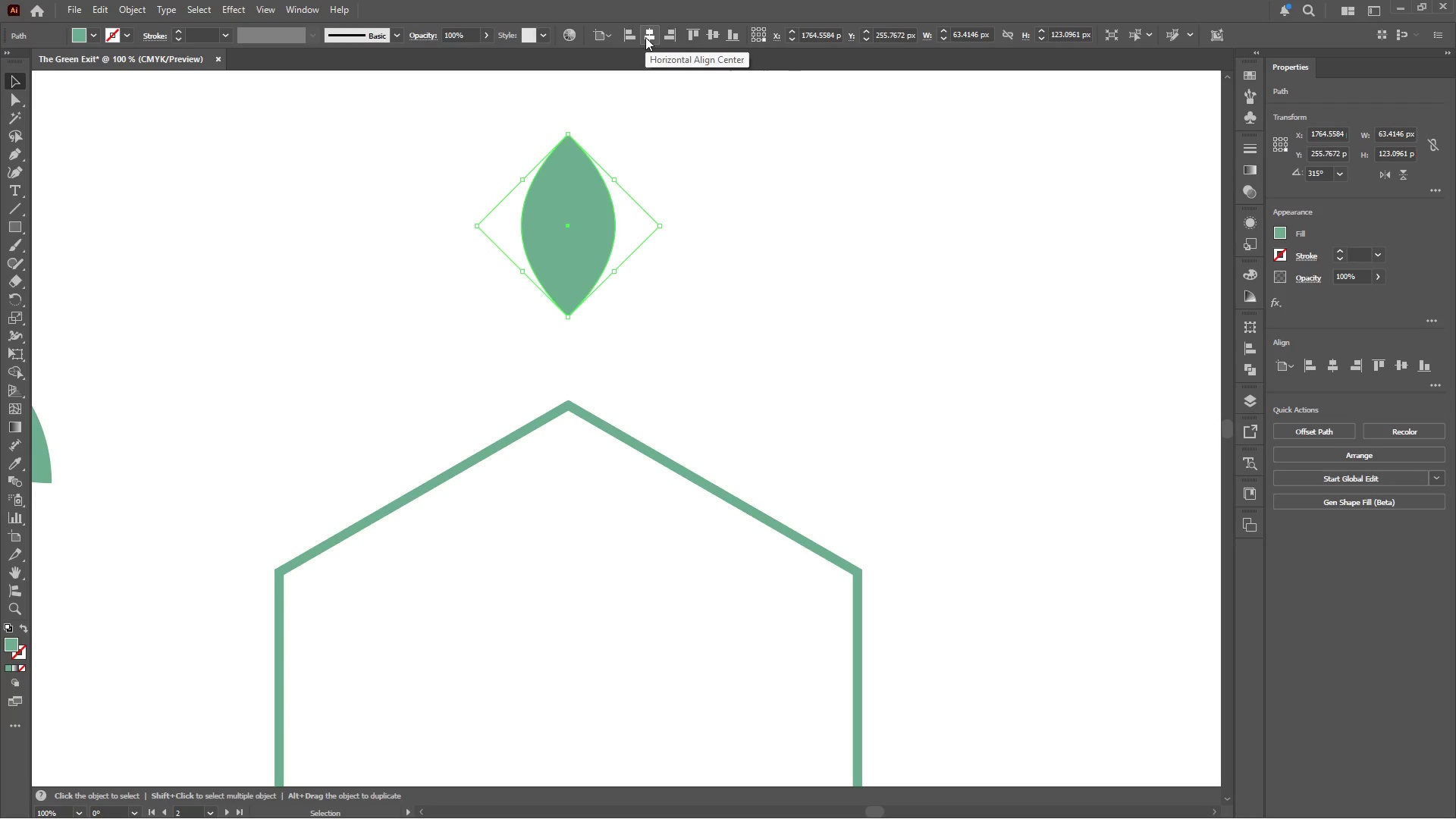 
double_click([645, 37])
 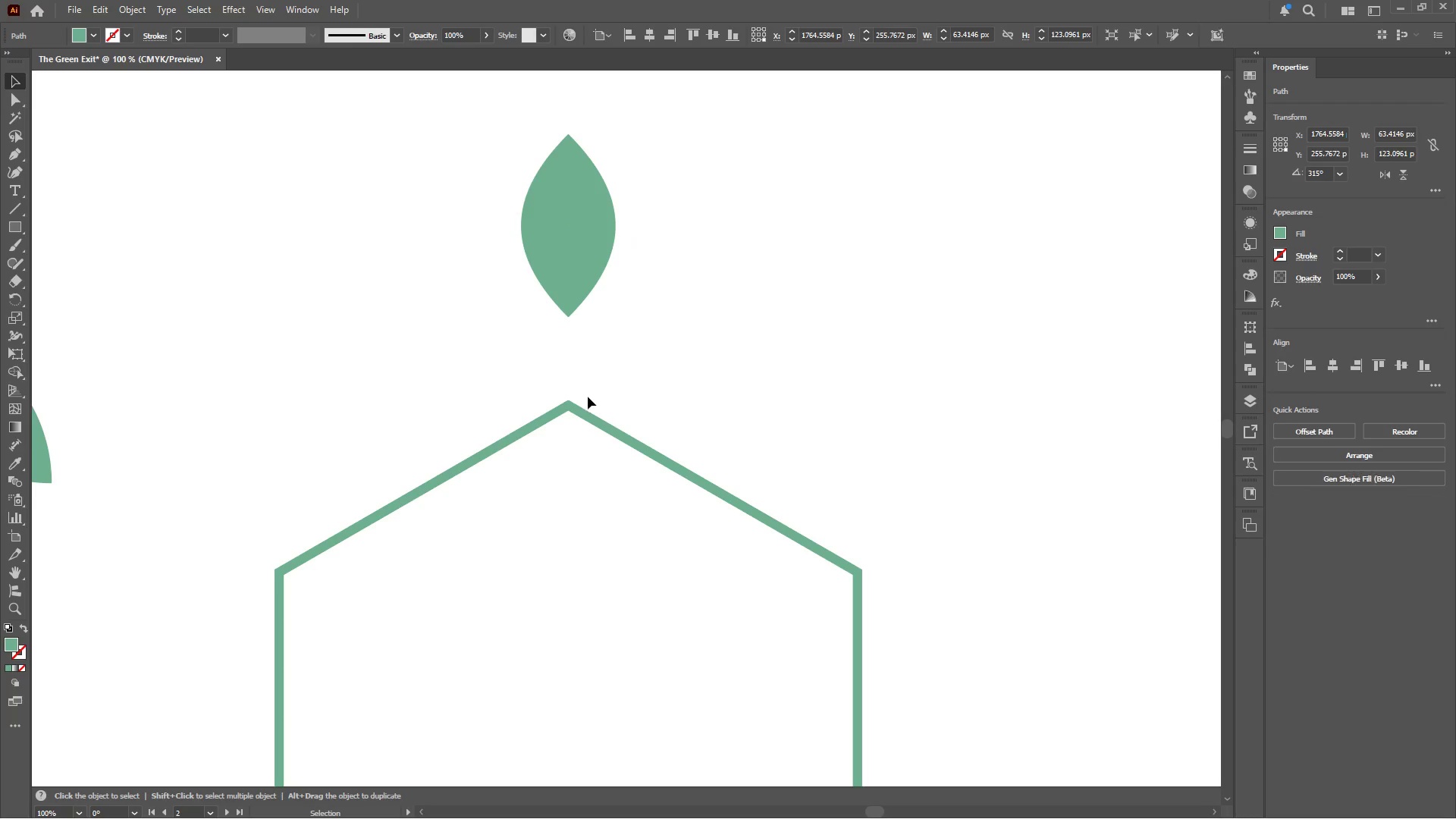 
left_click([582, 412])
 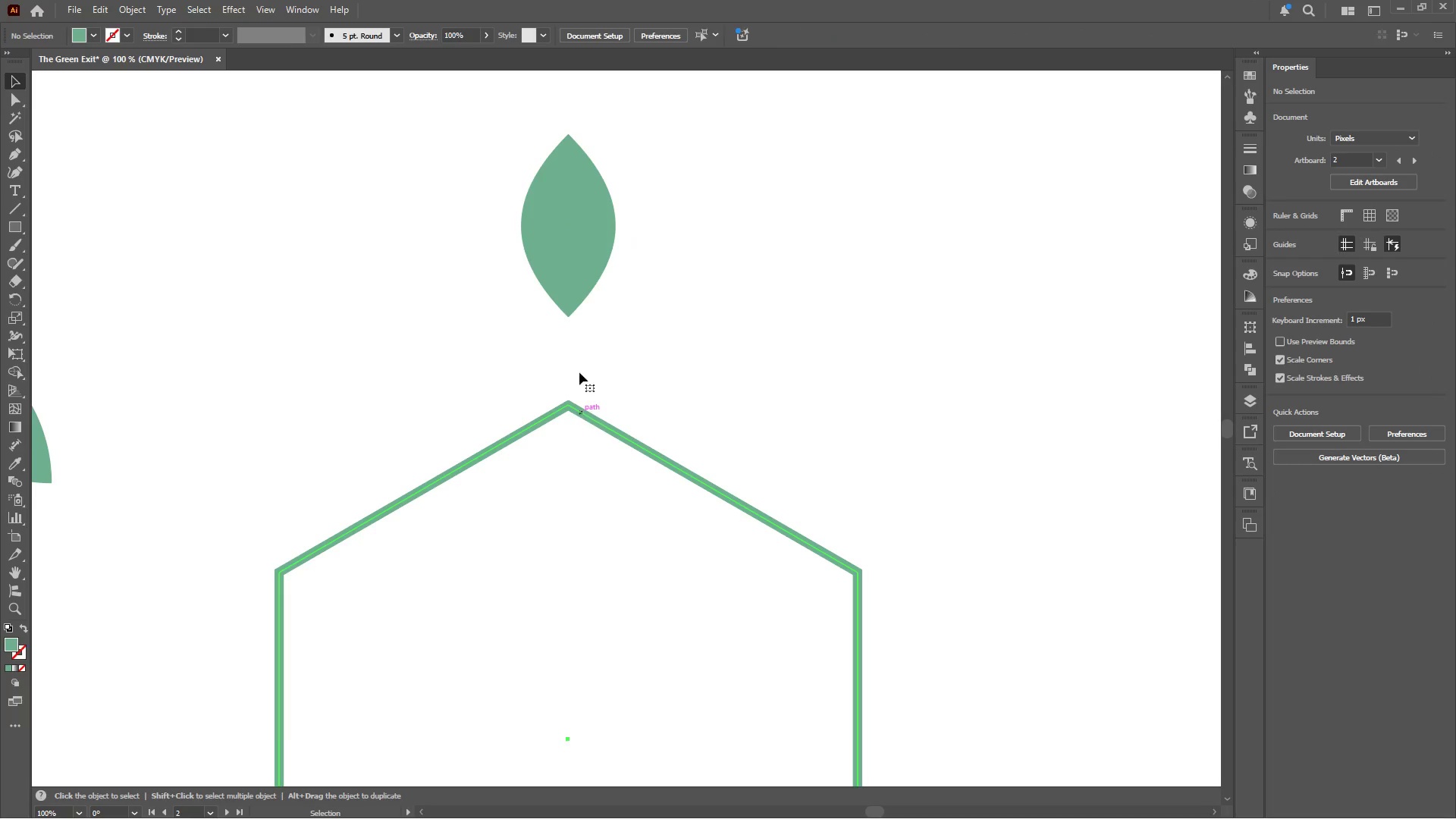 
hold_key(key=ShiftLeft, duration=0.56)
left_click([577, 254])
 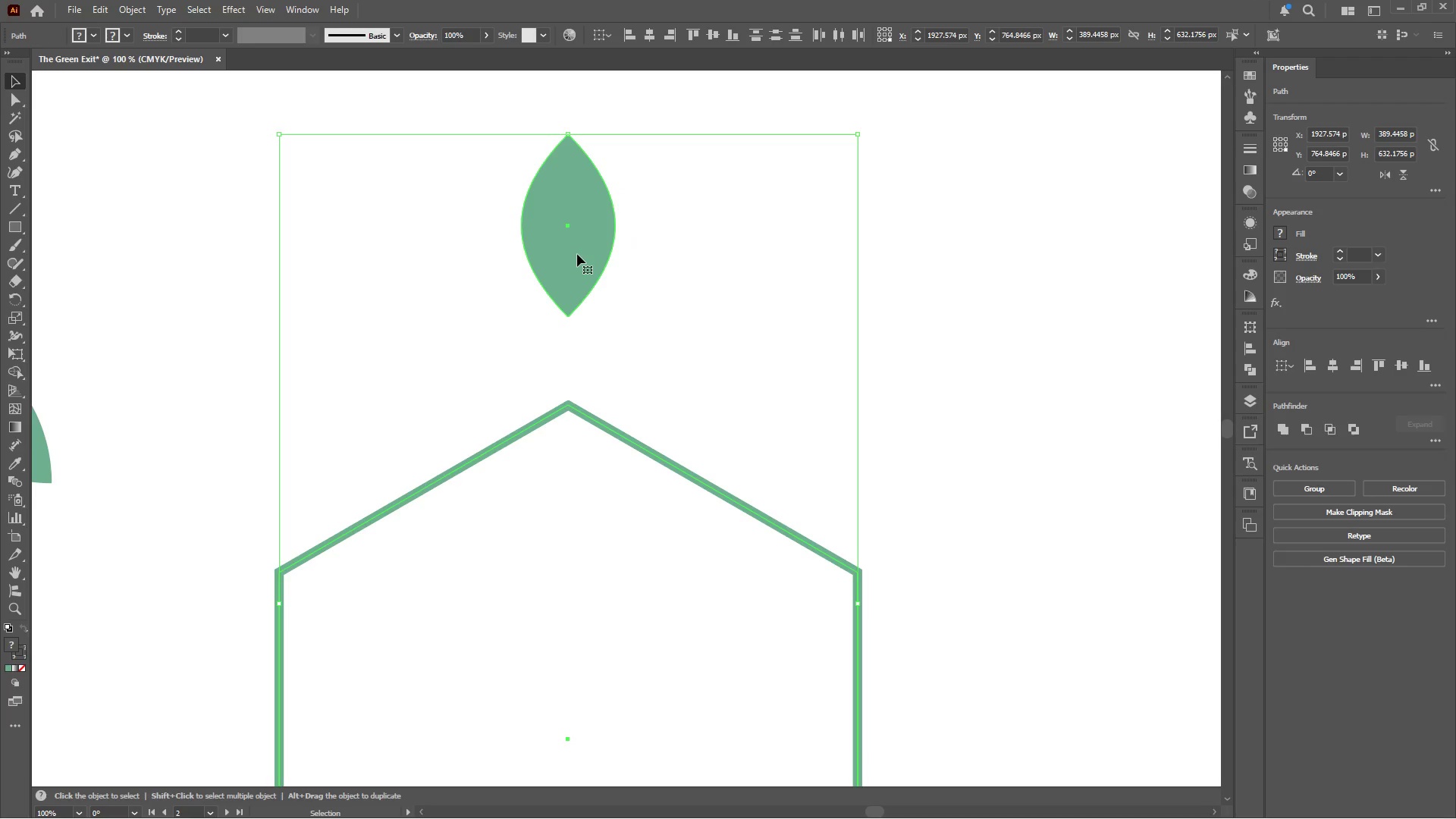 
left_click([666, 323])
 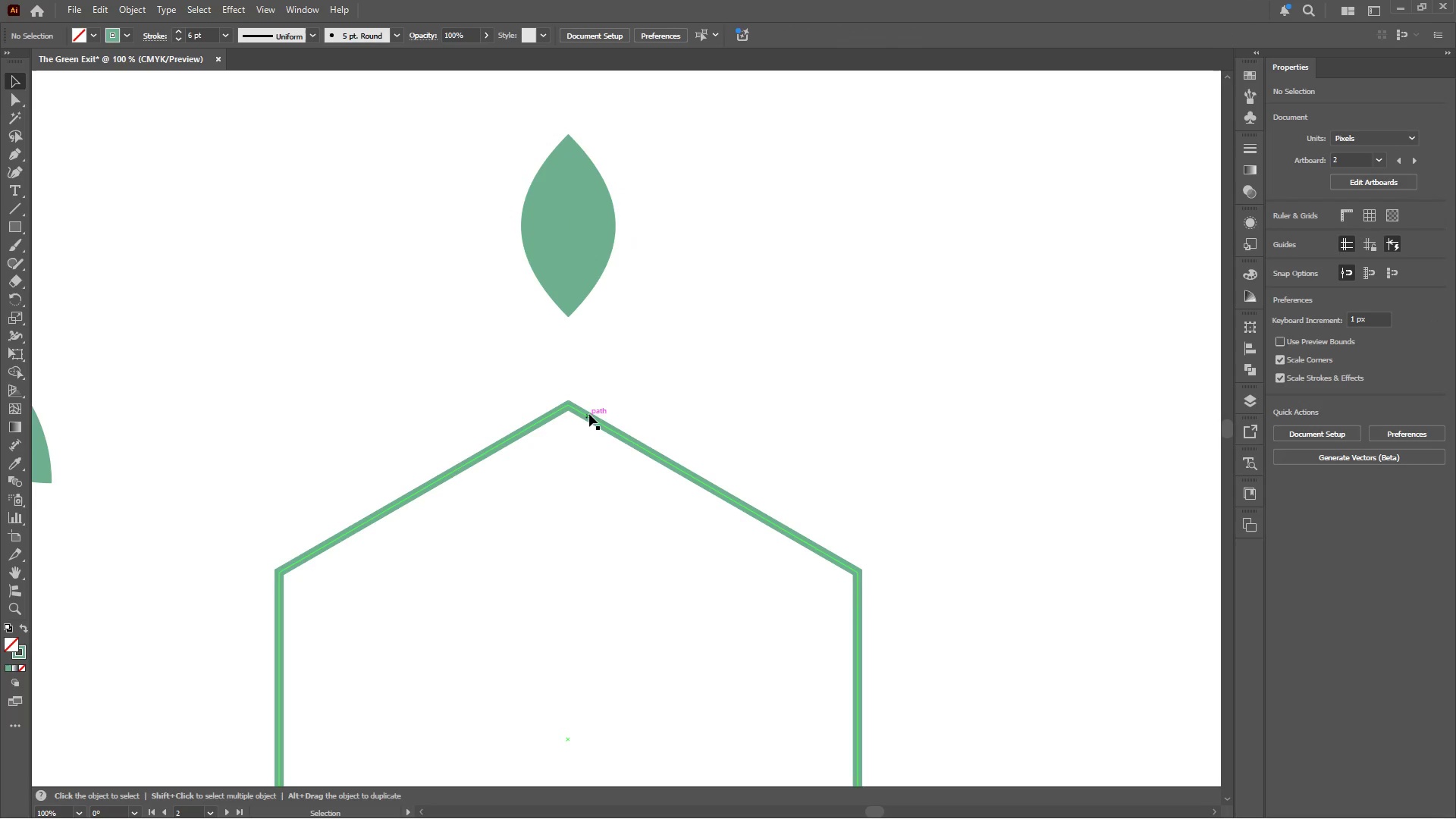 
left_click_drag(start_coordinate=[562, 263], to_coordinate=[554, 353])
 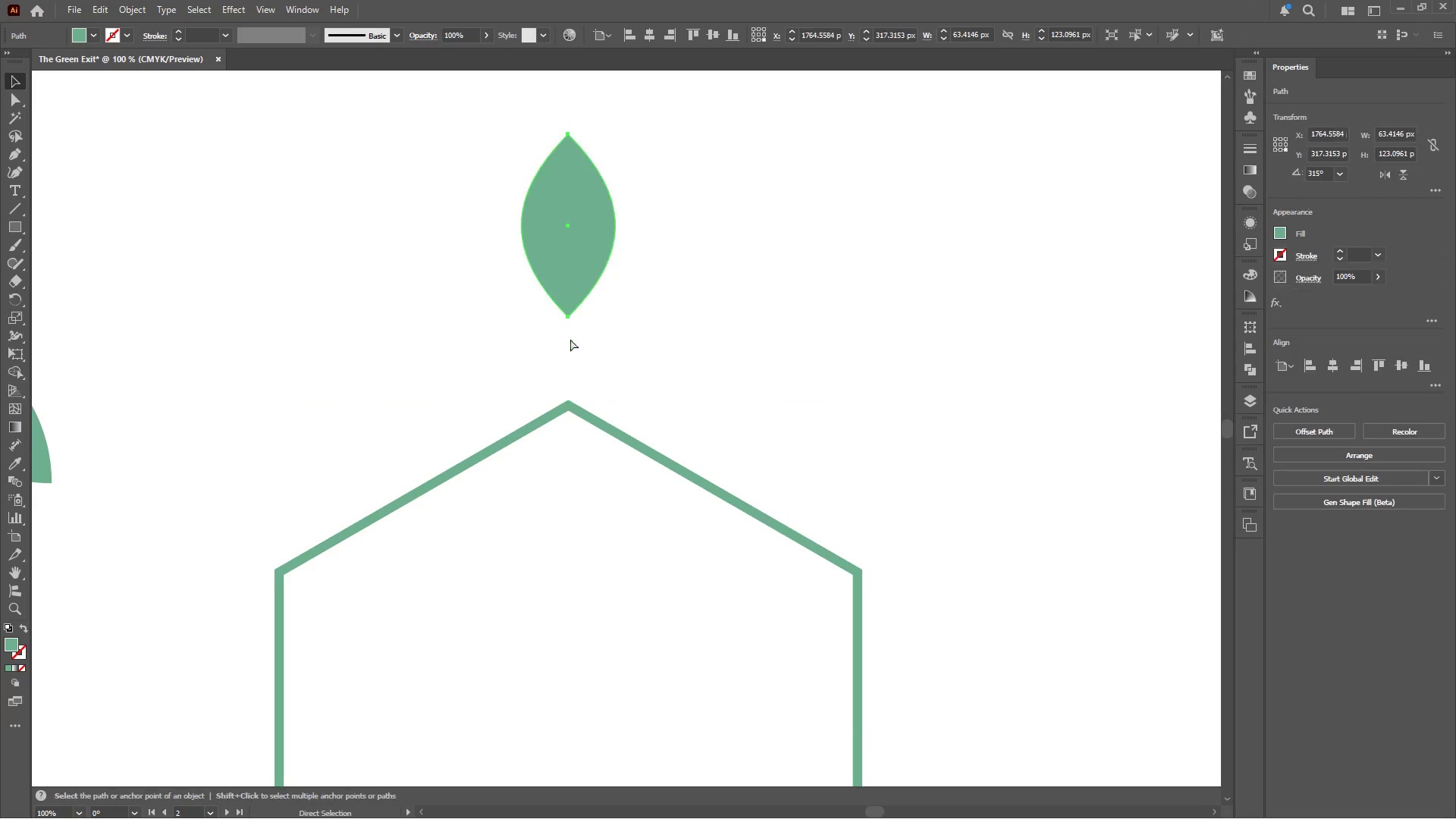 
hold_key(key=ShiftLeft, duration=0.92)
 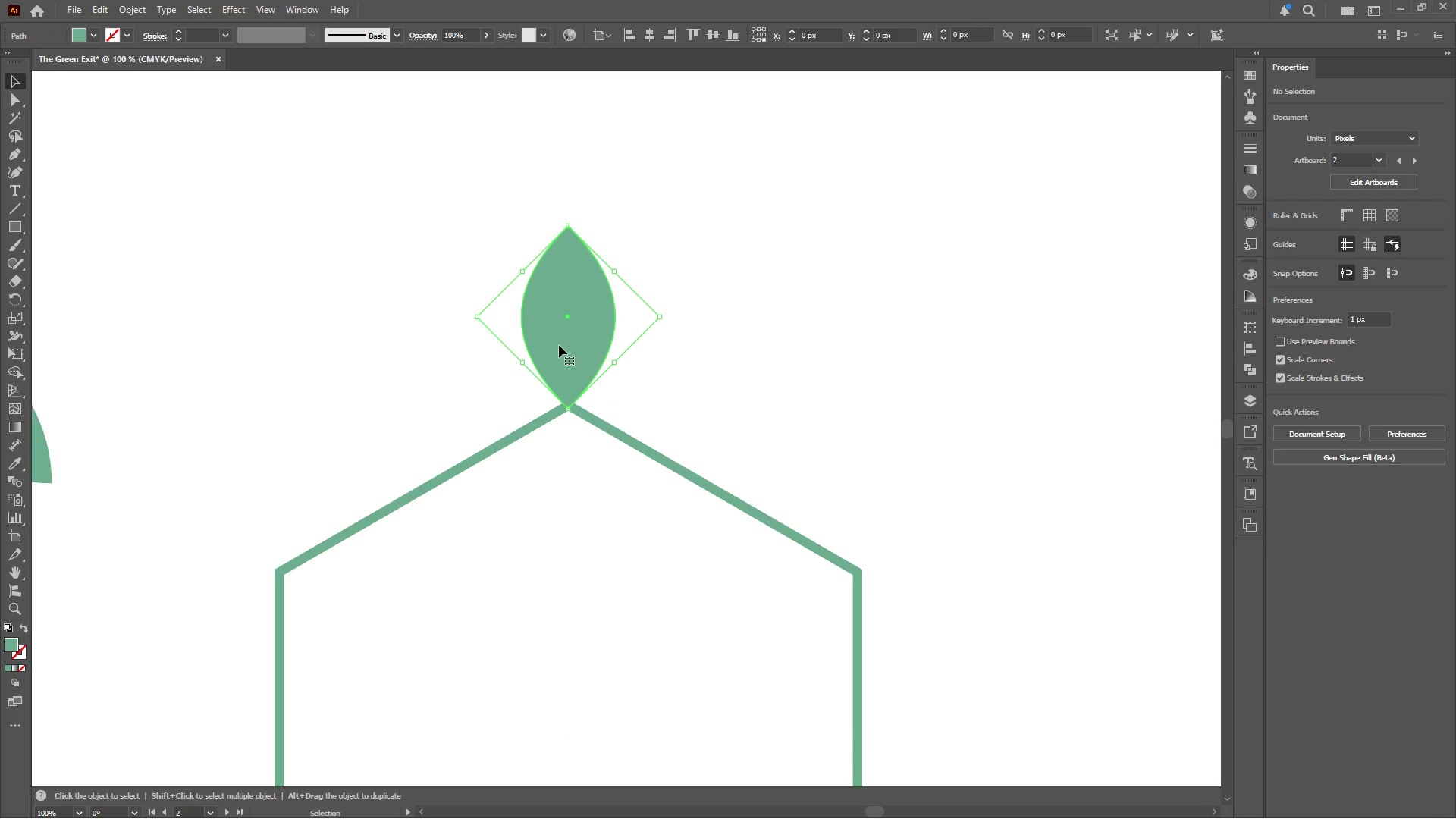 
key(Control+Z)
 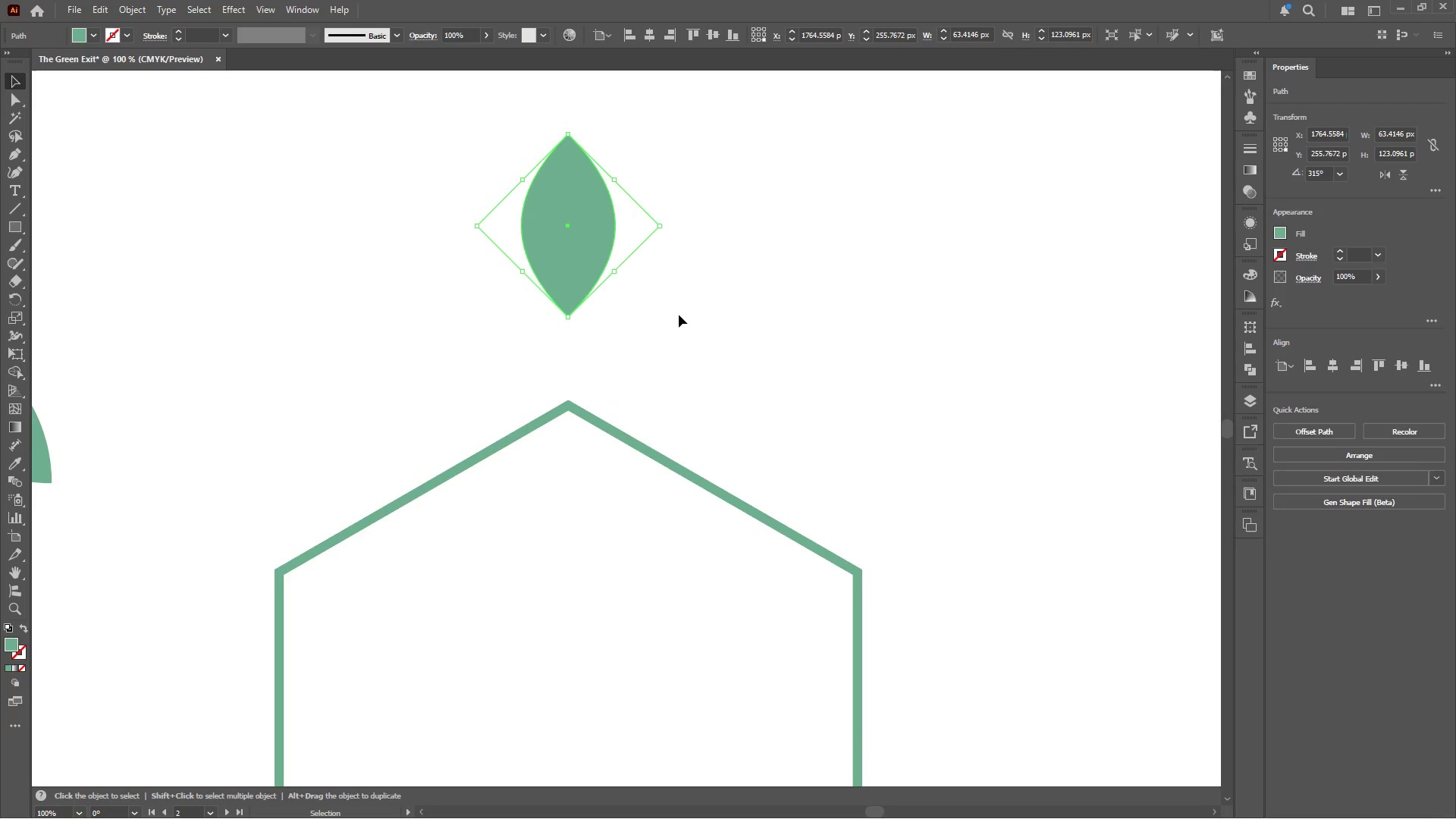 
hold_key(key=AltLeft, duration=0.41)
 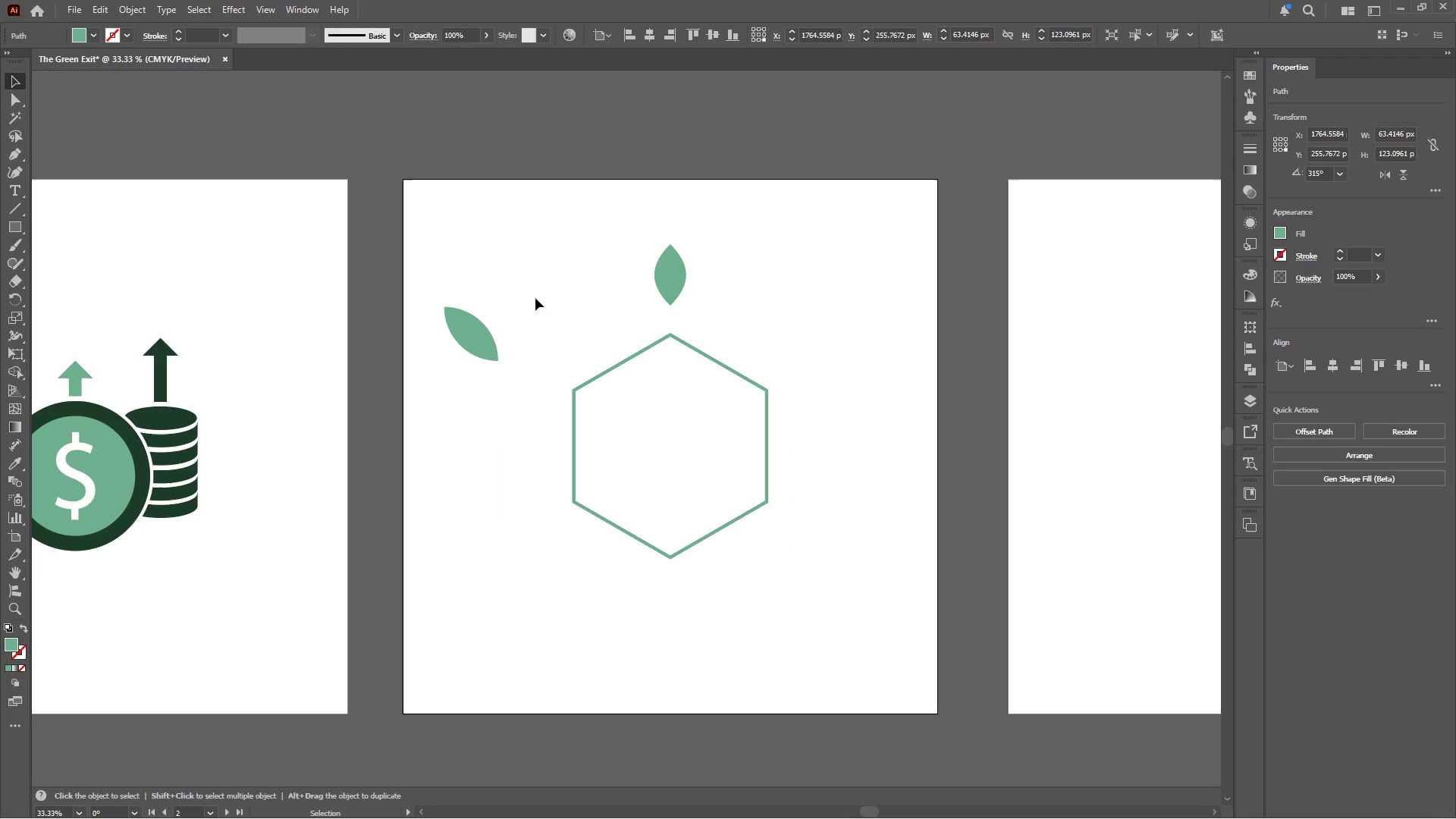 
left_click([755, 303])
 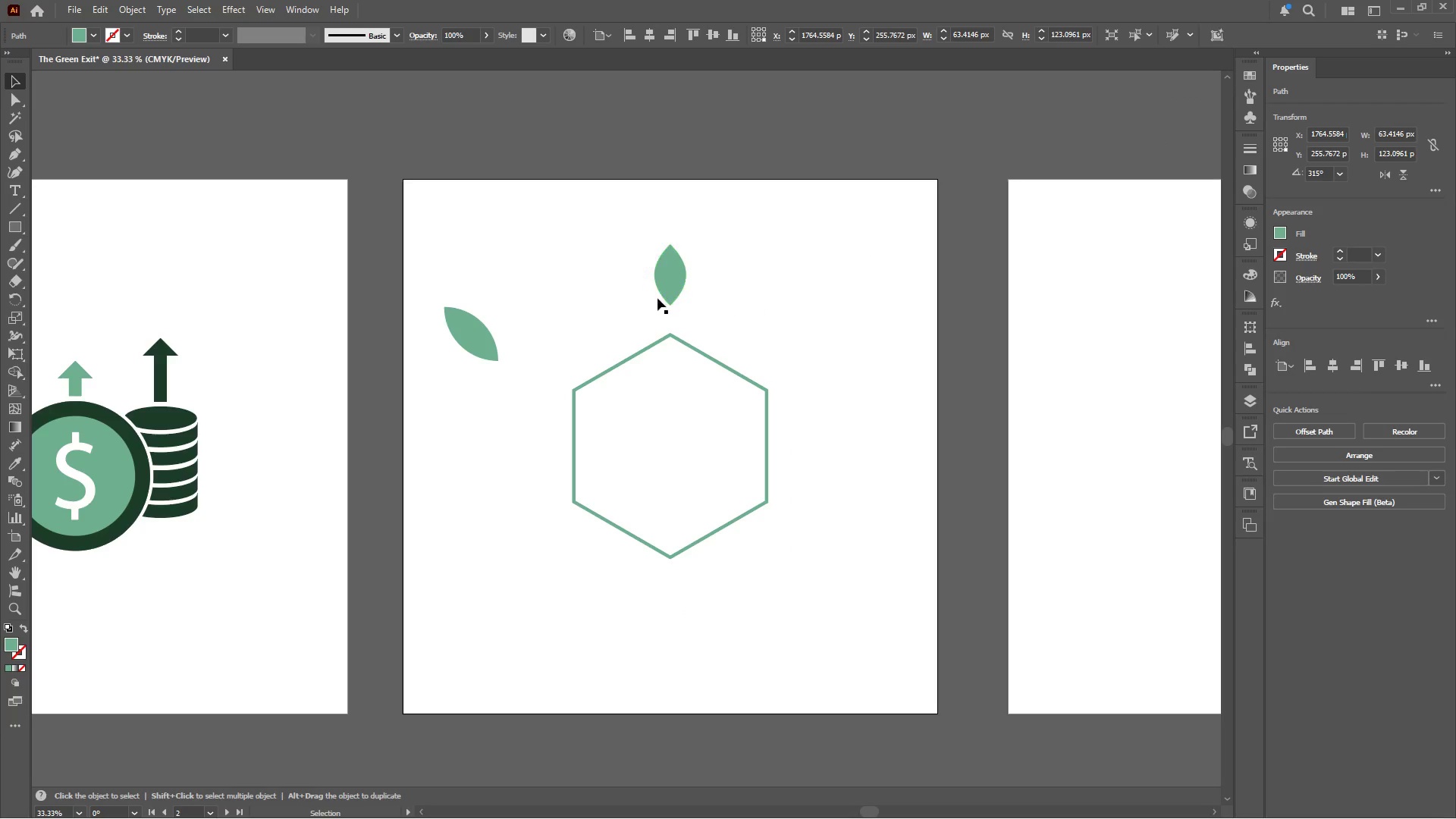 
scroll: coordinate [721, 300], scroll_direction: down, amount: 3.0
 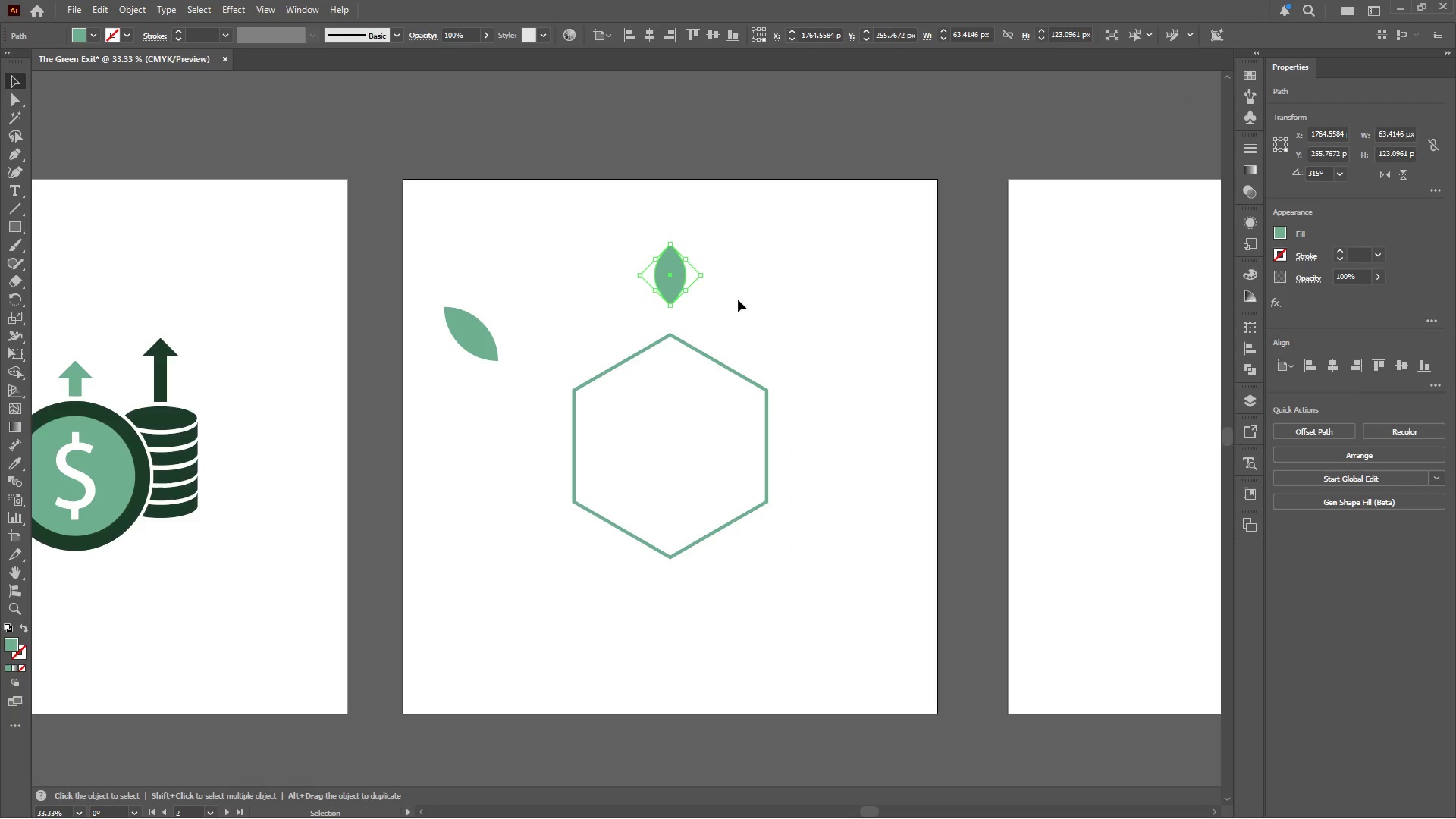 
hold_key(key=AltLeft, duration=0.42)
 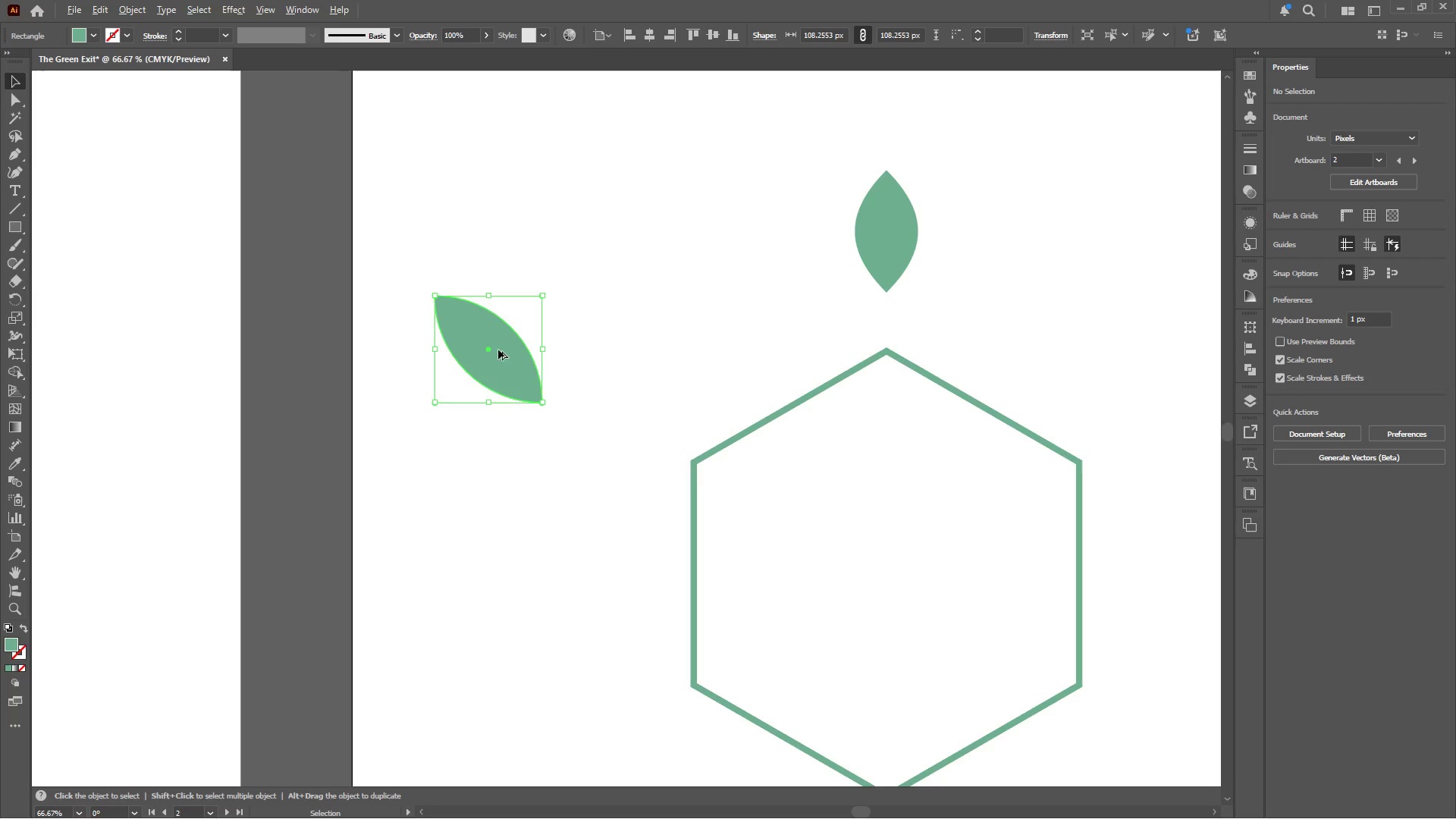 
left_click([527, 350])
 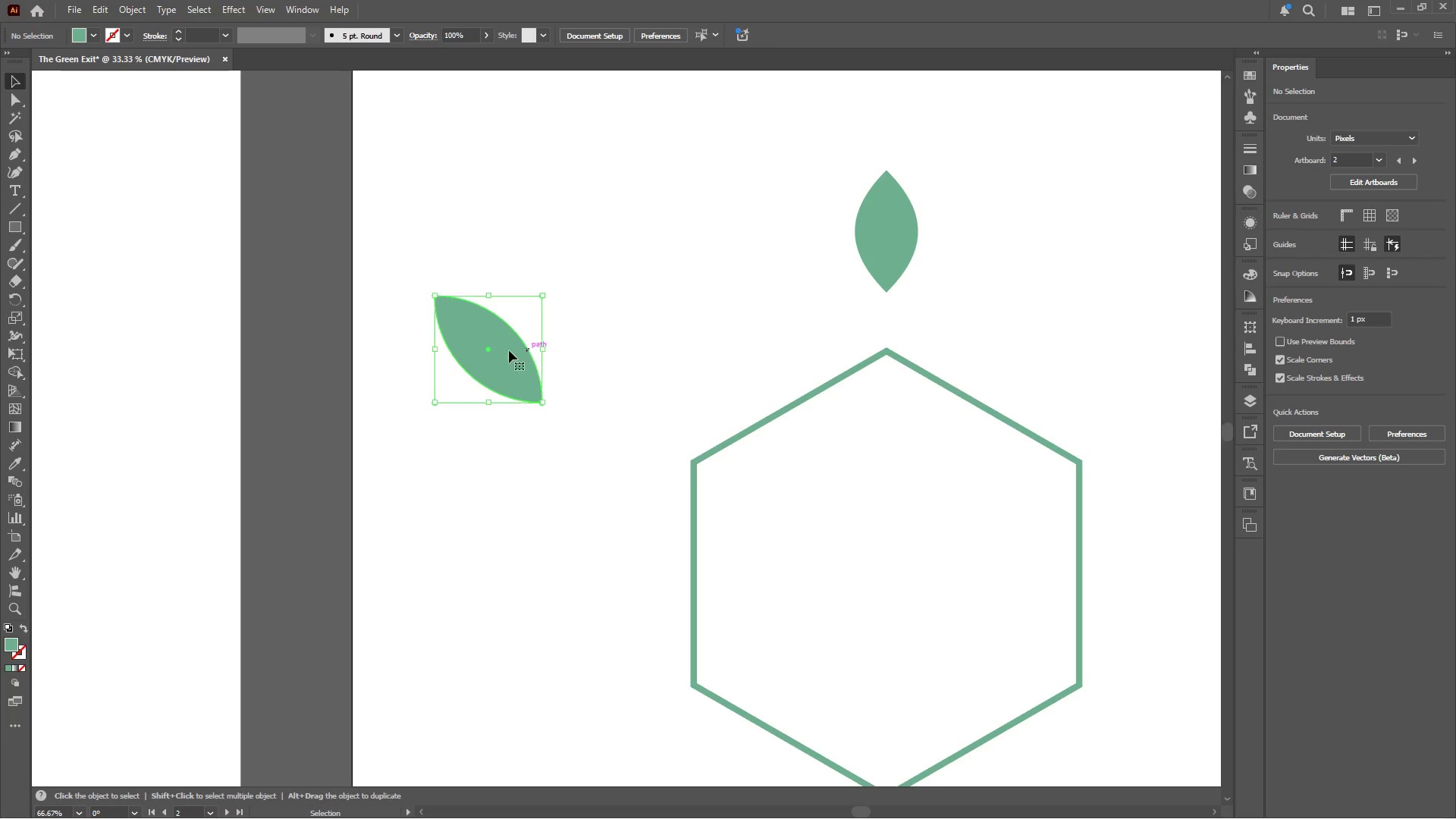 
scroll: coordinate [463, 323], scroll_direction: up, amount: 2.0
 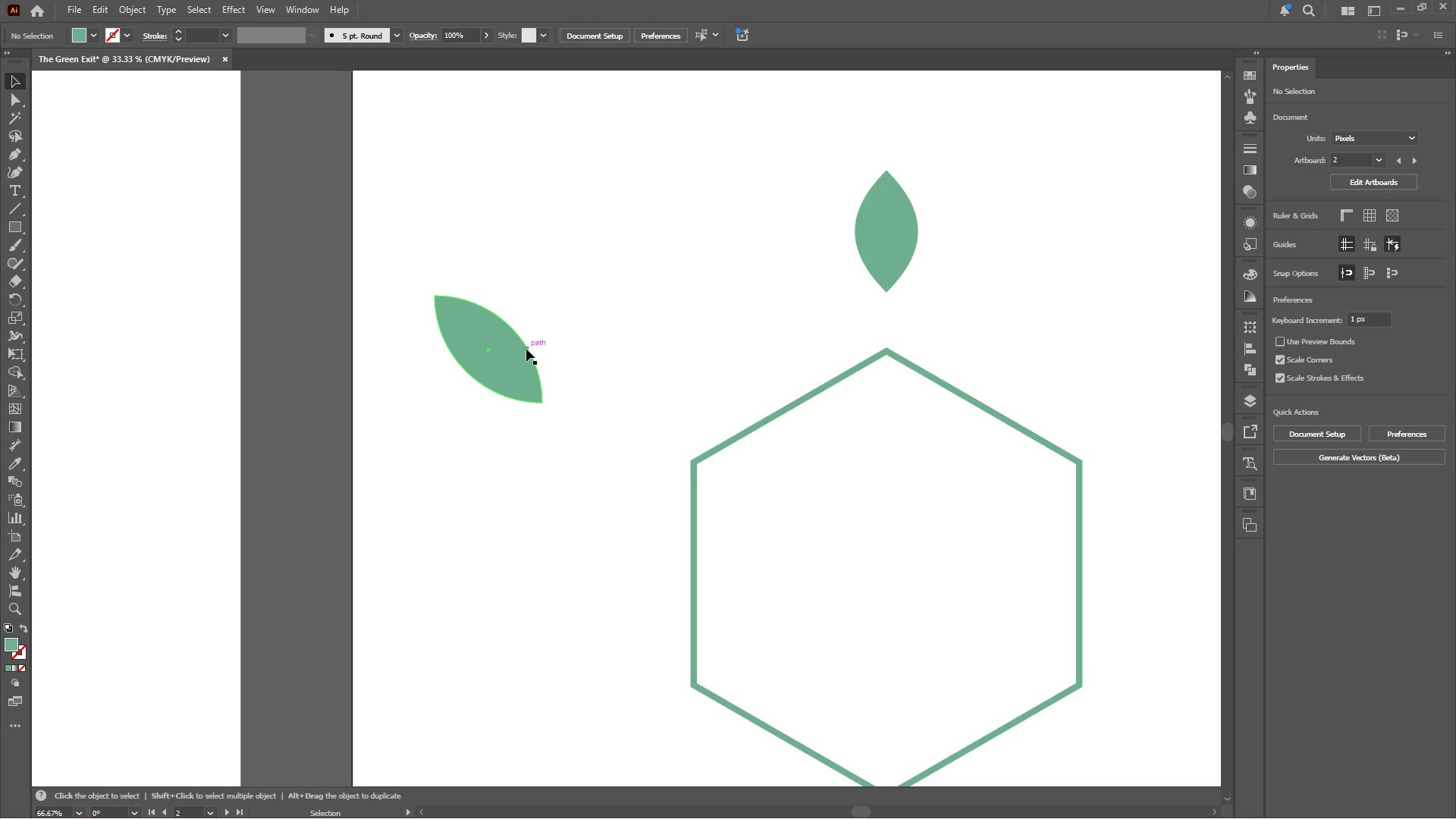 
hold_key(key=AltLeft, duration=0.86)
left_click_drag(start_coordinate=[499, 349], to_coordinate=[603, 342])
 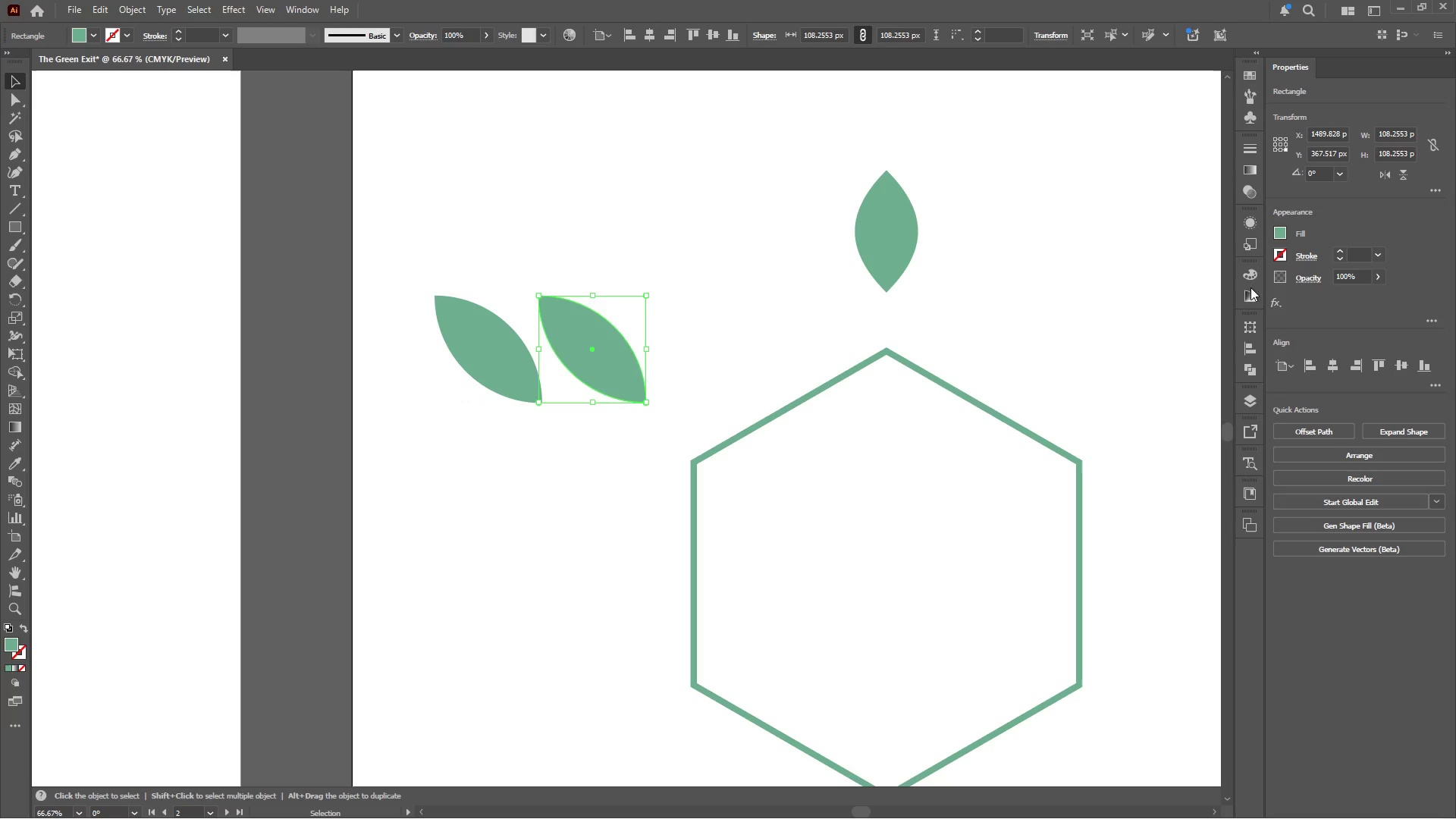 
hold_key(key=ShiftLeft, duration=0.44)
 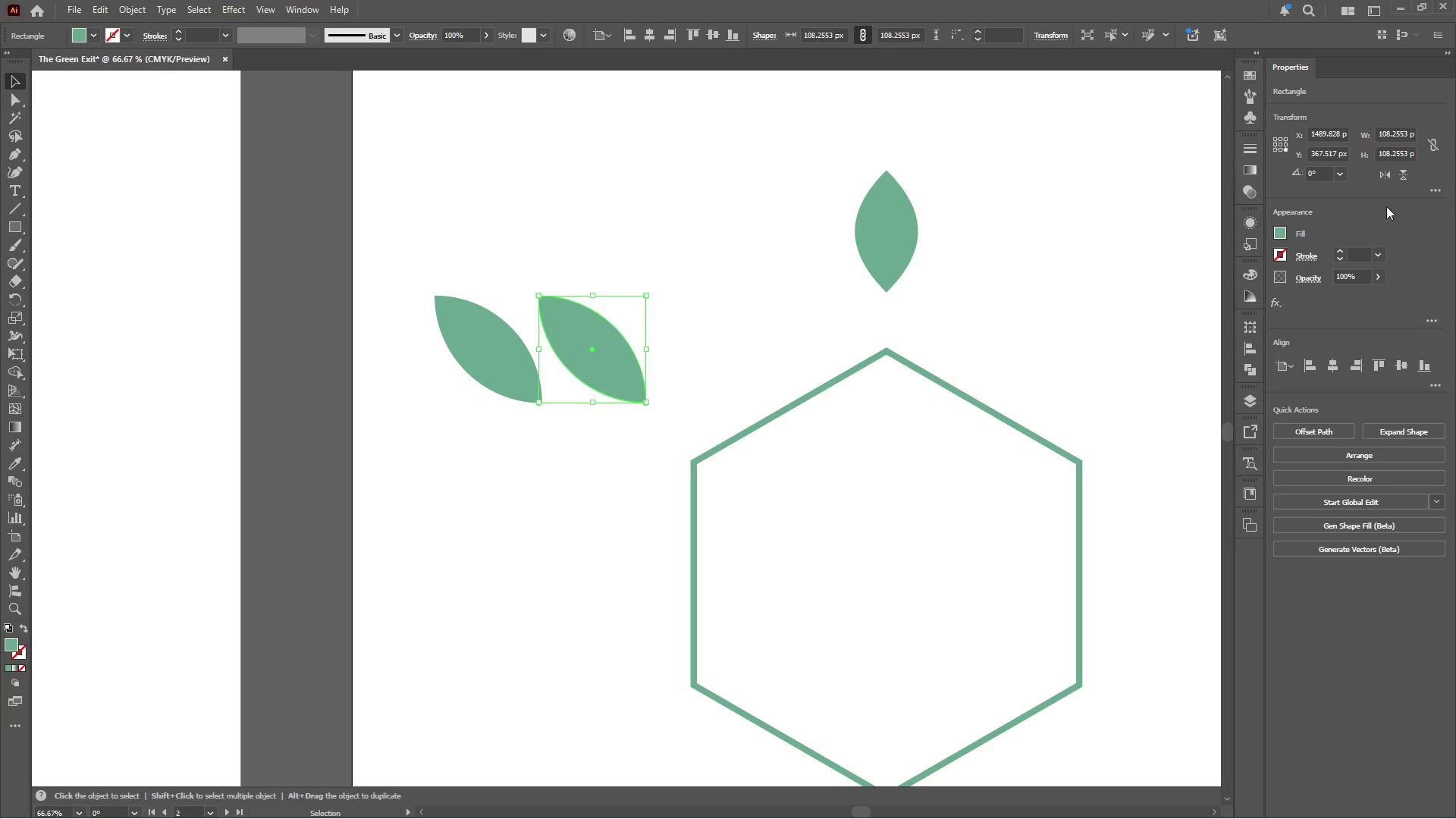 
left_click([1381, 175])
 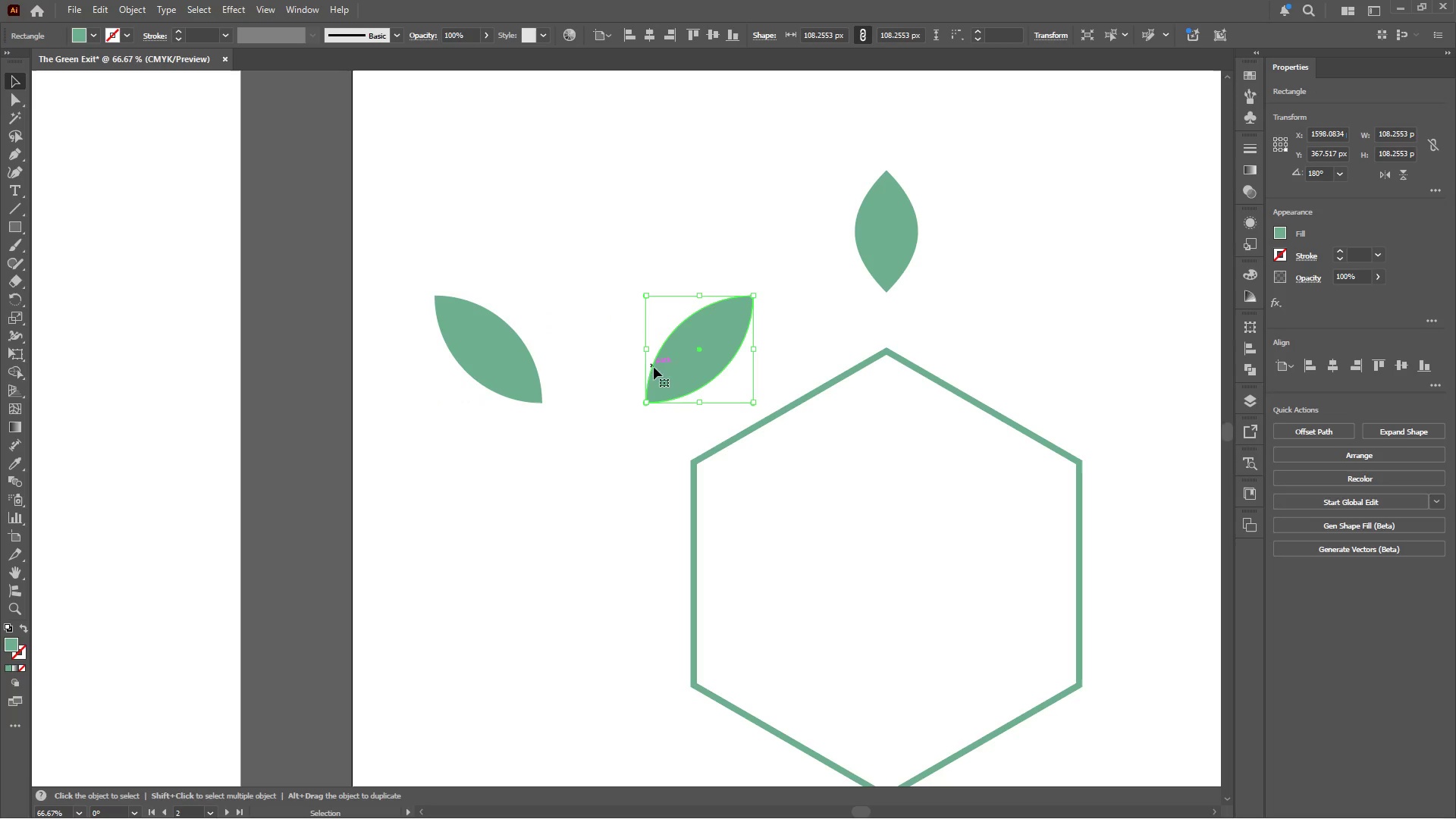 
left_click_drag(start_coordinate=[668, 375], to_coordinate=[572, 375])
 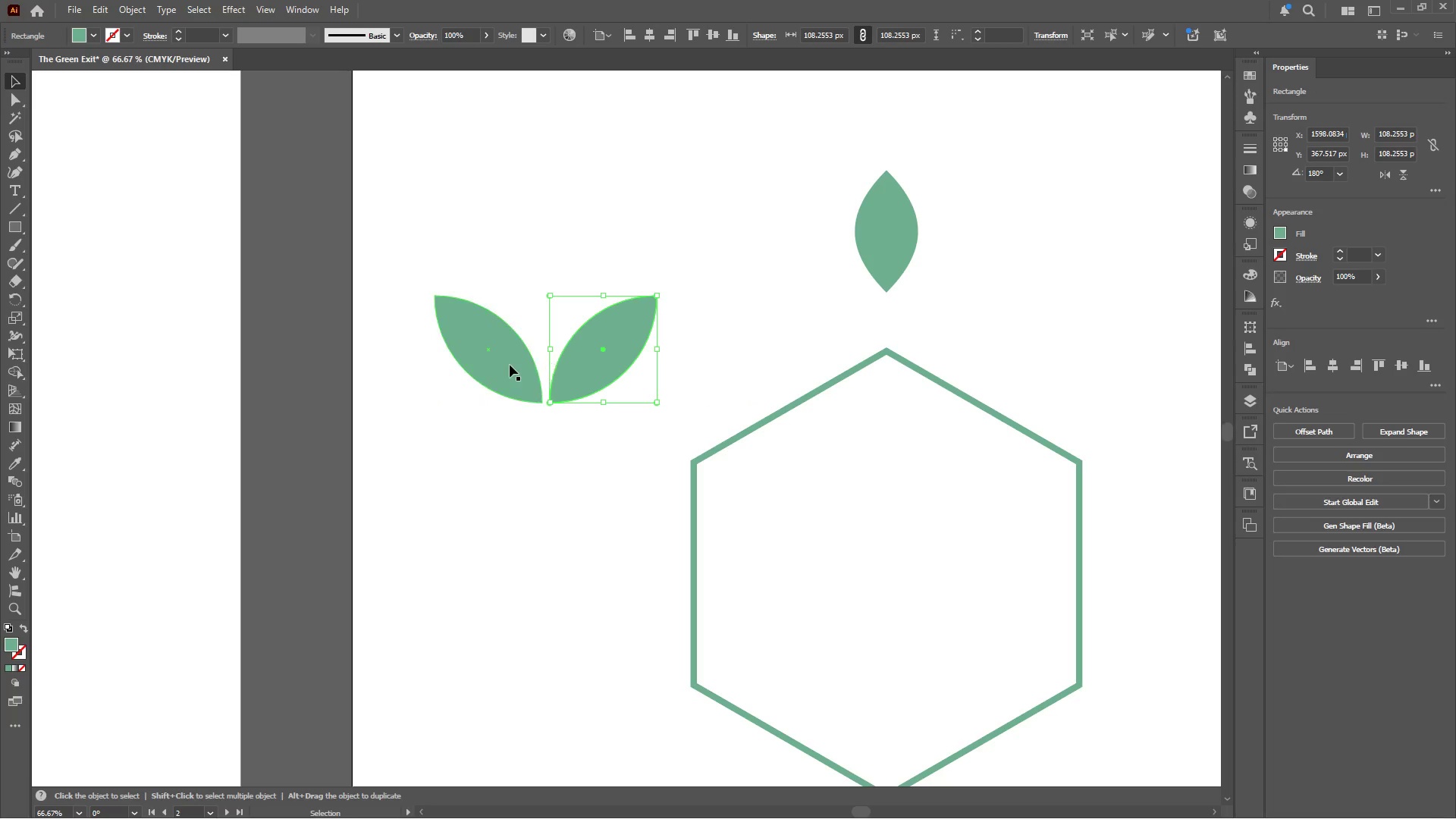 
hold_key(key=ShiftLeft, duration=0.48)
left_click([510, 365])
 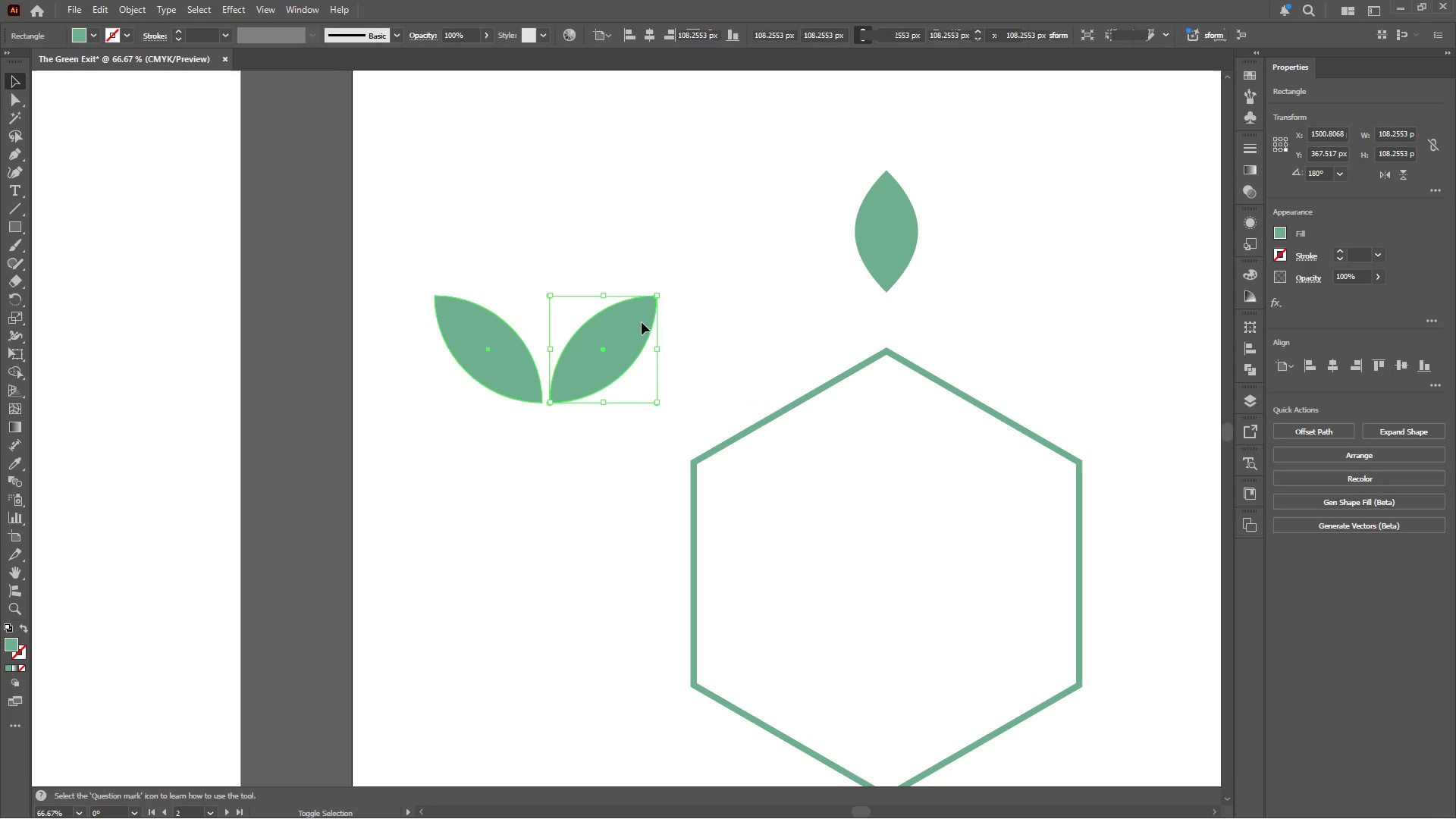 
hold_key(key=AltLeft, duration=1.34)
hold_key(key=ShiftLeft, duration=1.28)
left_click_drag(start_coordinate=[655, 297], to_coordinate=[615, 322])
 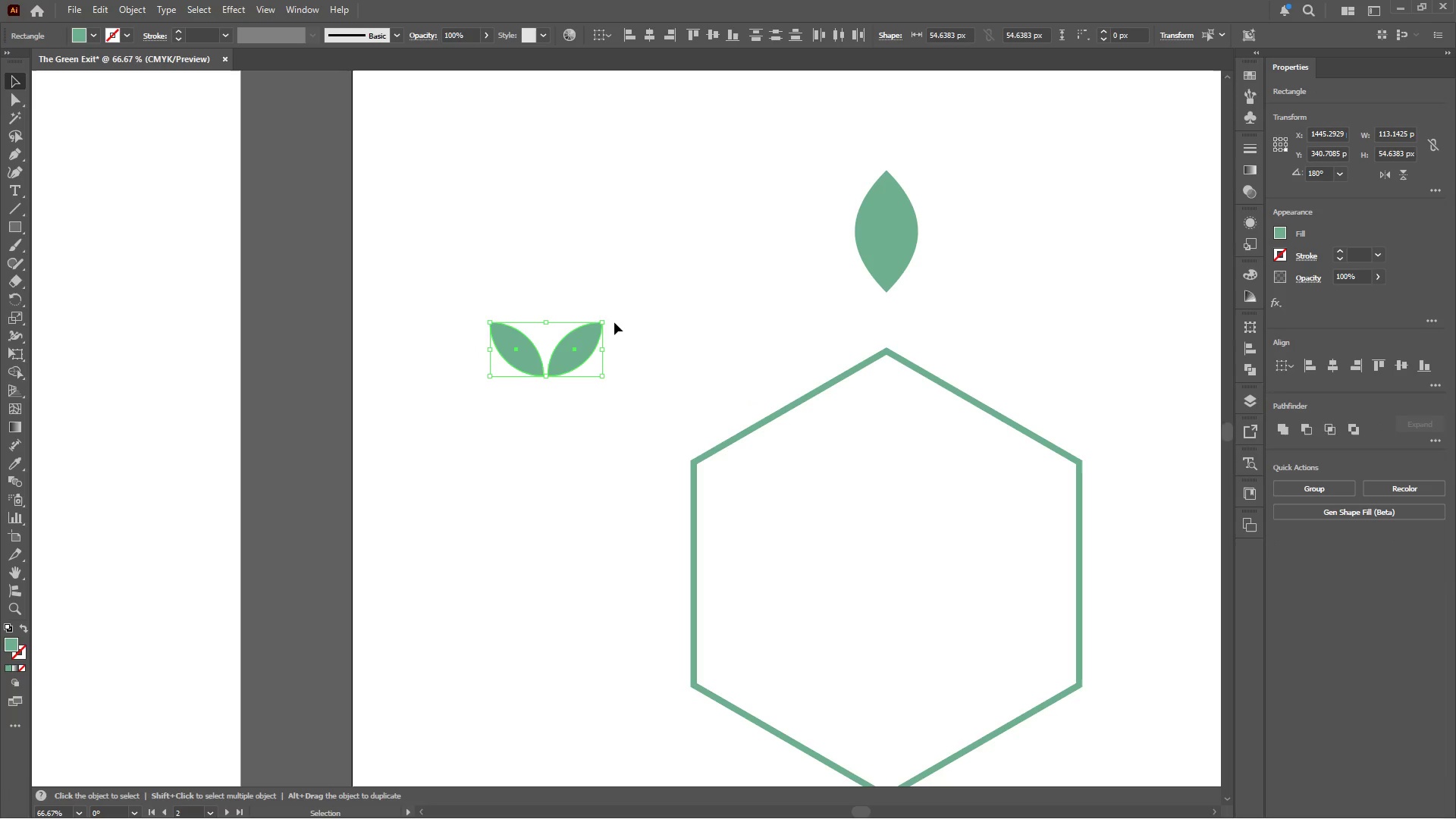 
wait(5.08)
 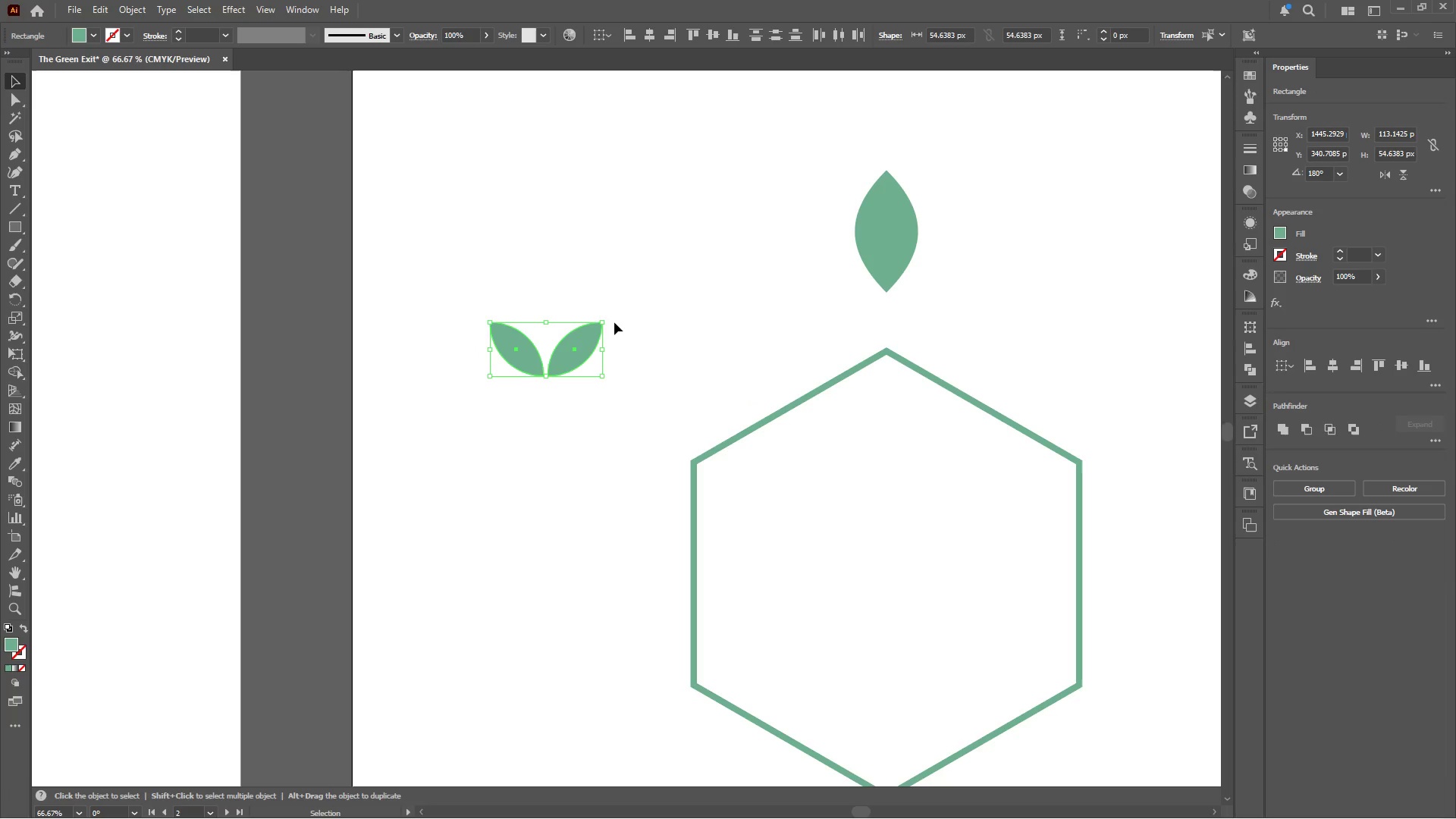 
left_click_drag(start_coordinate=[575, 354], to_coordinate=[723, 572])
 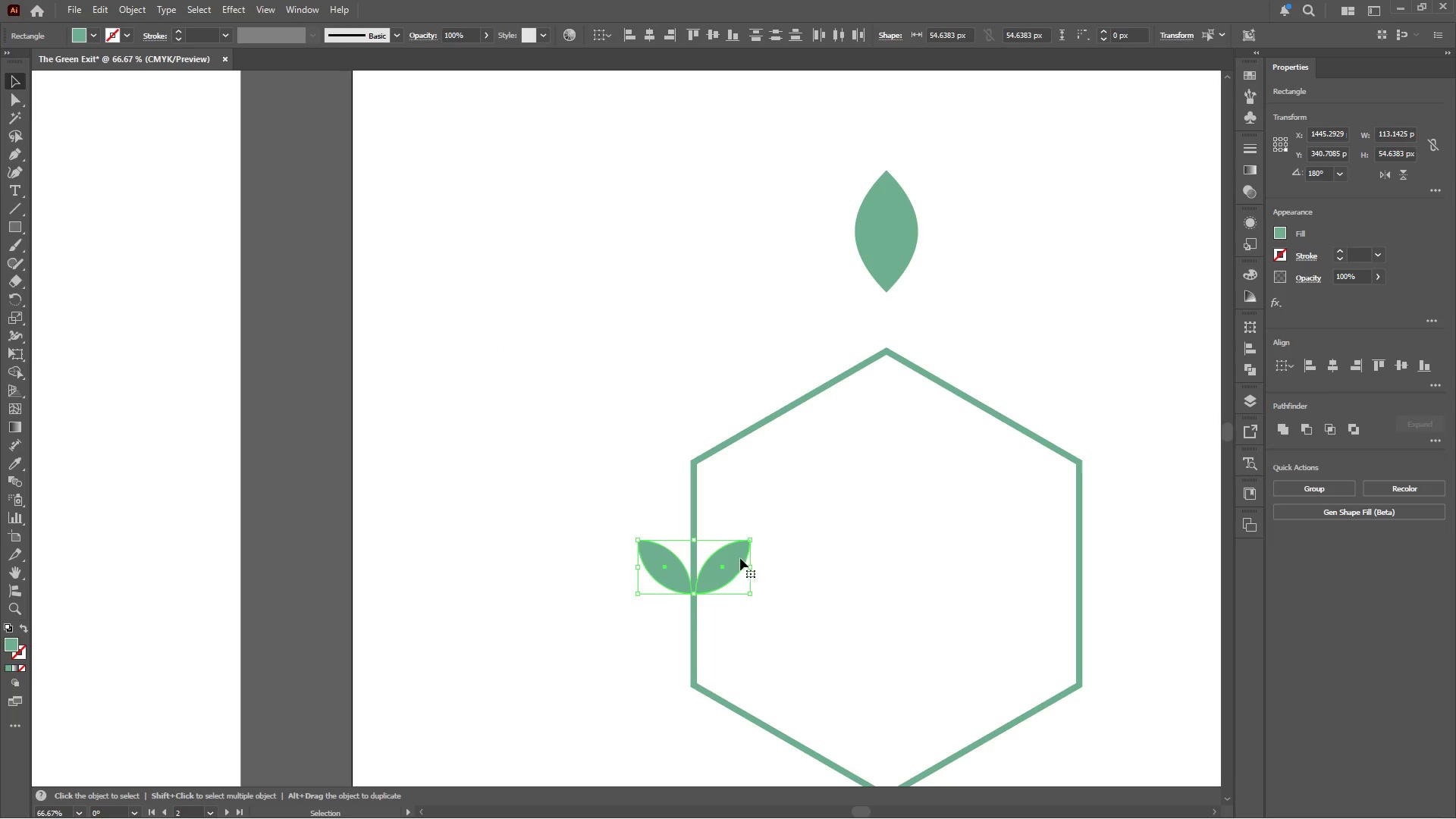 
hold_key(key=AltLeft, duration=1.45)
hold_key(key=ShiftLeft, duration=1.42)
left_click_drag(start_coordinate=[748, 542], to_coordinate=[745, 548])
 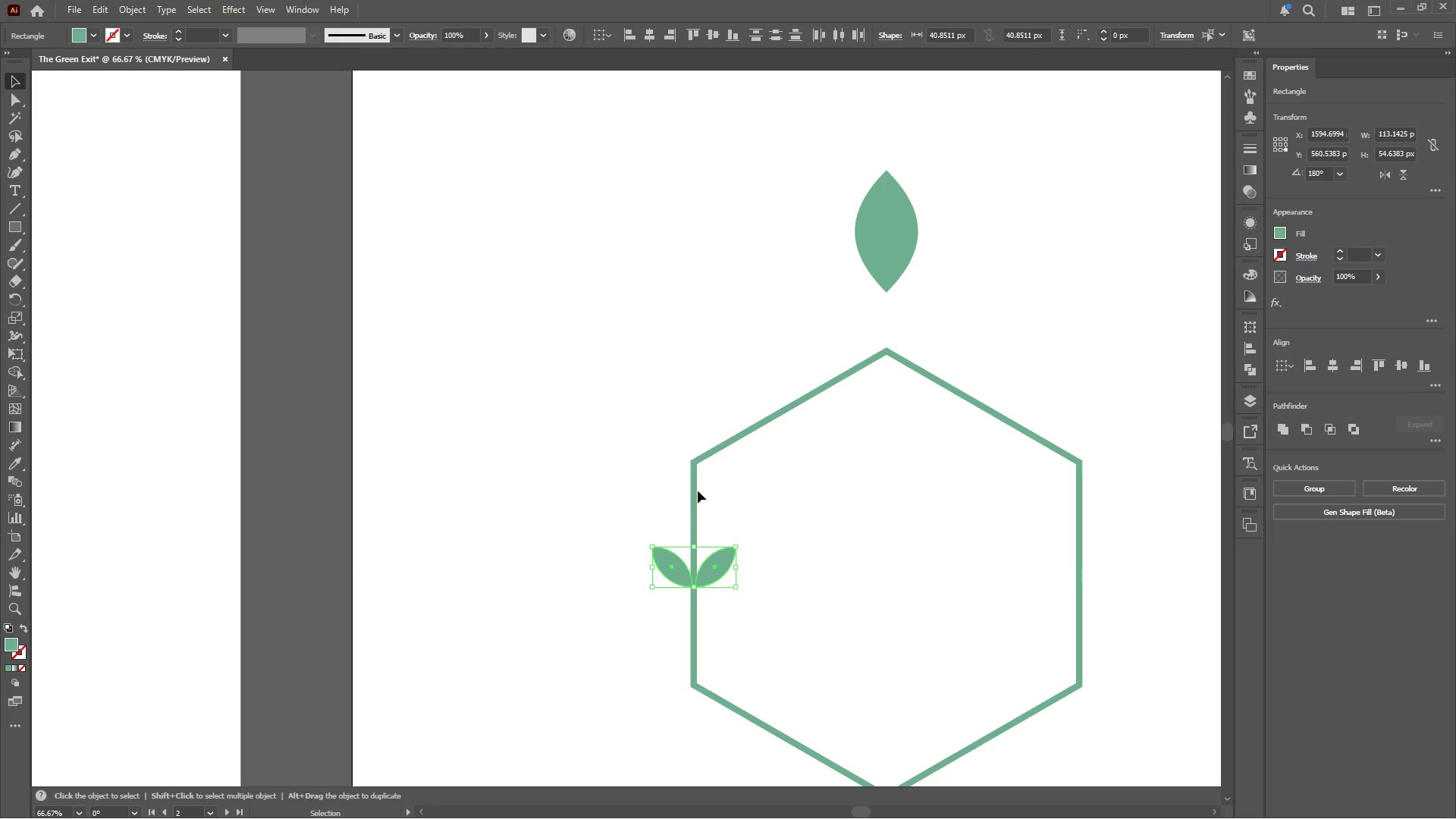 
hold_key(key=AltLeft, duration=0.59)
scroll: coordinate [697, 491], scroll_direction: down, amount: 2.0
 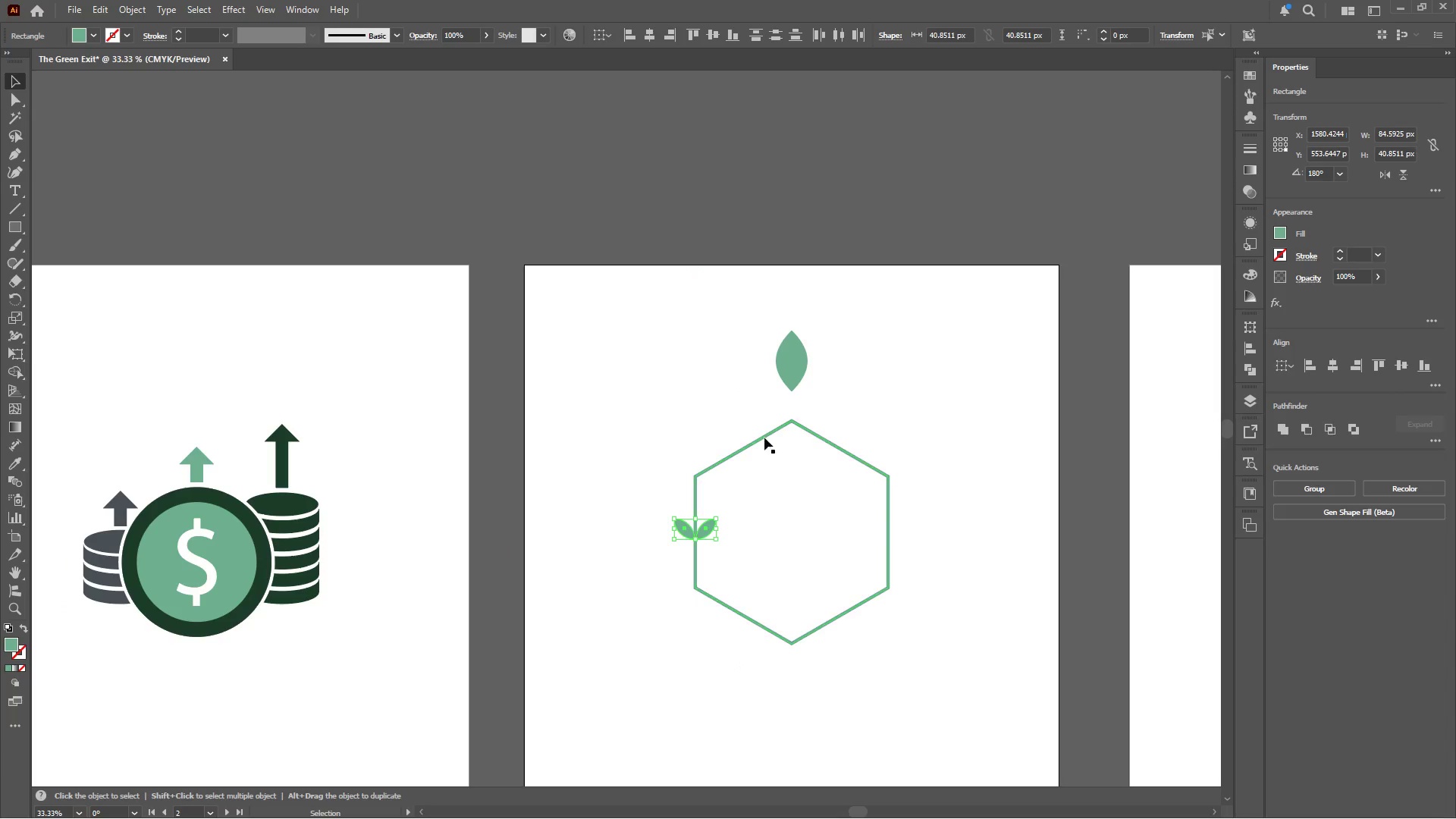 
hold_key(key=AltLeft, duration=0.33)
scroll: coordinate [801, 385], scroll_direction: up, amount: 2.0
 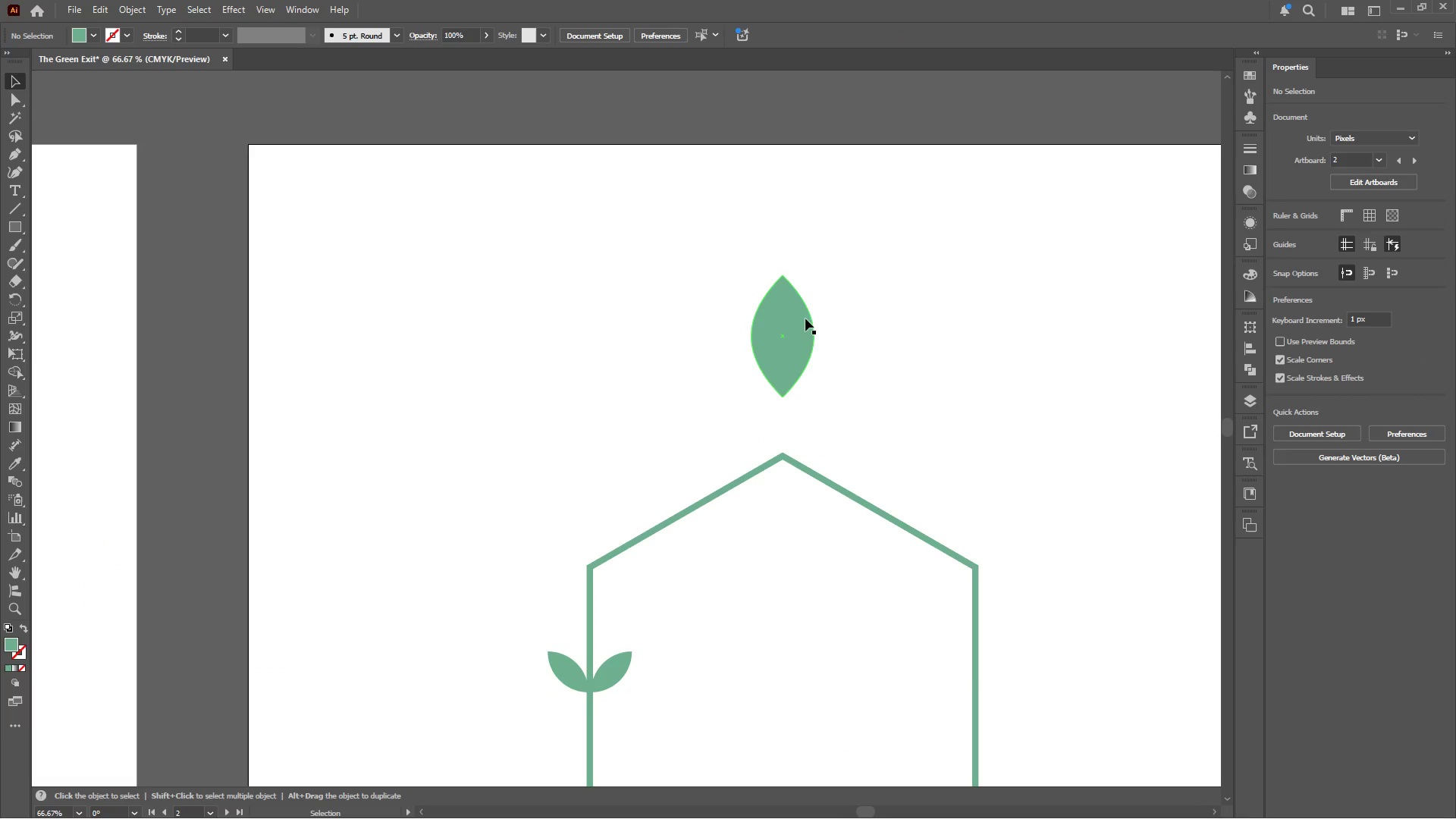 
hold_key(key=AltLeft, duration=0.36)
scroll: coordinate [801, 309], scroll_direction: up, amount: 1.0
 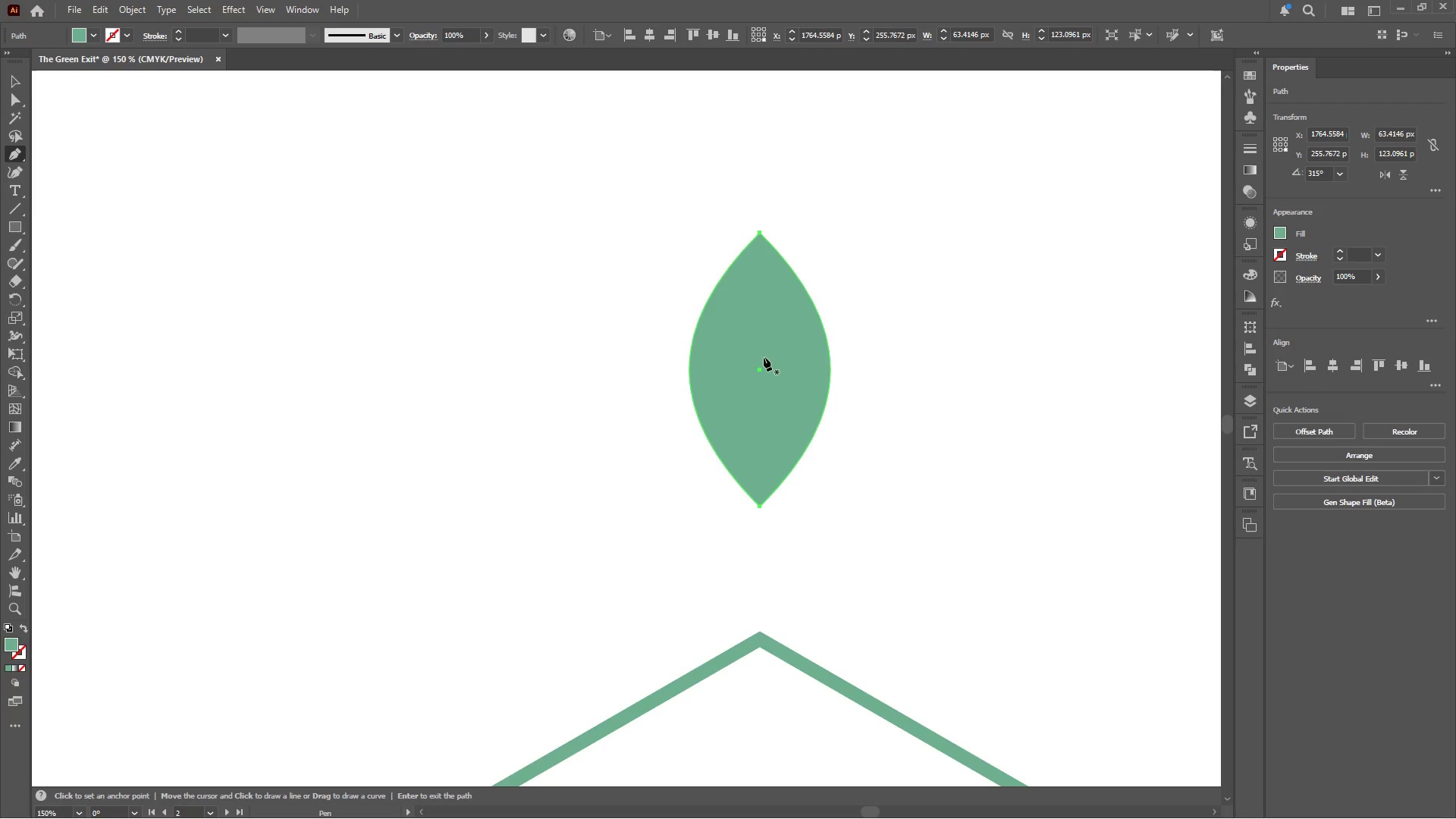 
left_click([761, 356])
 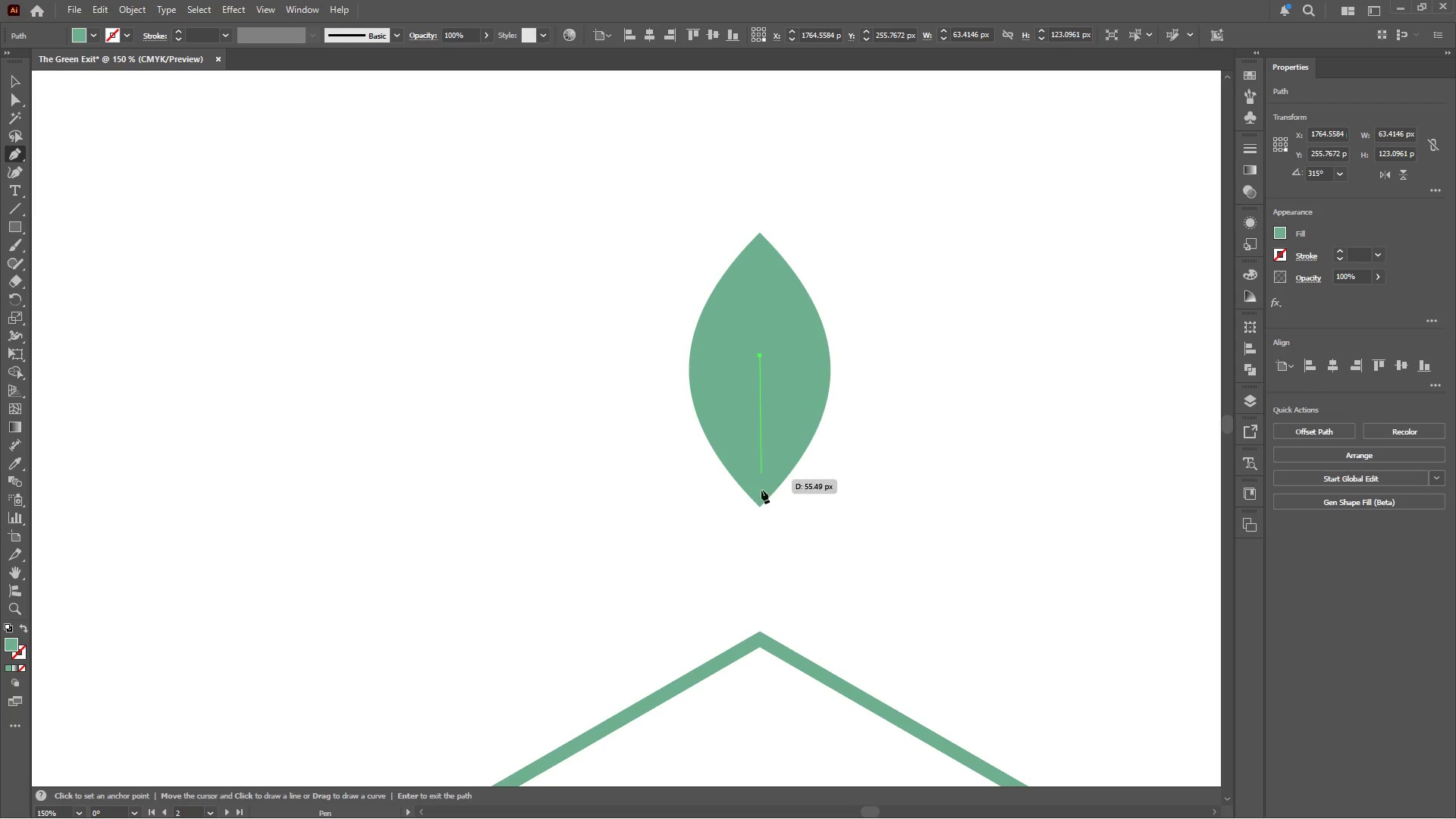 
hold_key(key=ShiftLeft, duration=1.75)
left_click([760, 623])
 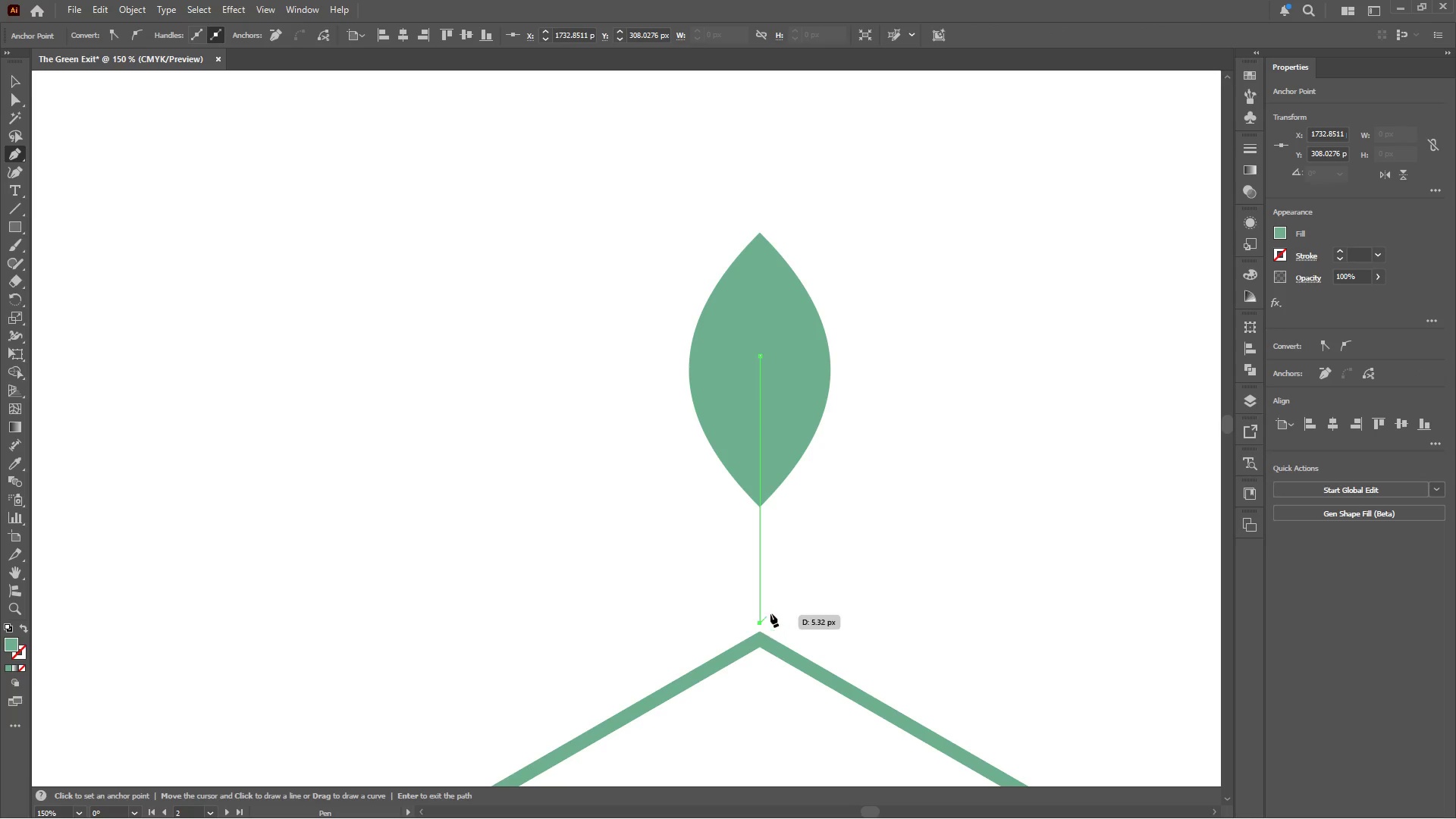 
hold_key(key=Escape, duration=0.33)
 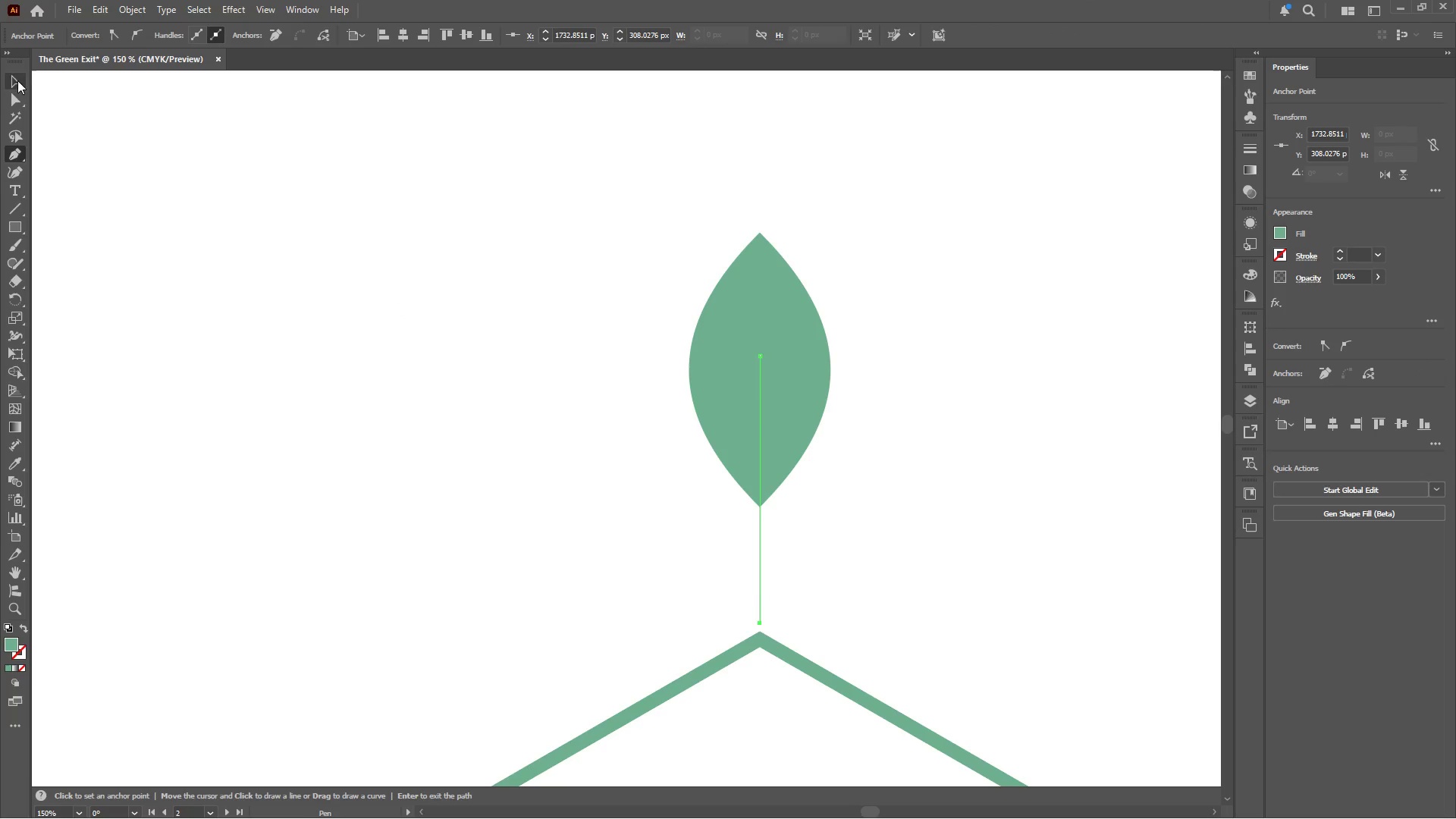 
left_click([9, 80])
 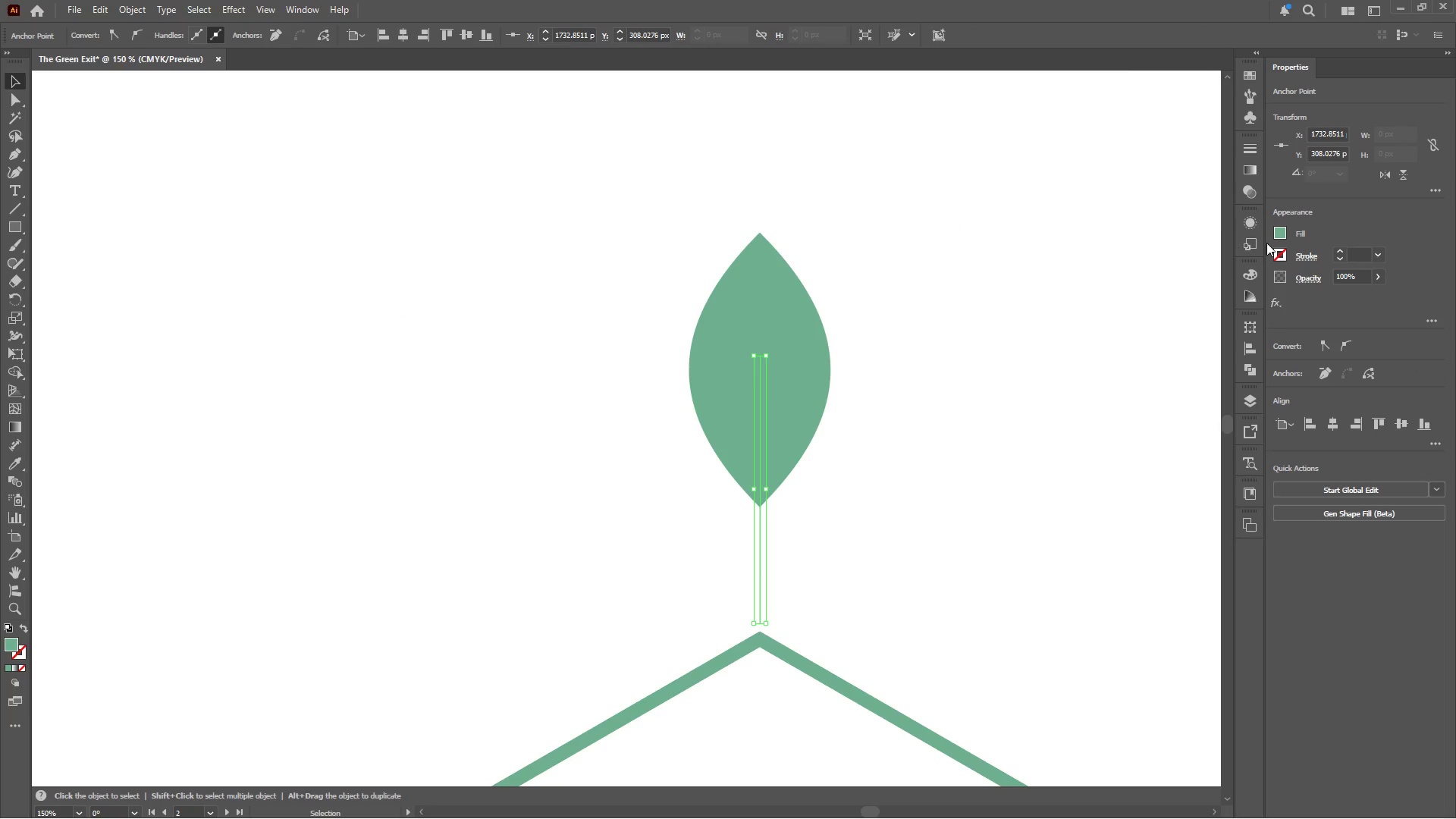 
left_click([1285, 234])
 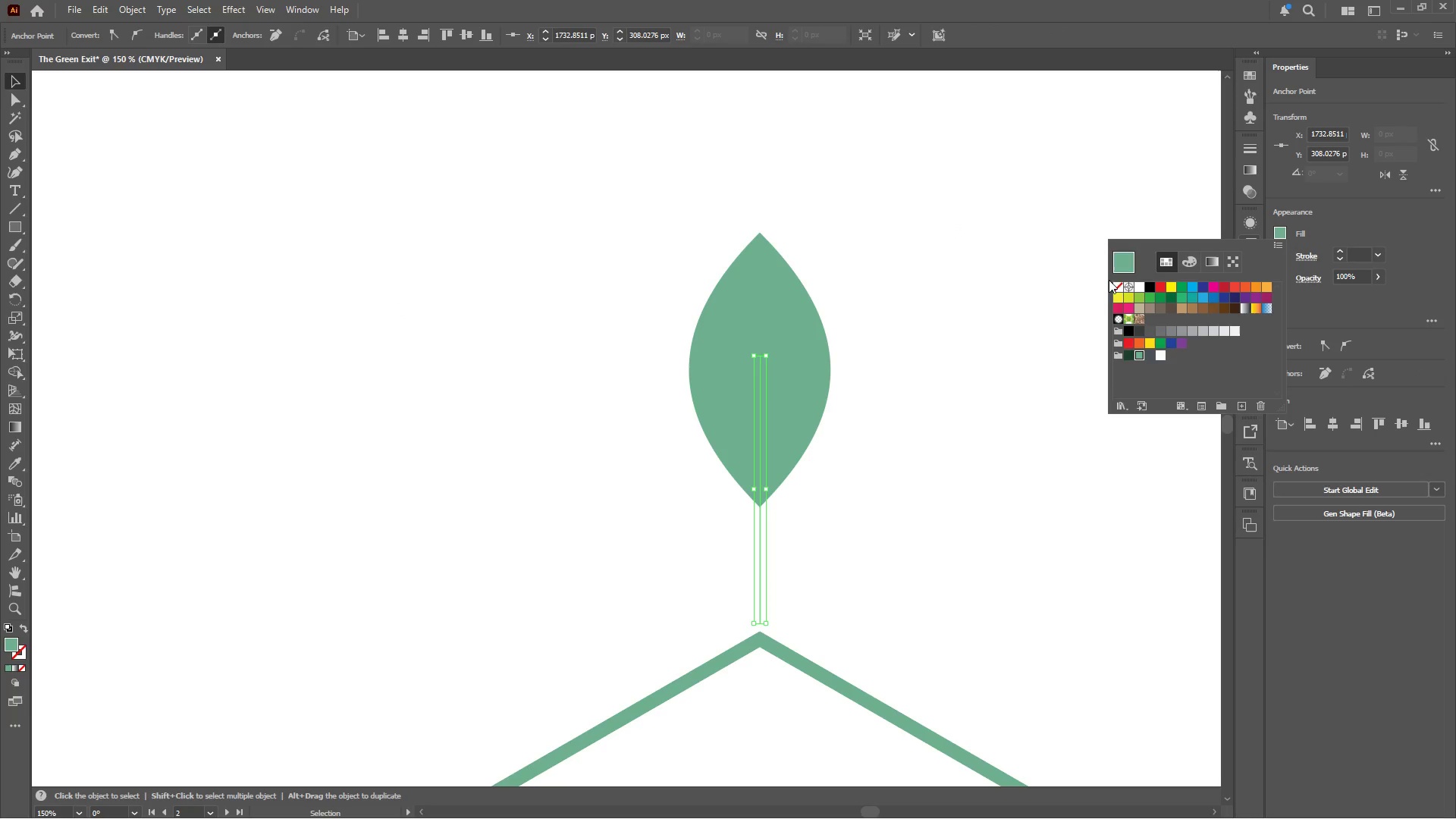 
left_click([1114, 286])
 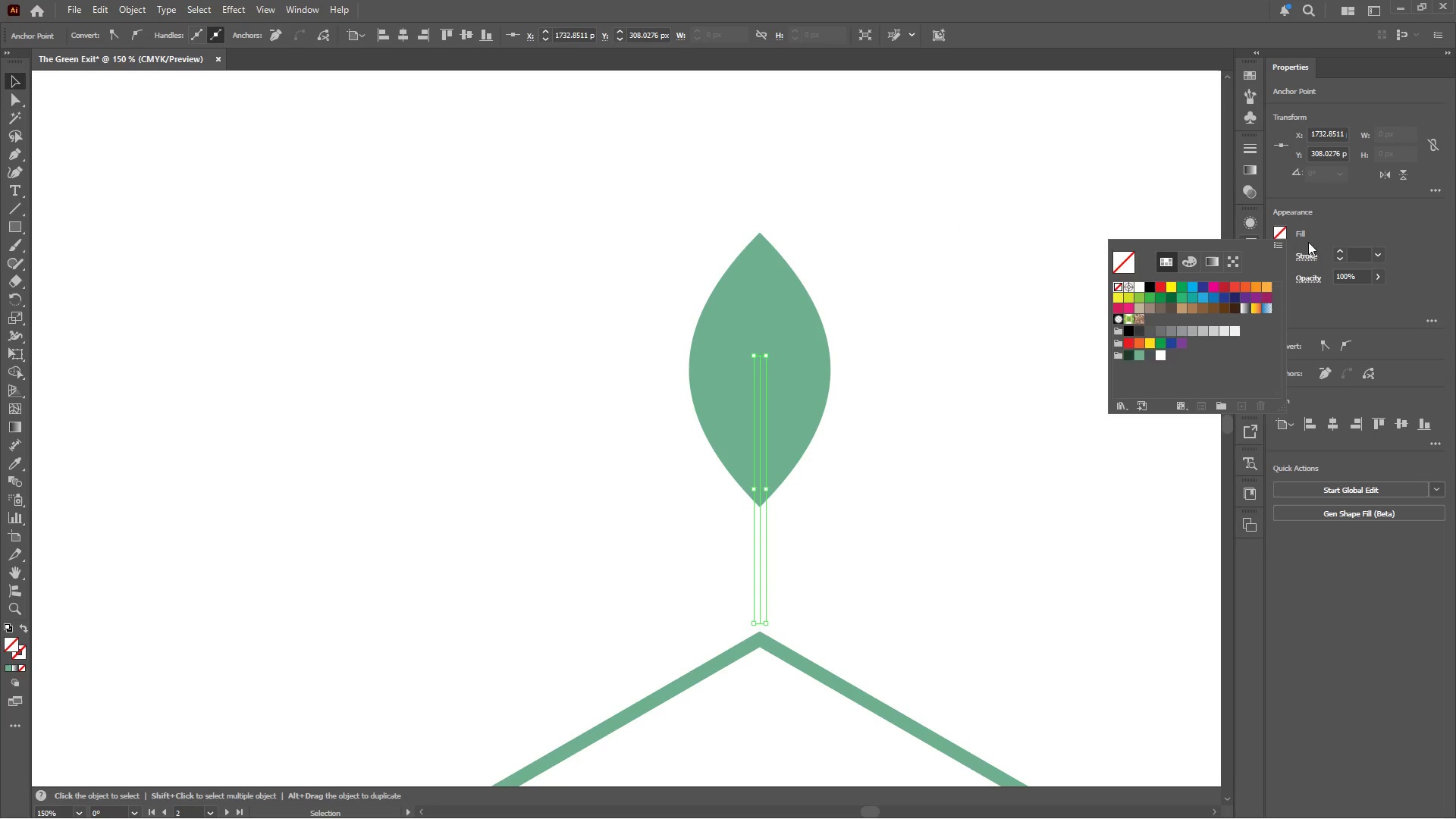 
left_click([1310, 239])
 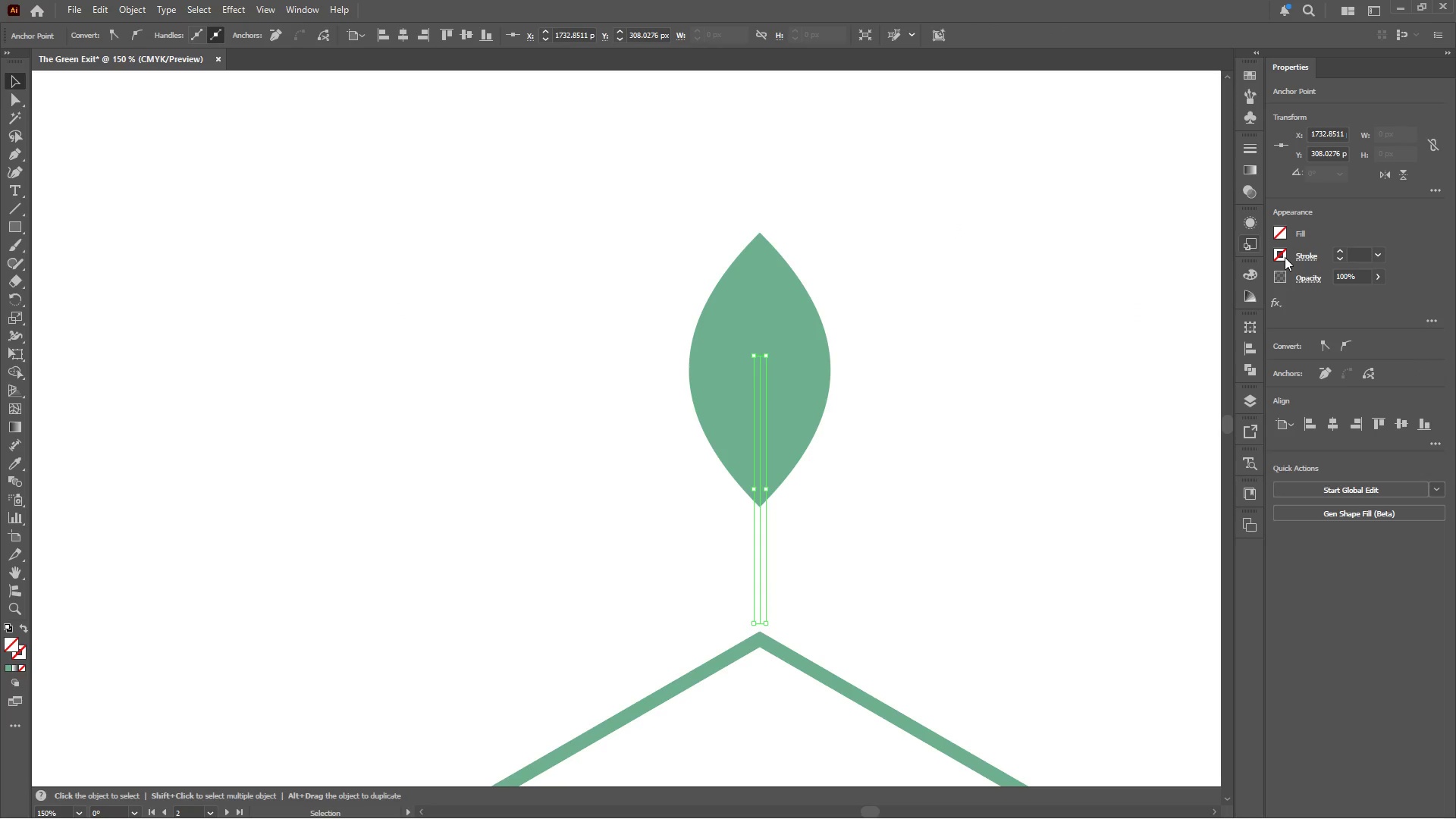 
left_click([1282, 257])
 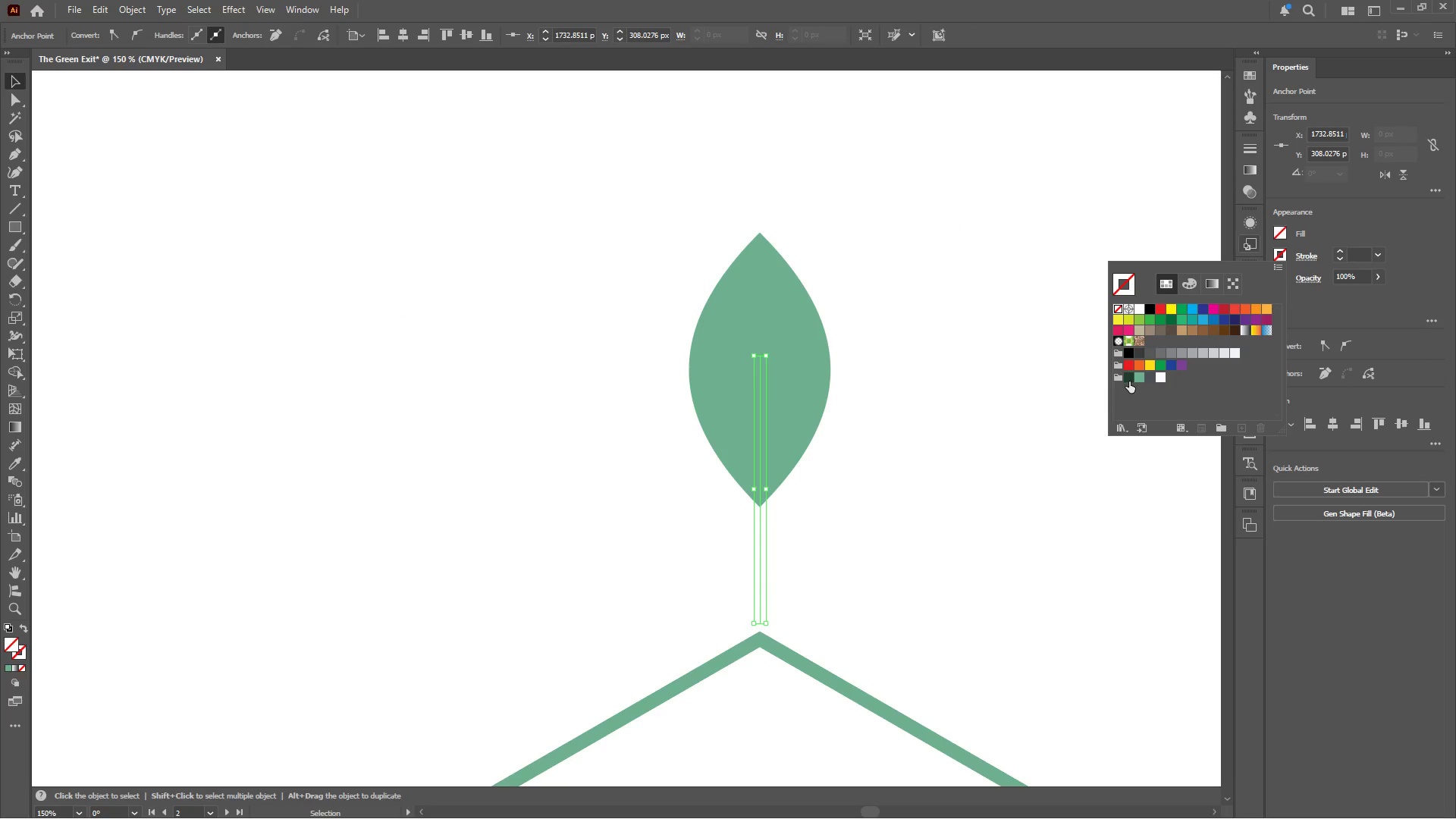 
left_click([1128, 378])
 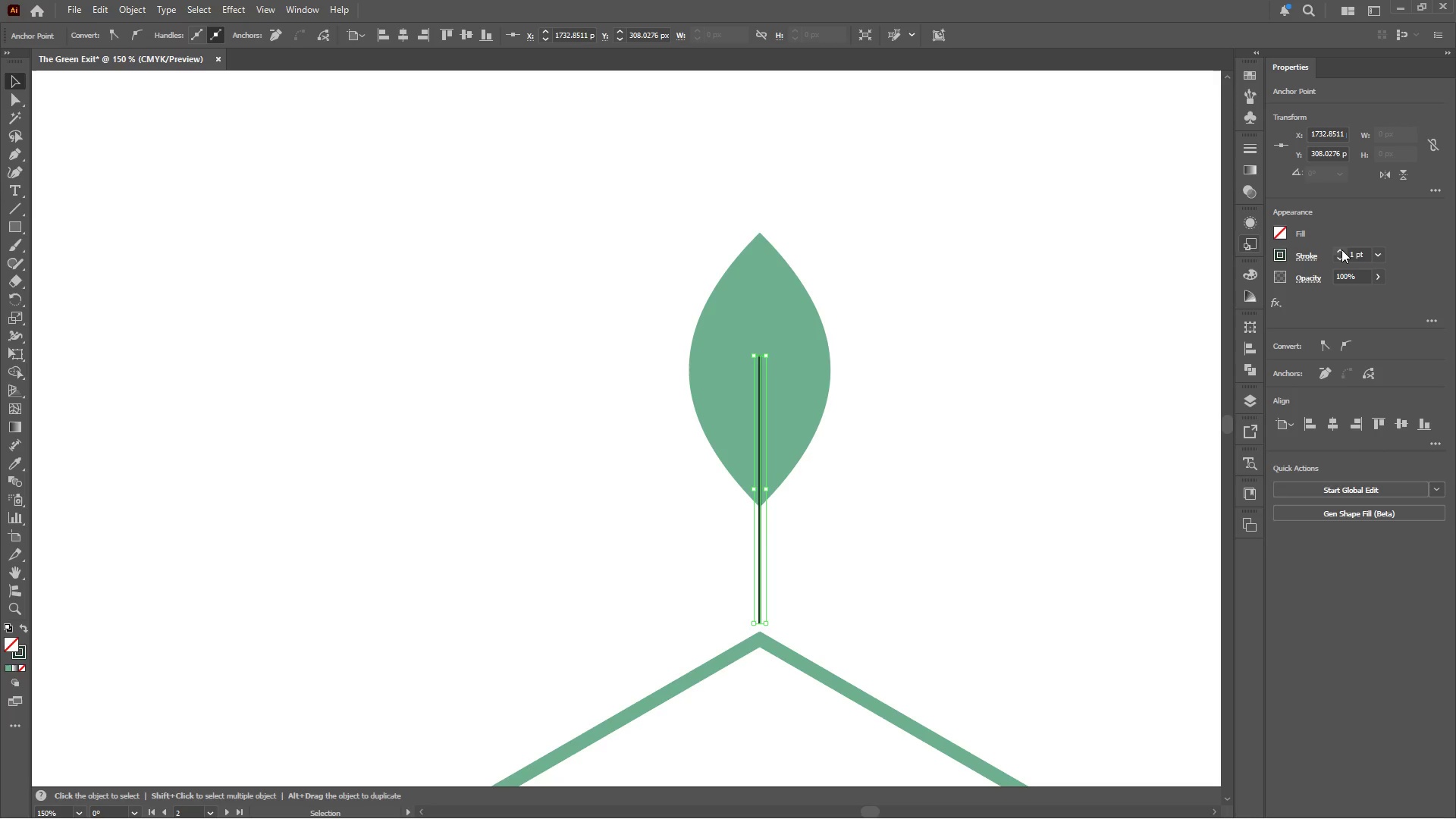 
double_click([1341, 252])
 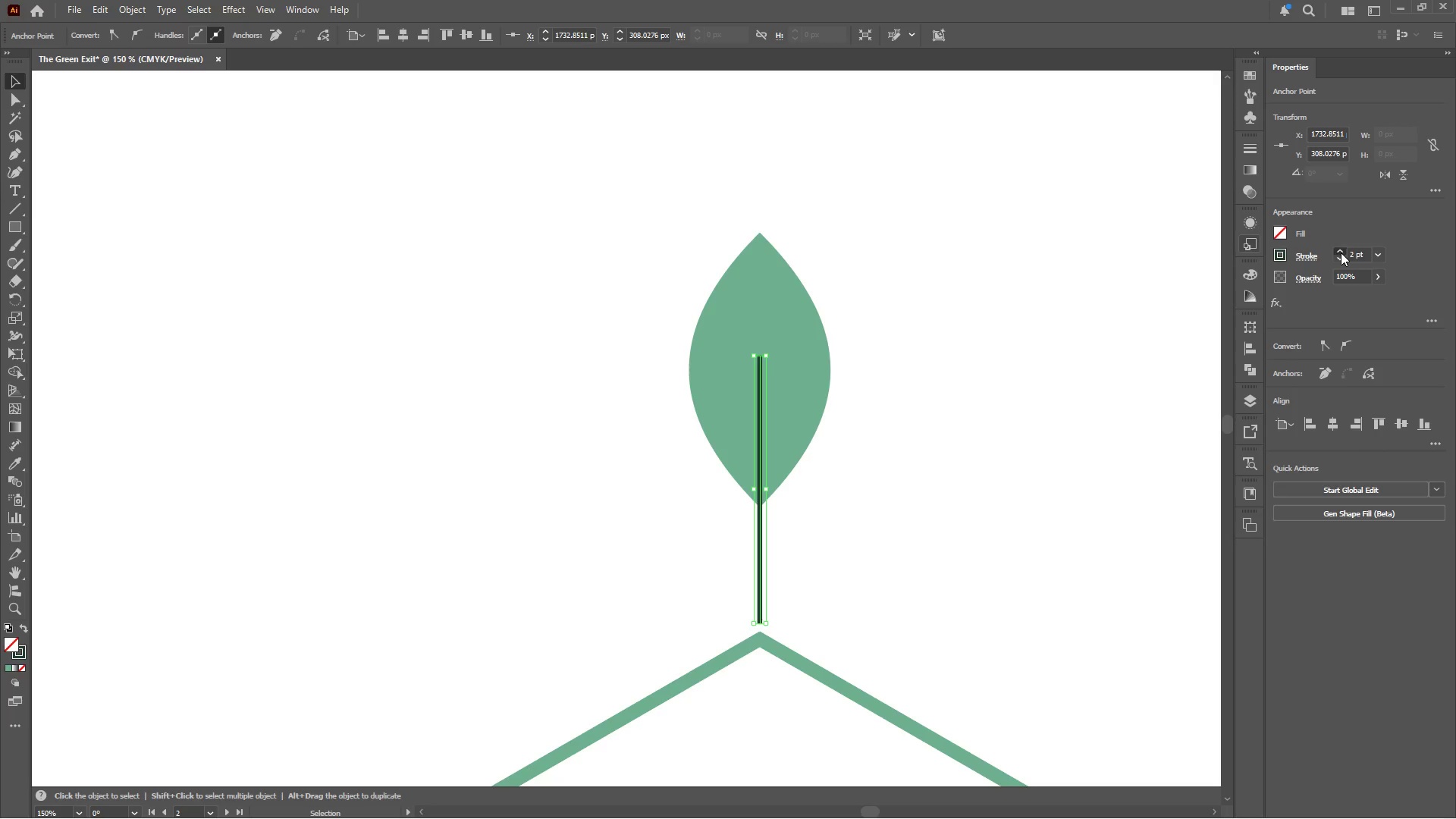 
double_click([1341, 253])
 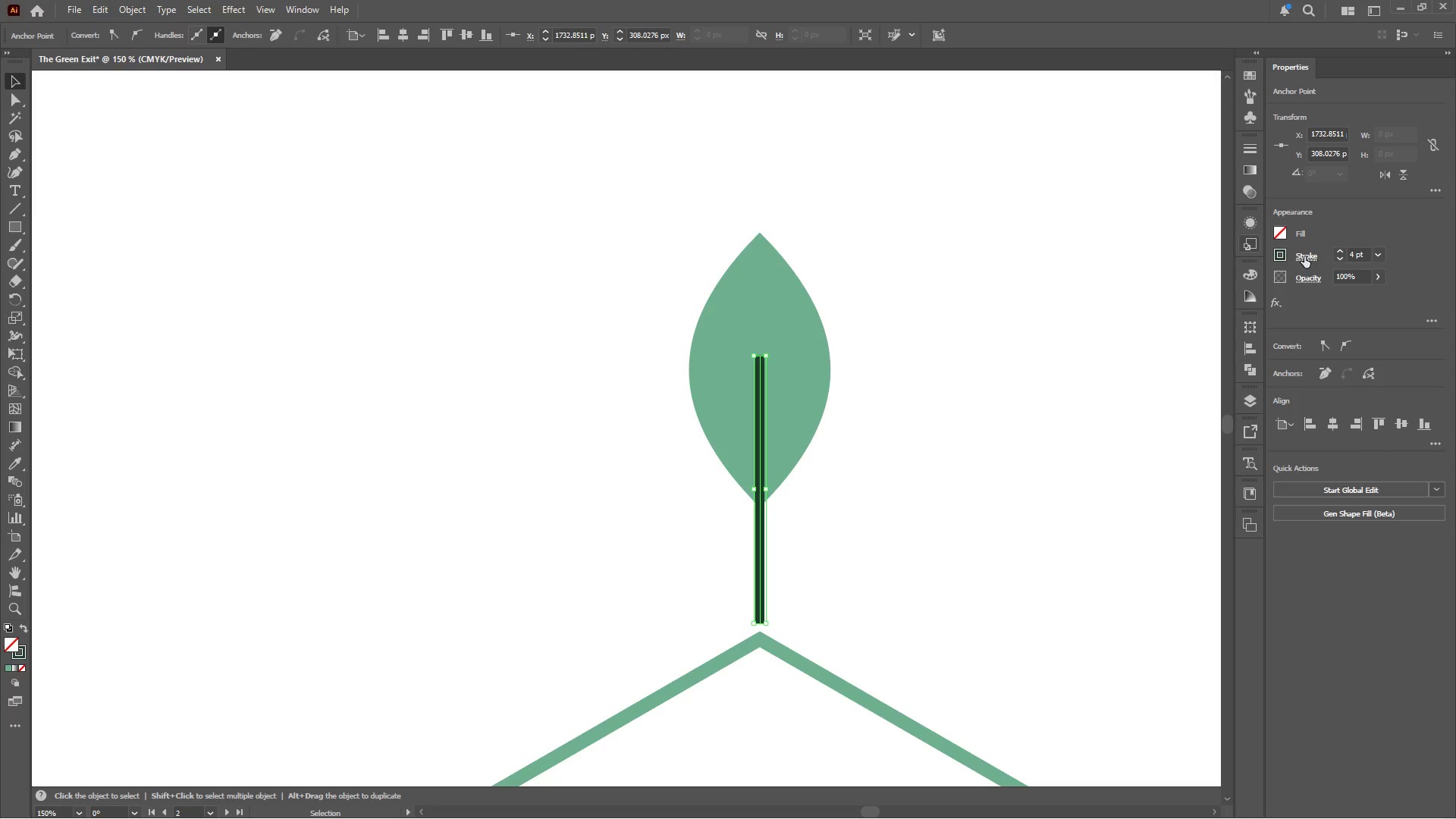 
left_click([1304, 256])
 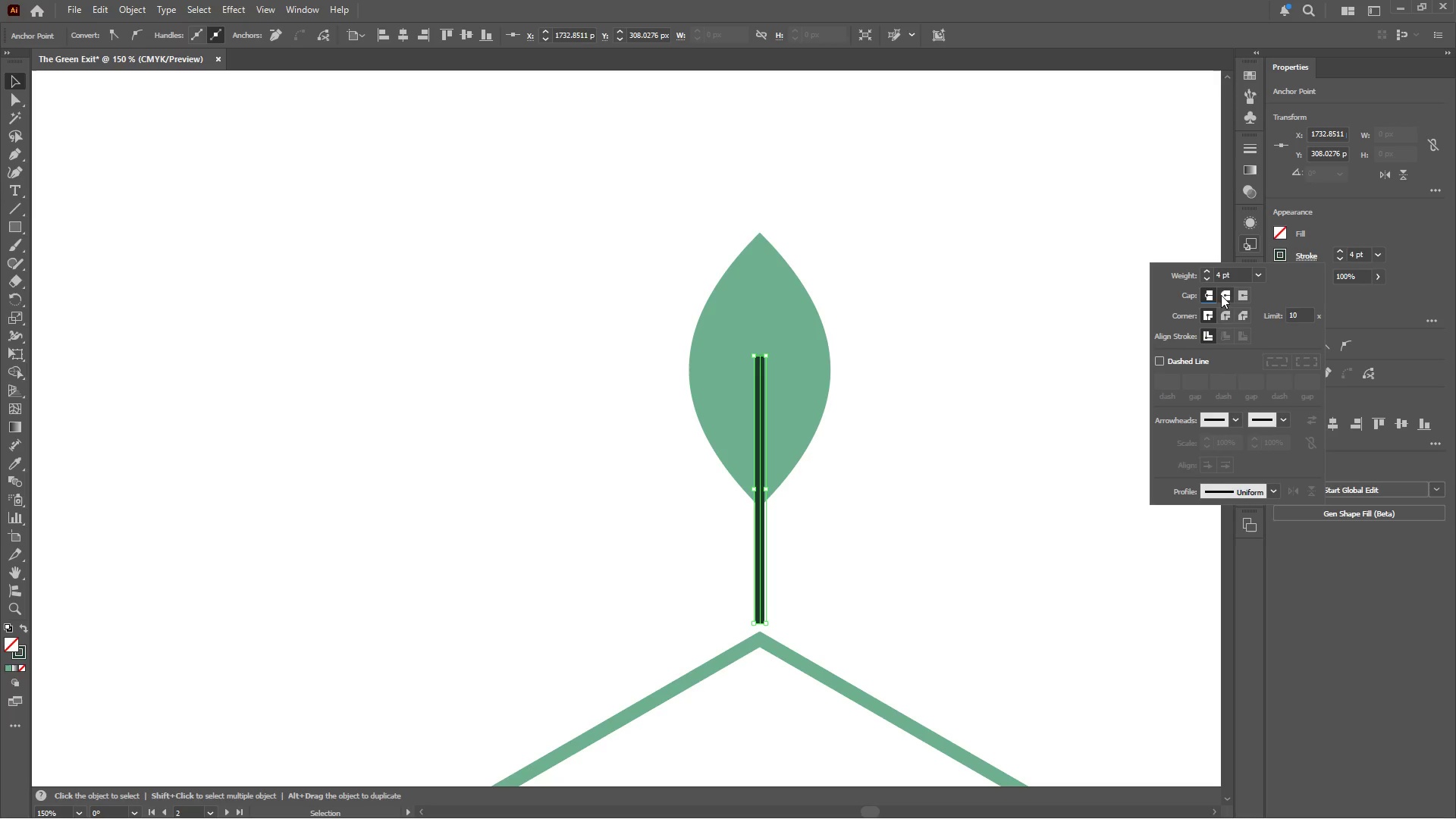 
double_click([1222, 315])
 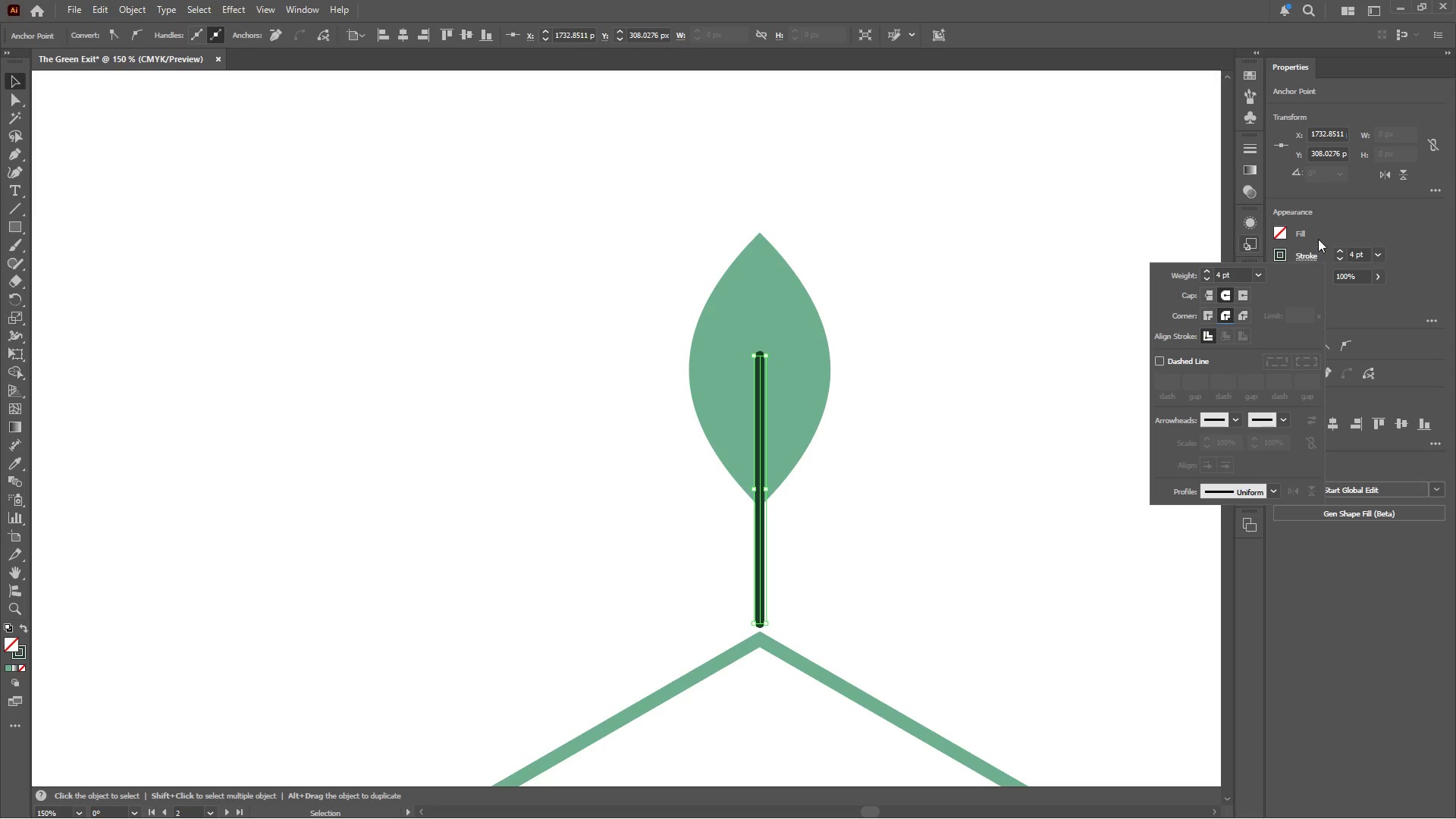 
left_click([1334, 225])
 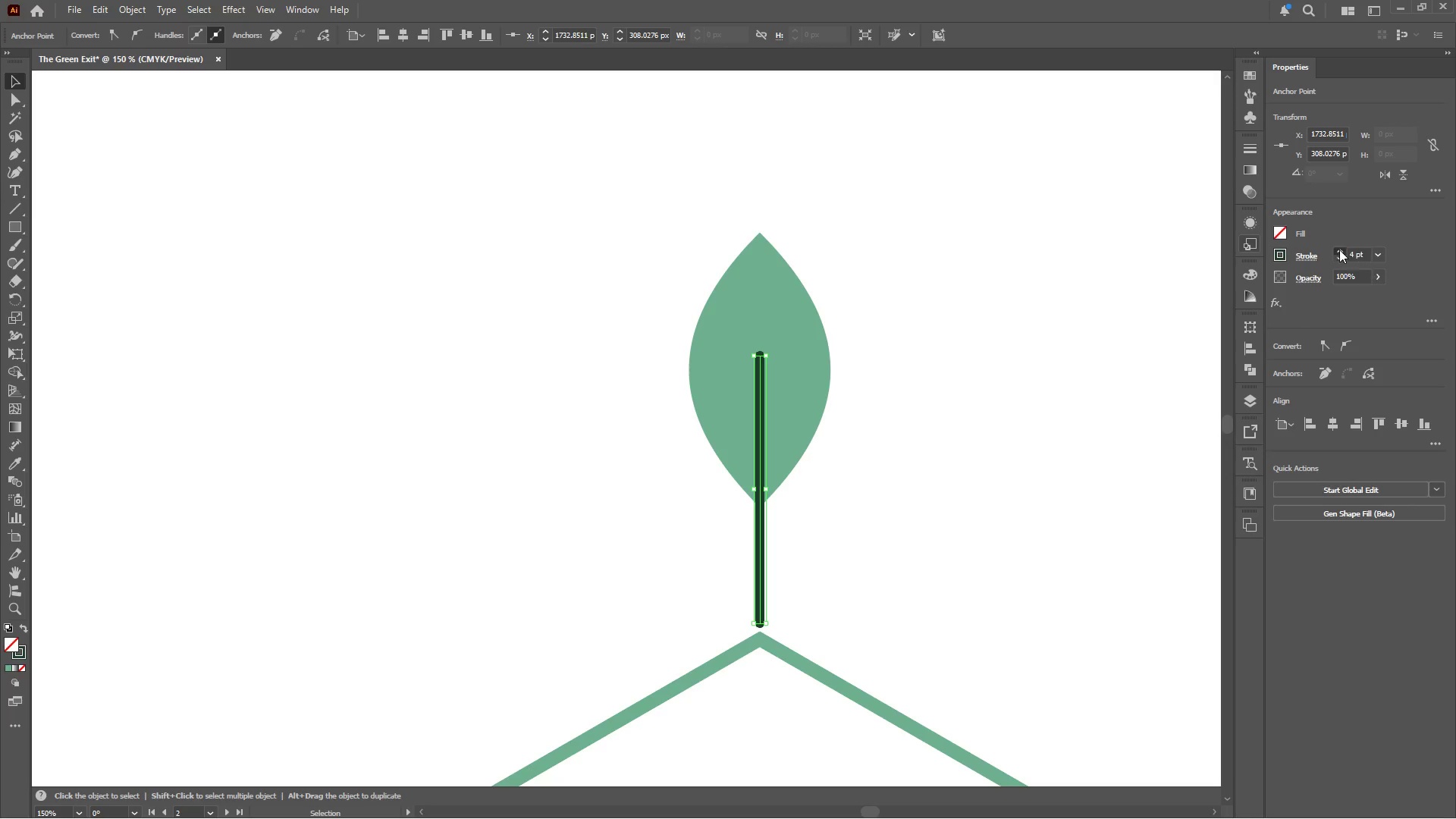 
left_click([1339, 249])
 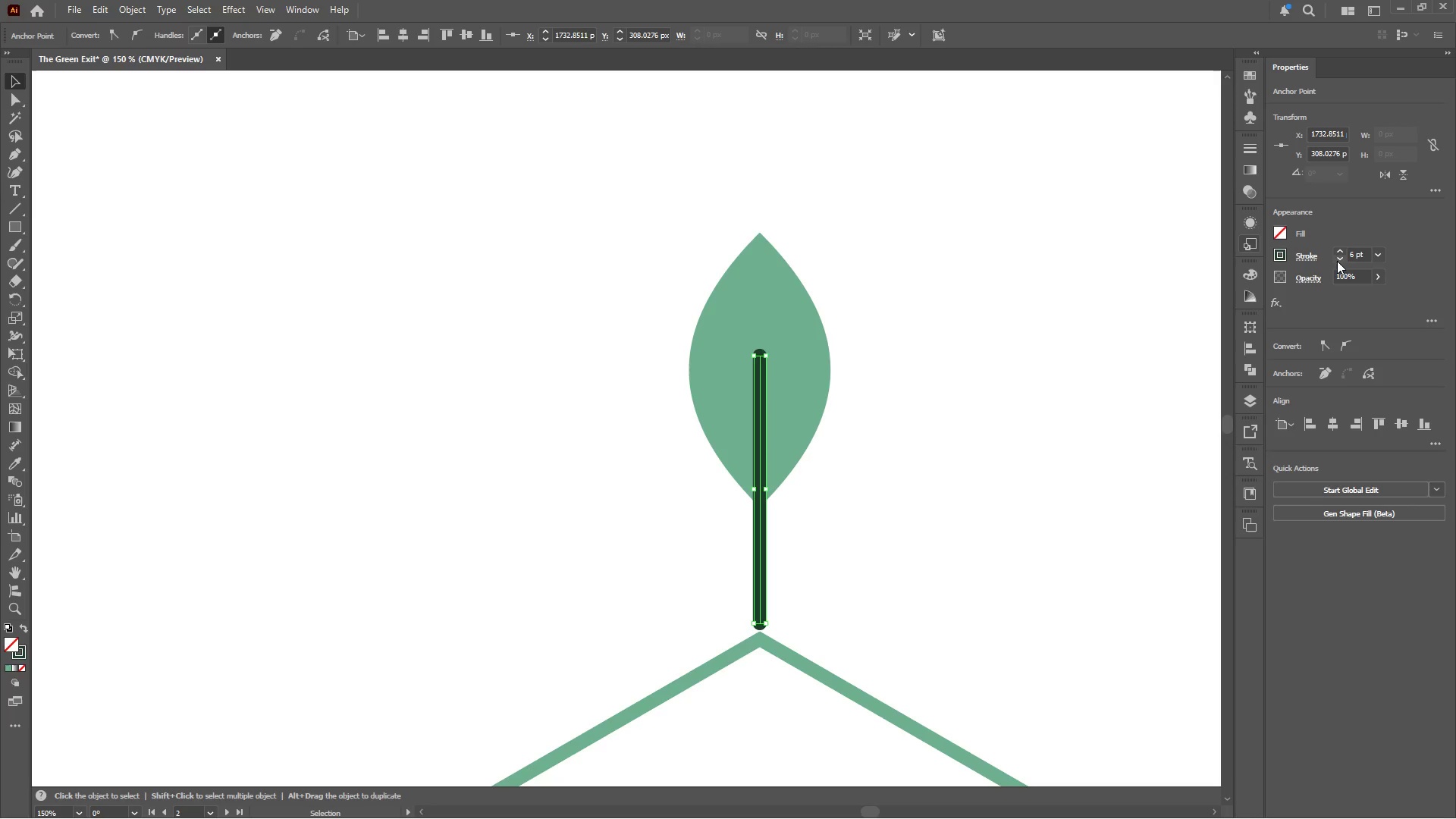 
left_click([1337, 261])
 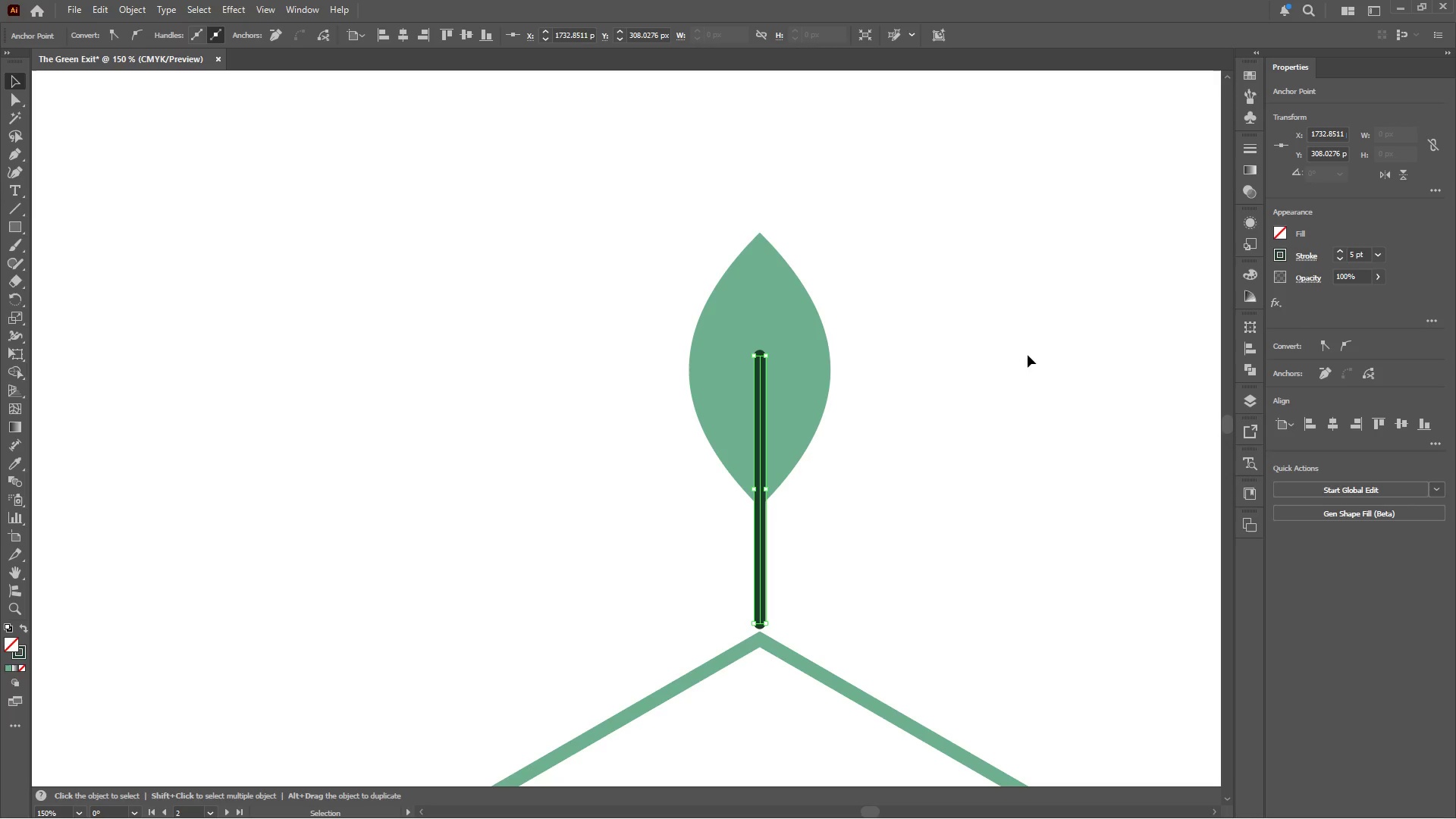 
double_click([919, 376])
 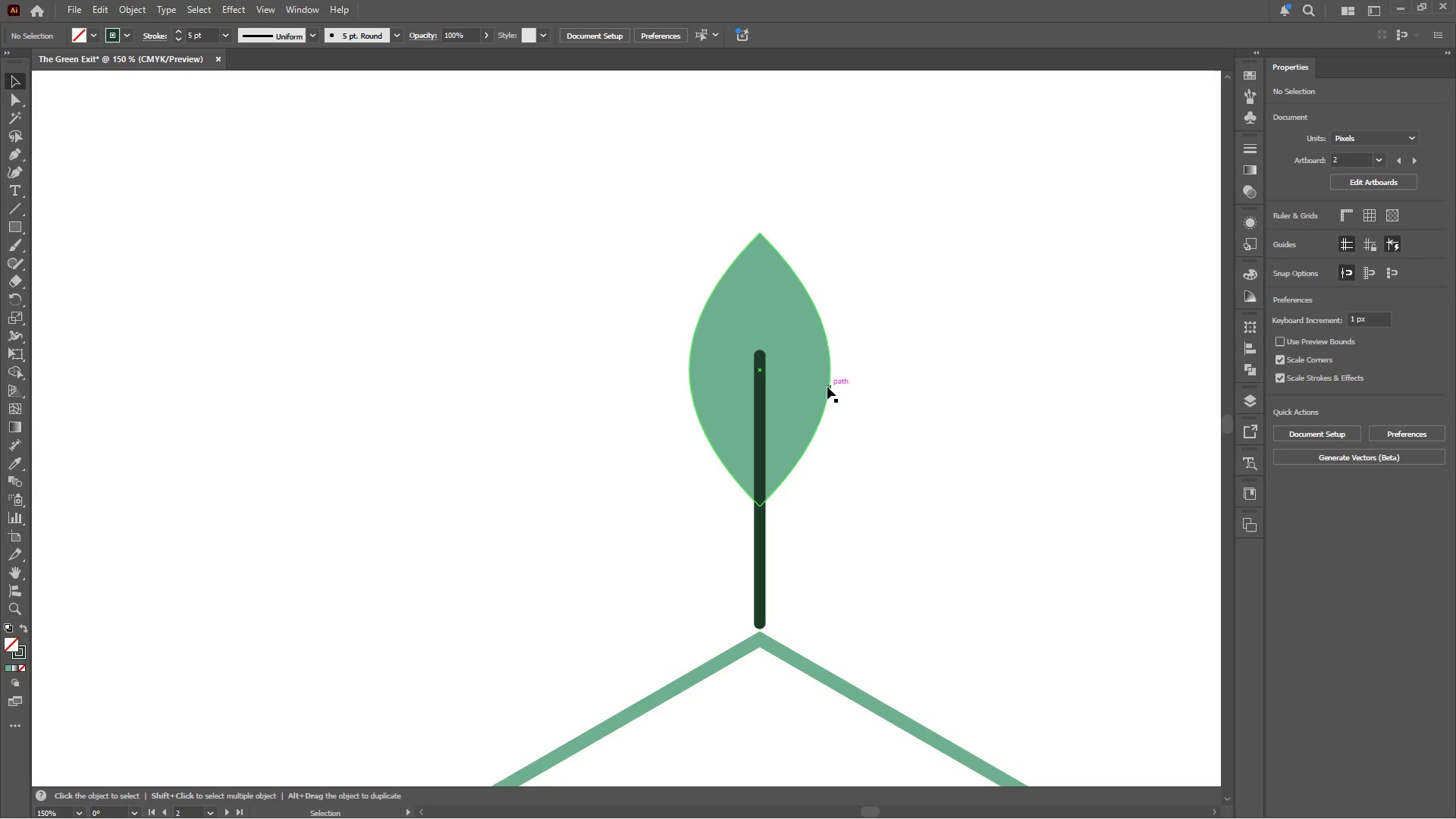 
hold_key(key=AltLeft, duration=0.33)
 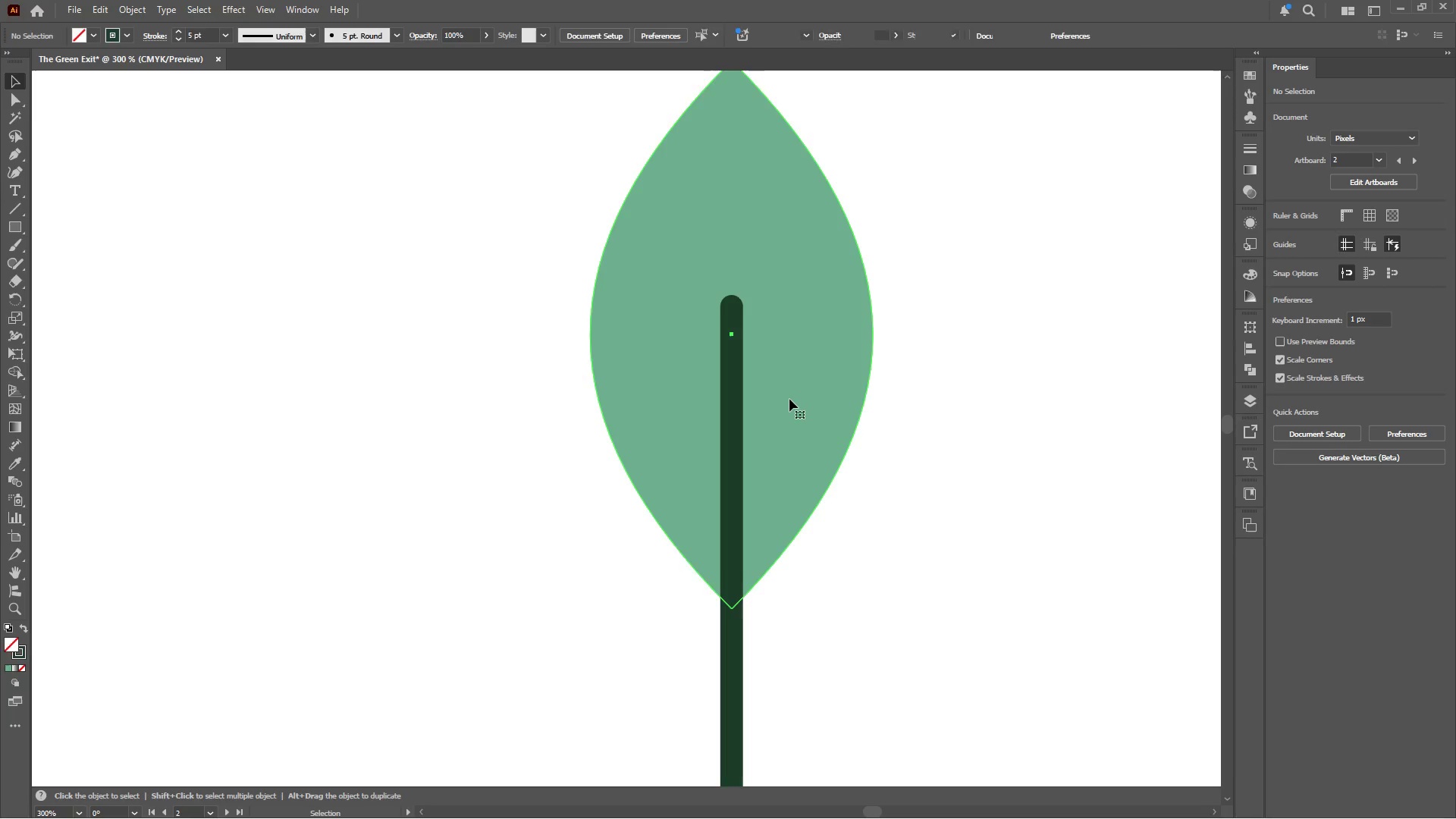 
left_click([789, 399])
 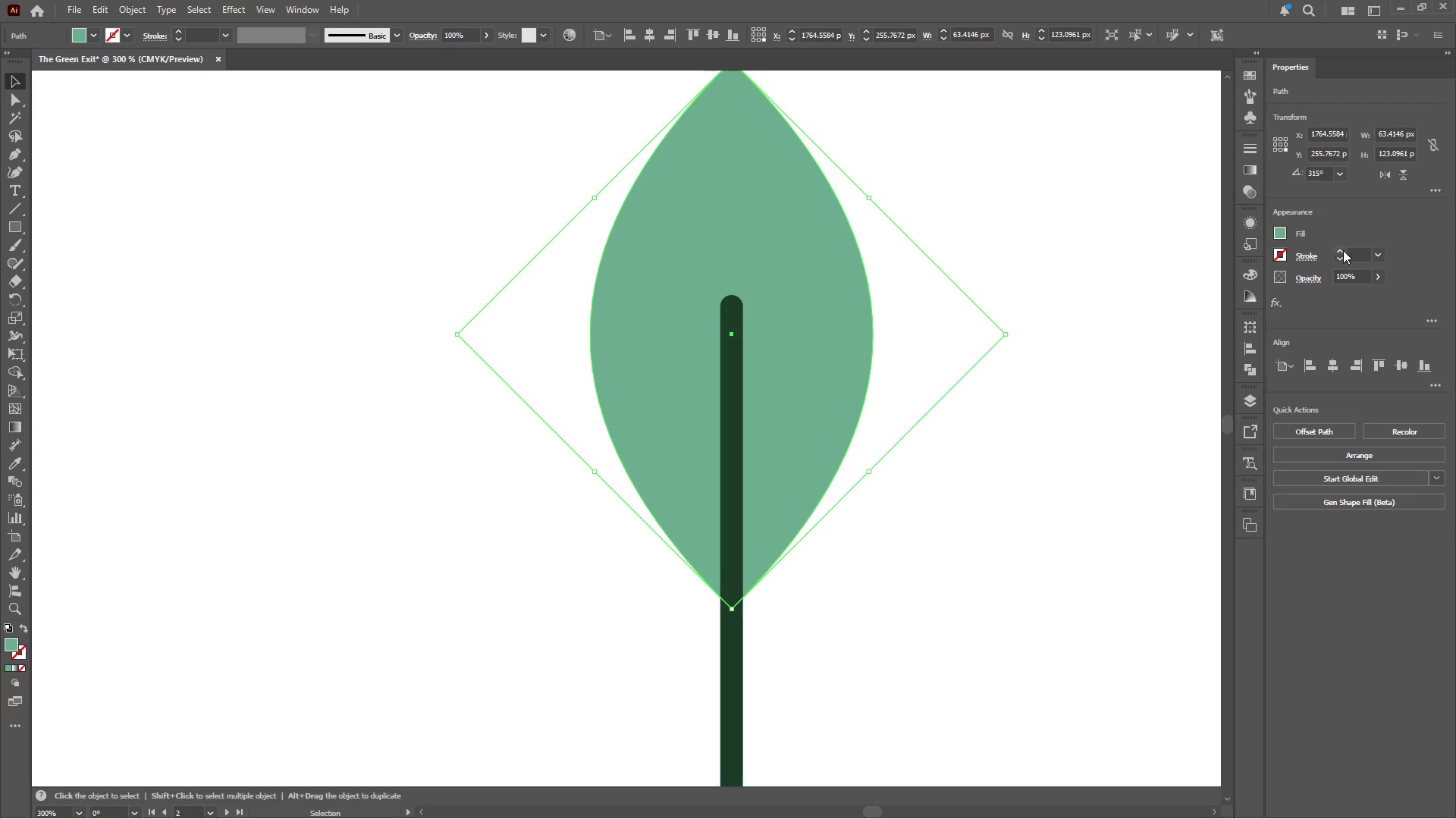 
scroll: coordinate [788, 405], scroll_direction: up, amount: 2.0
 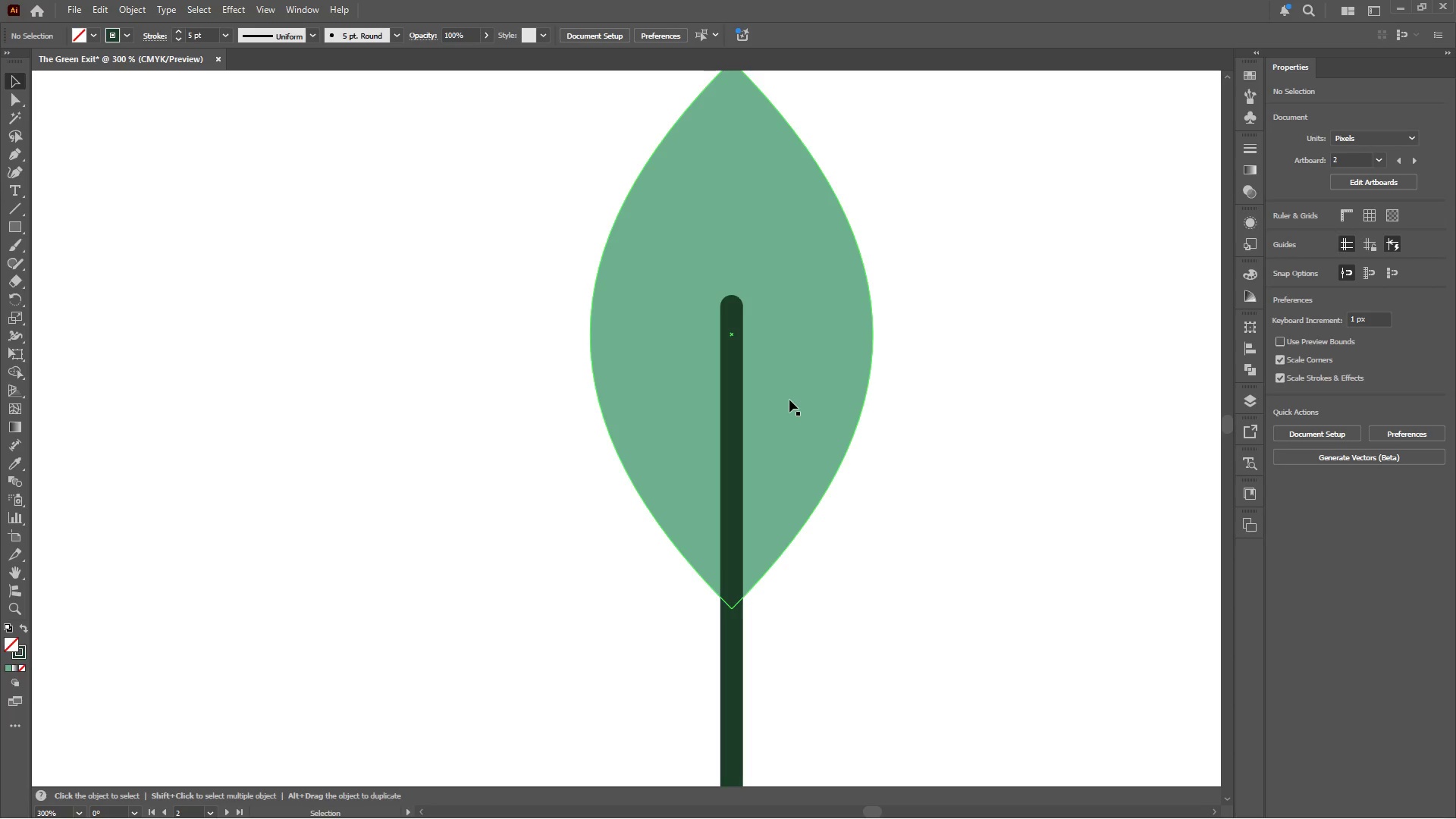 
double_click([1340, 253])
 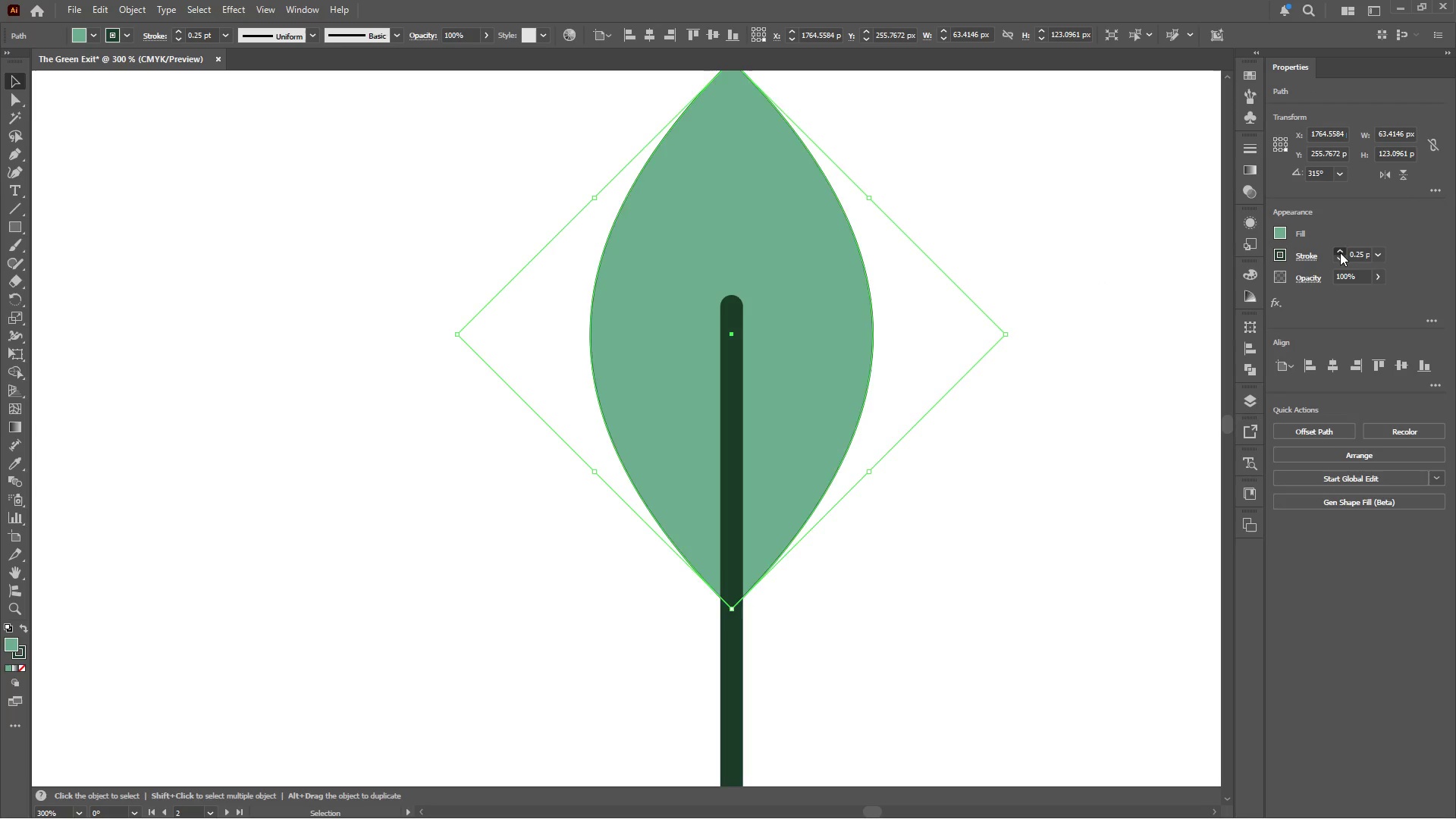 
triple_click([1340, 253])
 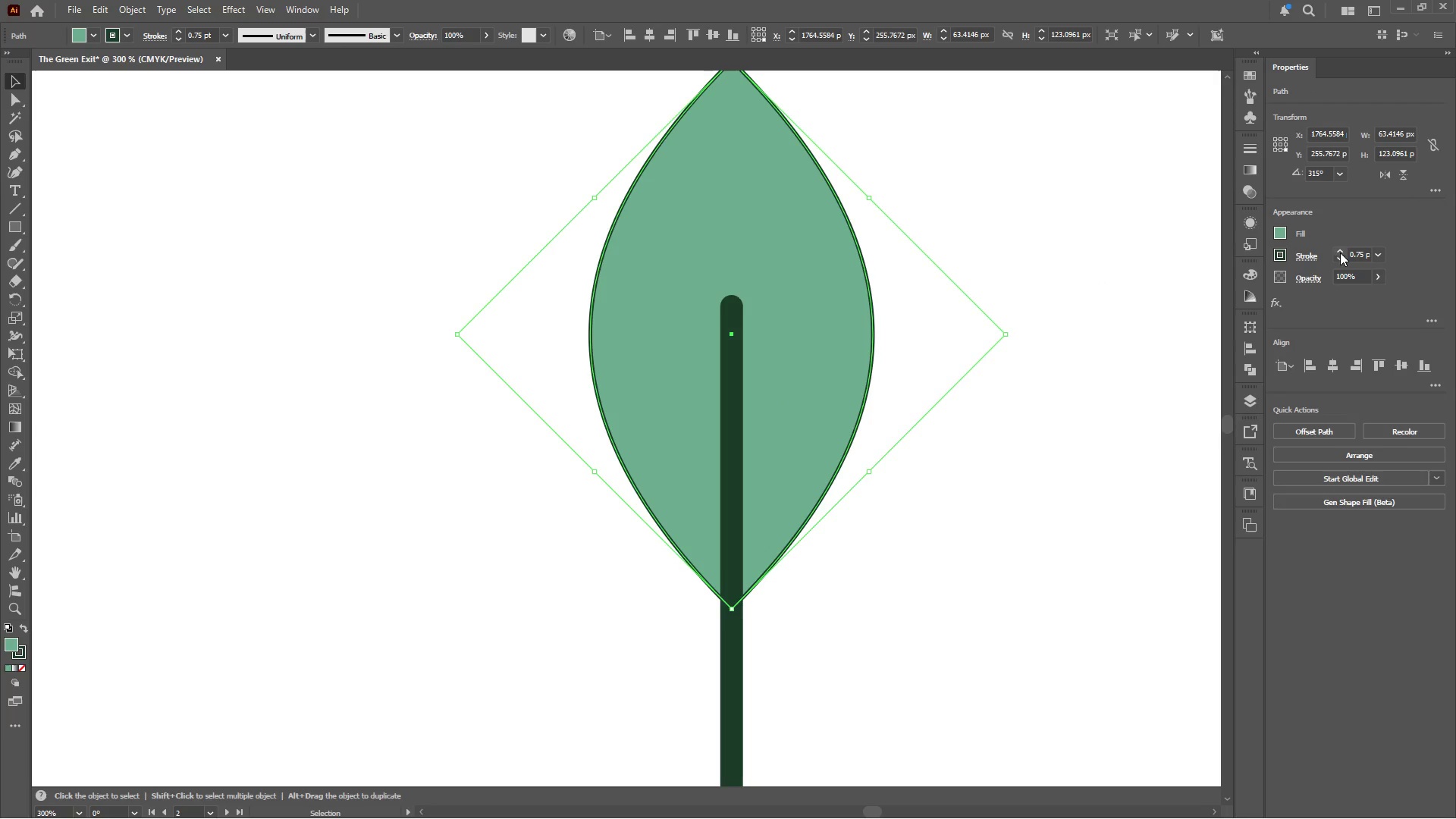 
triple_click([1340, 253])
 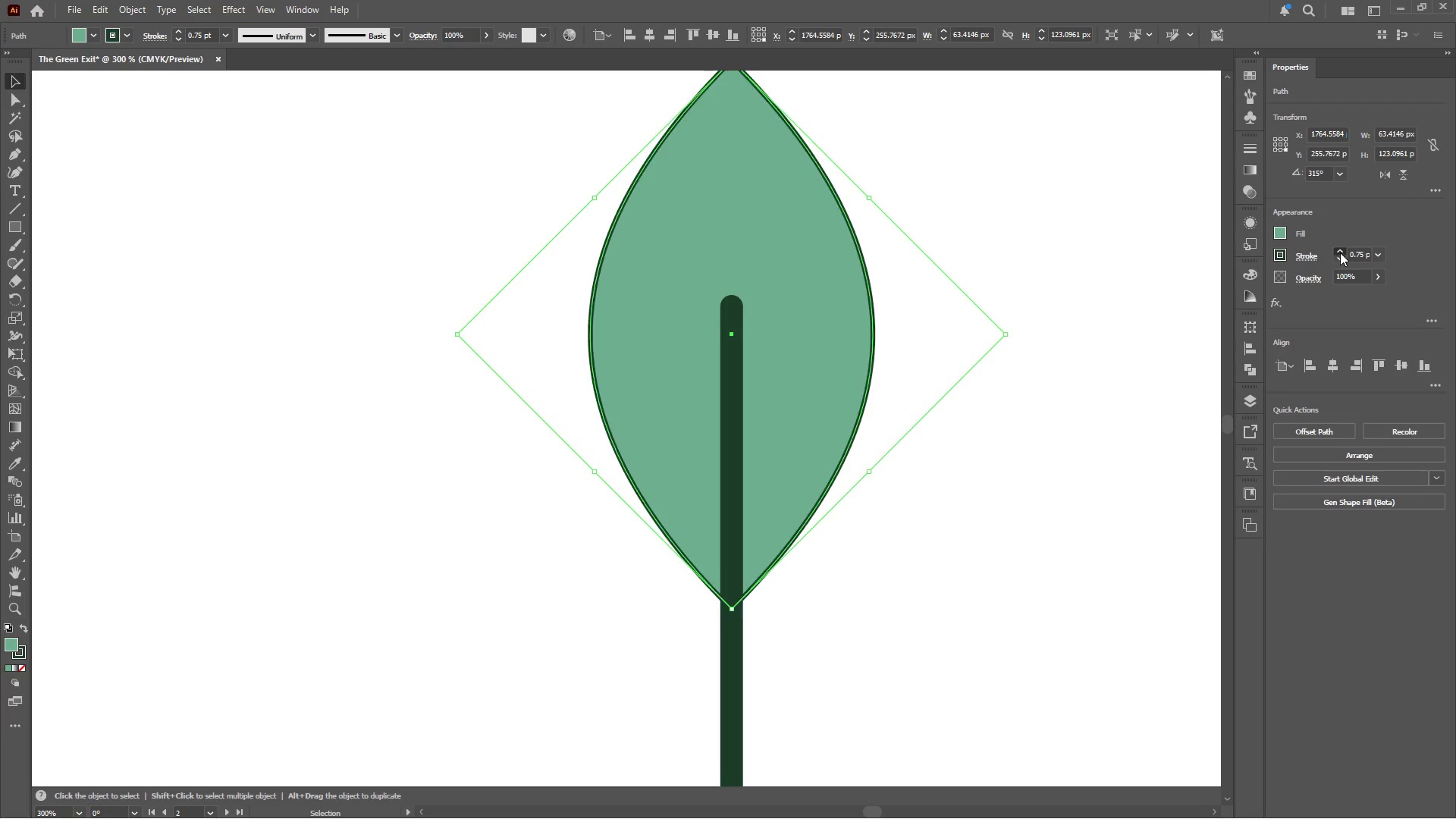 
triple_click([1340, 253])
 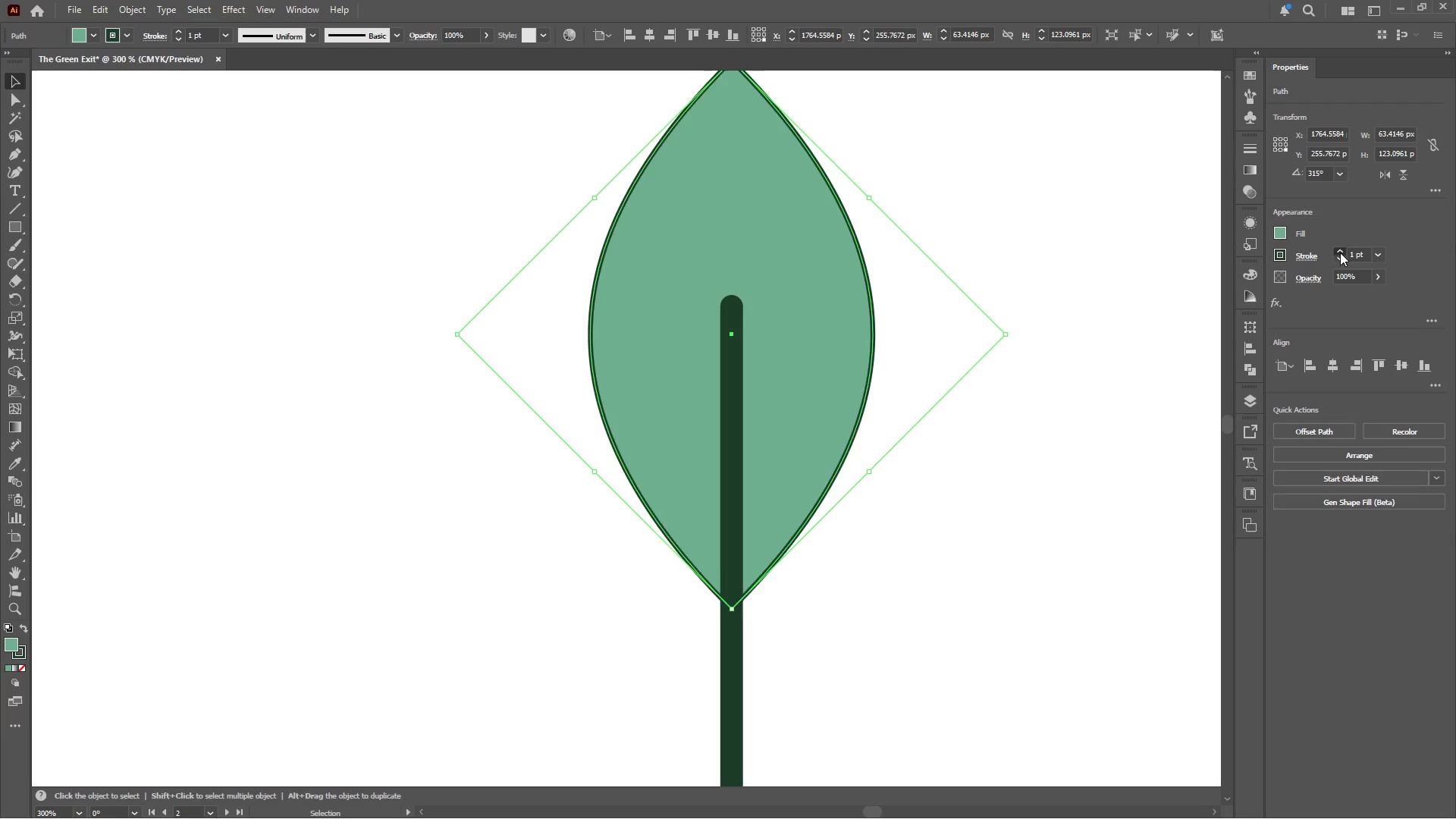 
triple_click([1340, 253])
 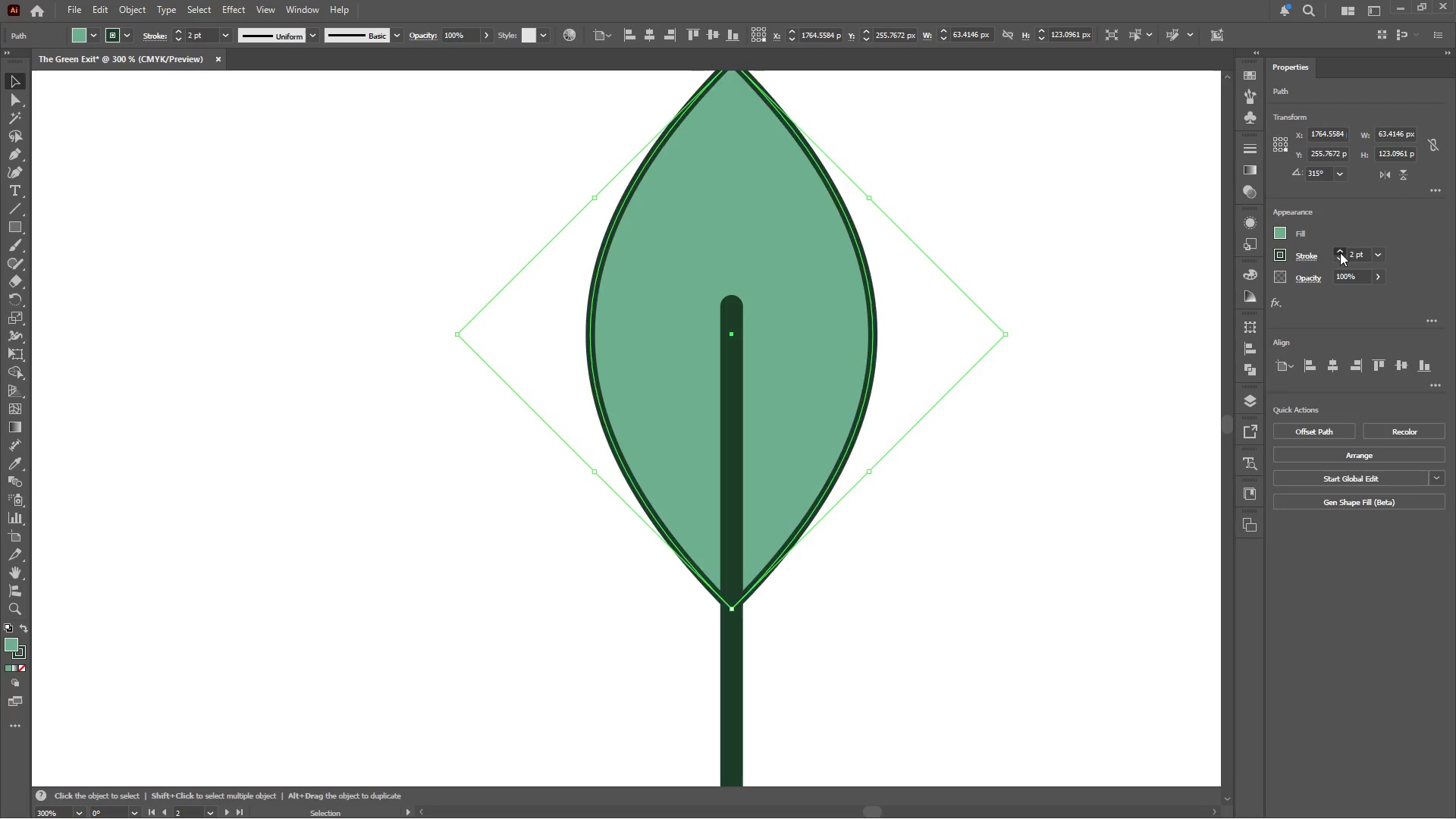 
triple_click([1340, 253])
 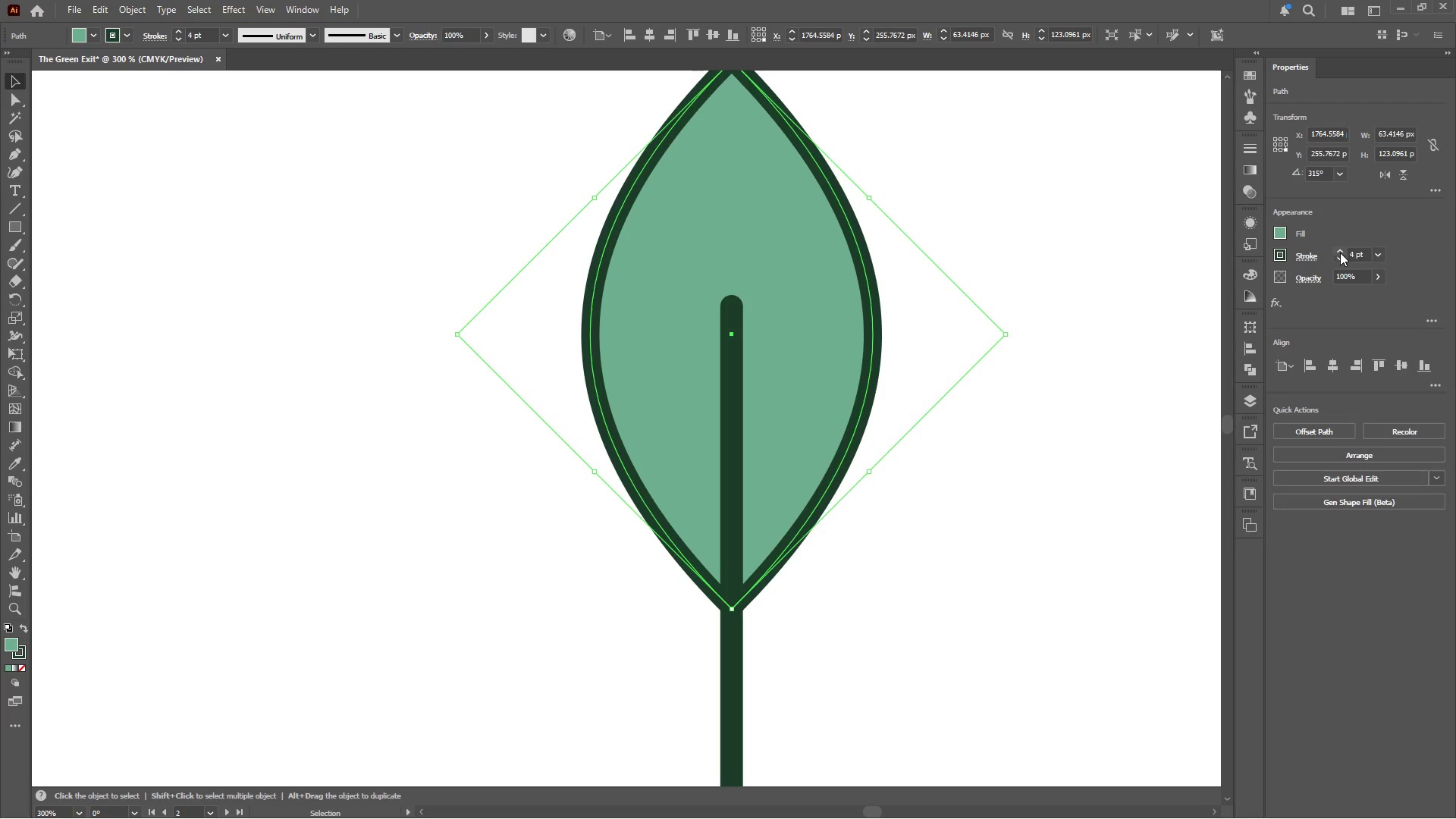 
left_click([1340, 253])
 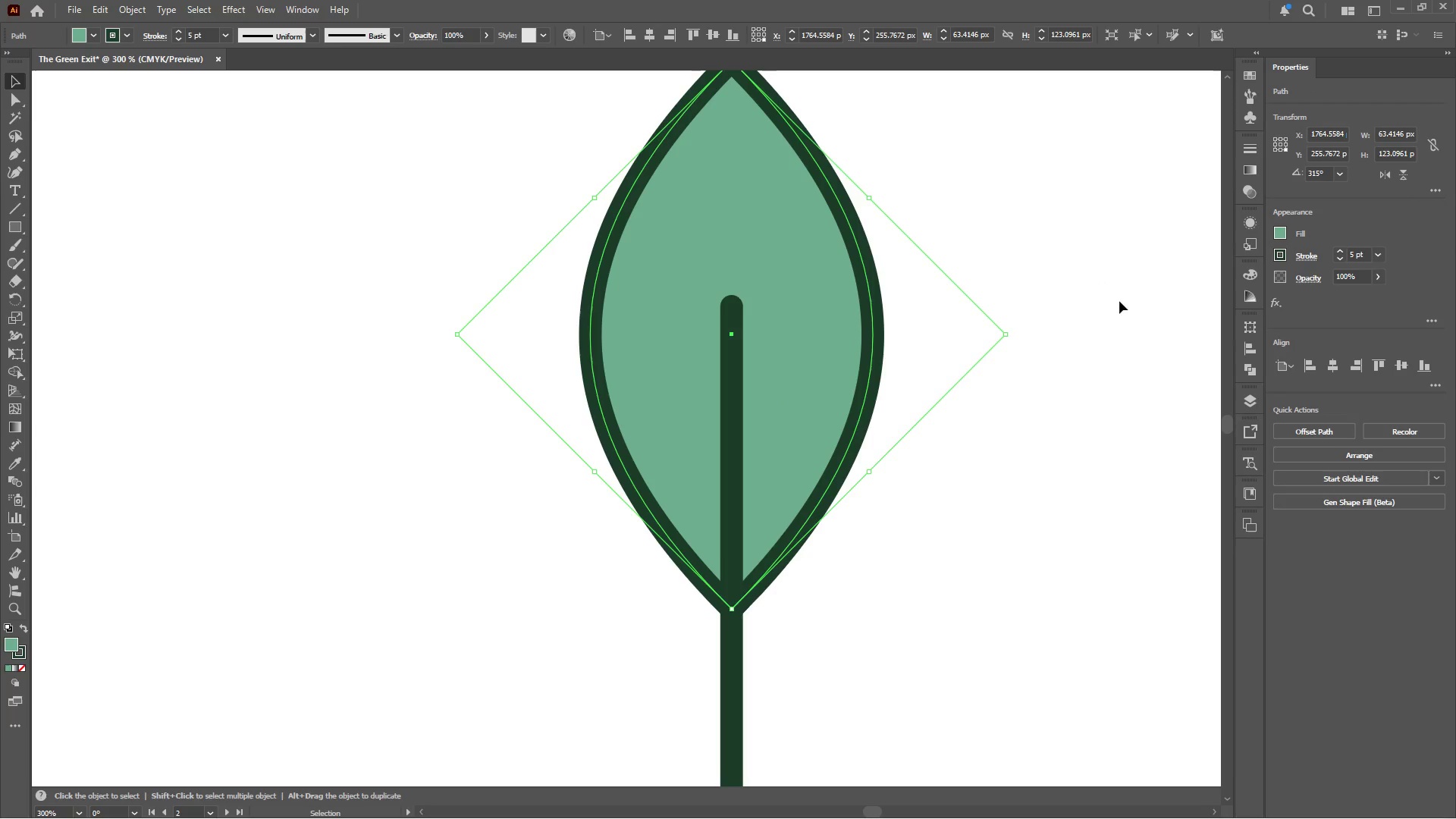 
left_click([1066, 303])
 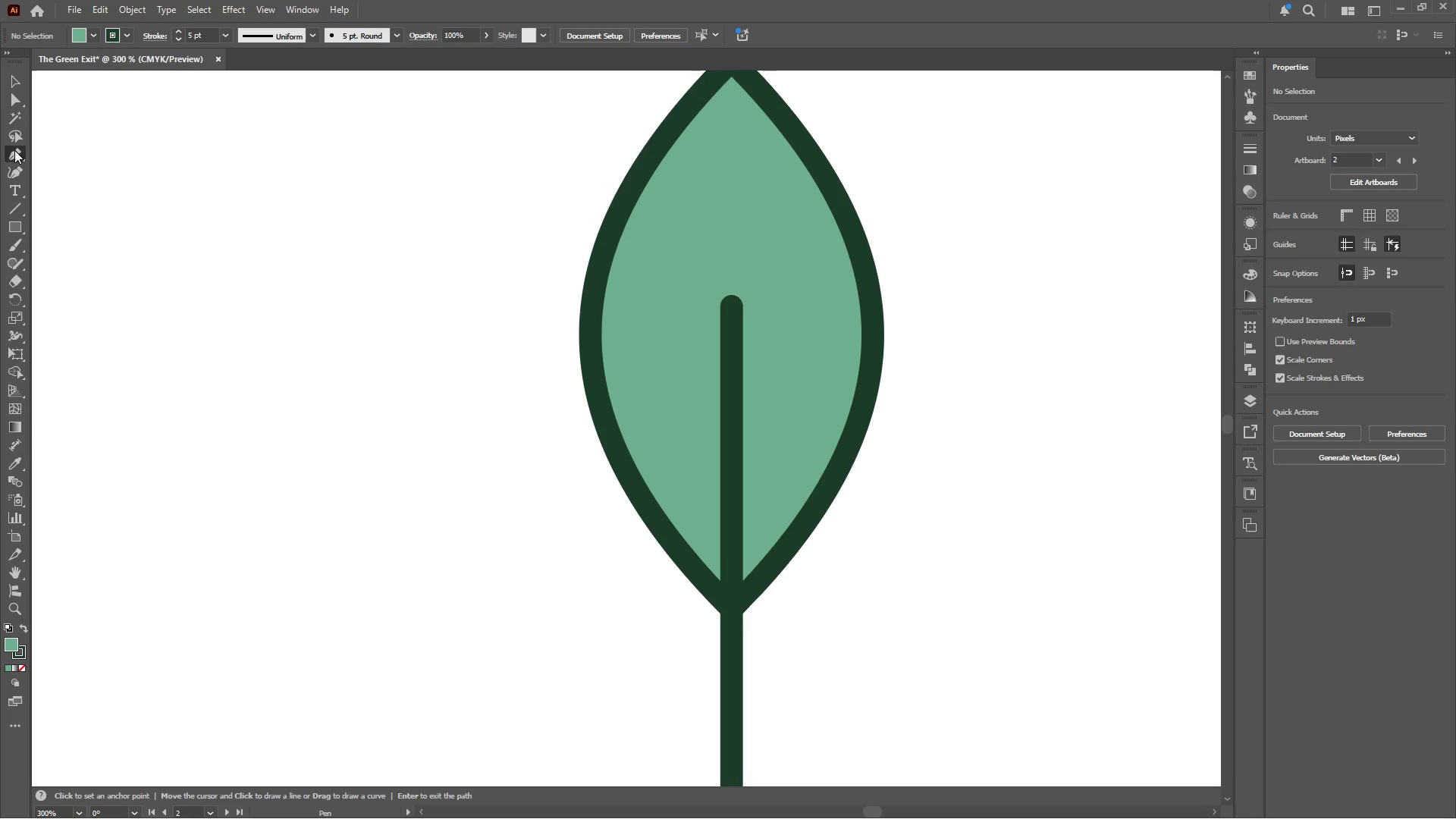 
hold_key(key=AltLeft, duration=0.41)
scroll: coordinate [755, 326], scroll_direction: up, amount: 3.0
 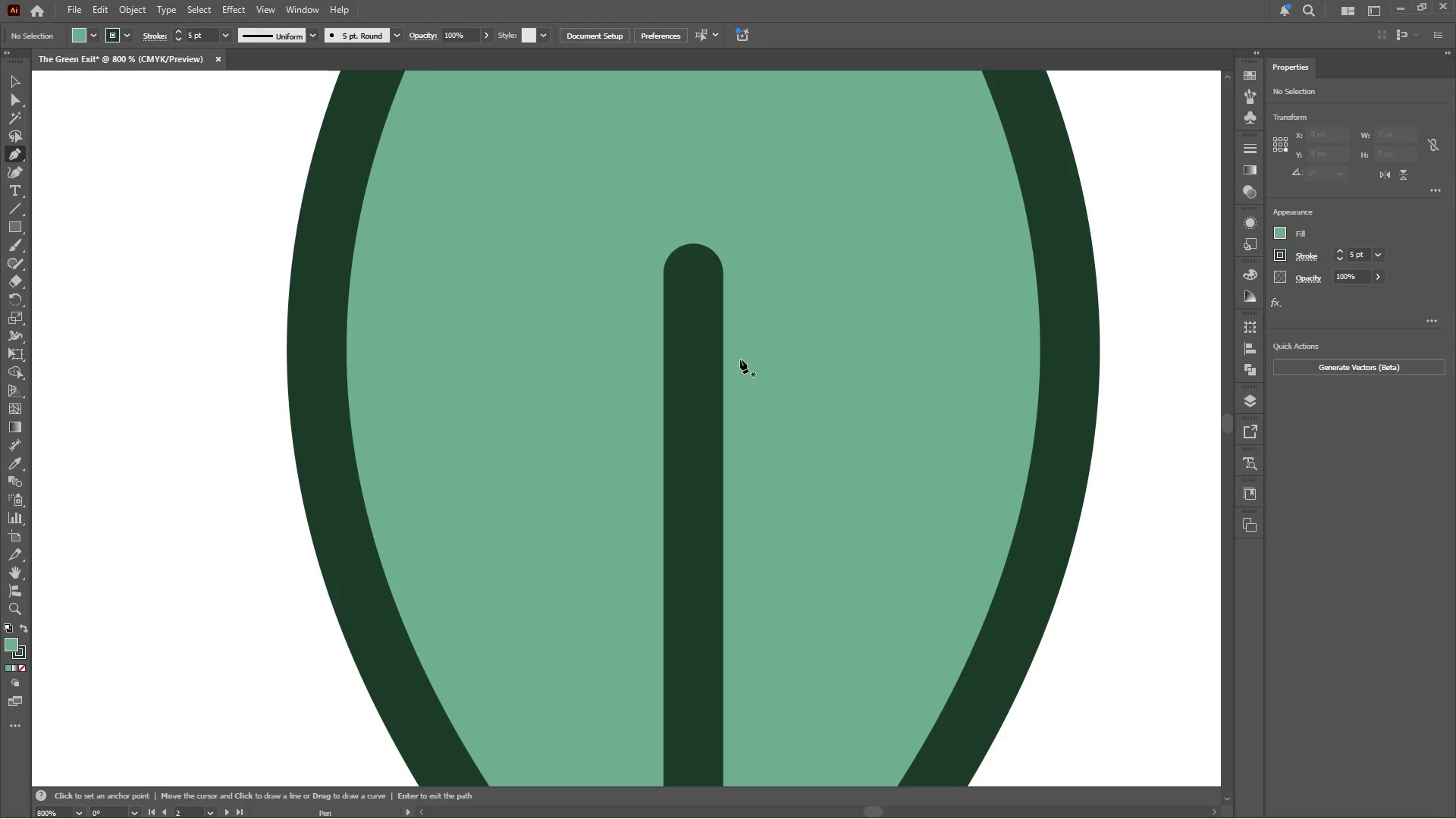 
left_click([740, 360])
 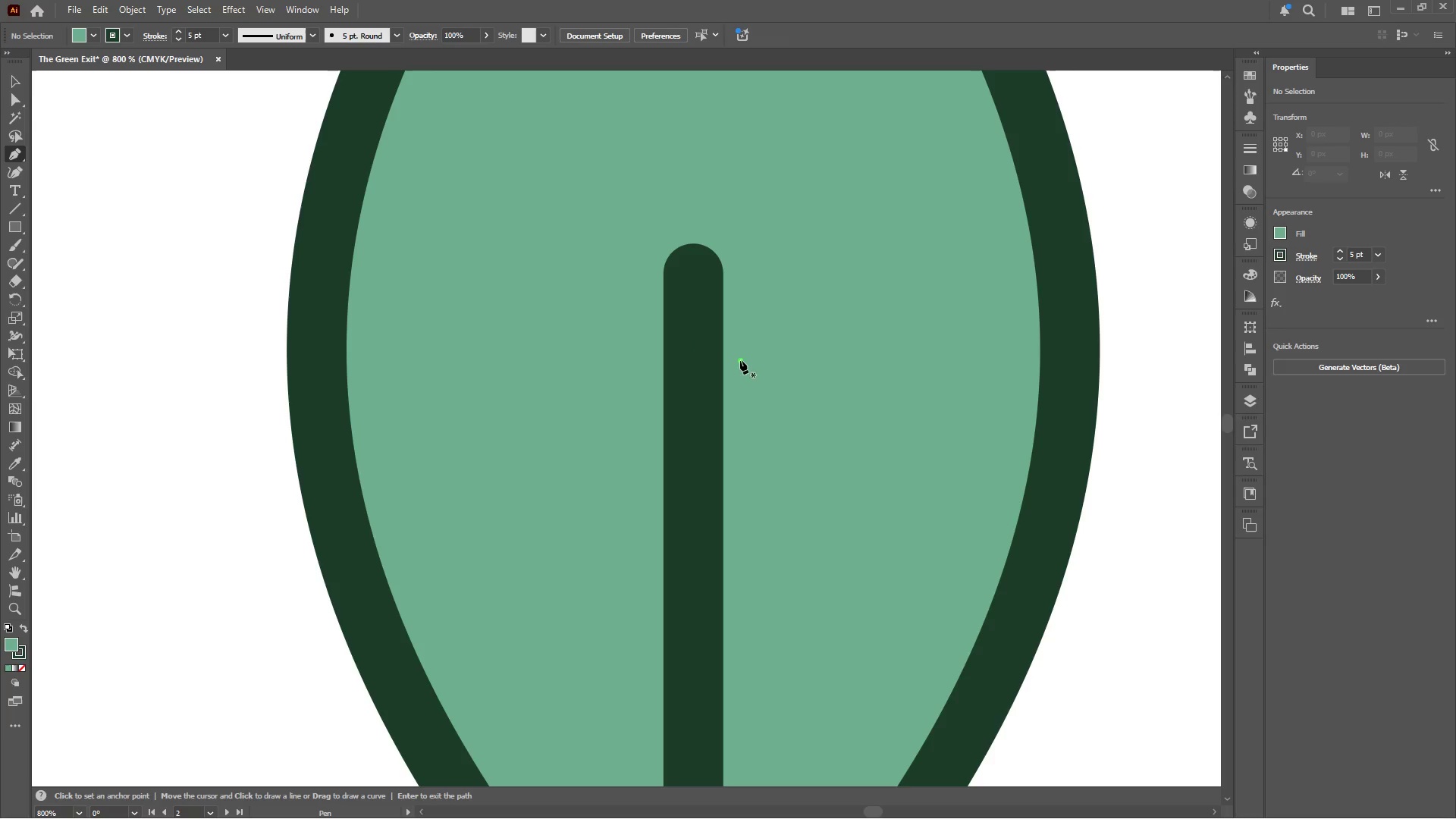 
hold_key(key=ShiftLeft, duration=3.75)
left_click([986, 187])
 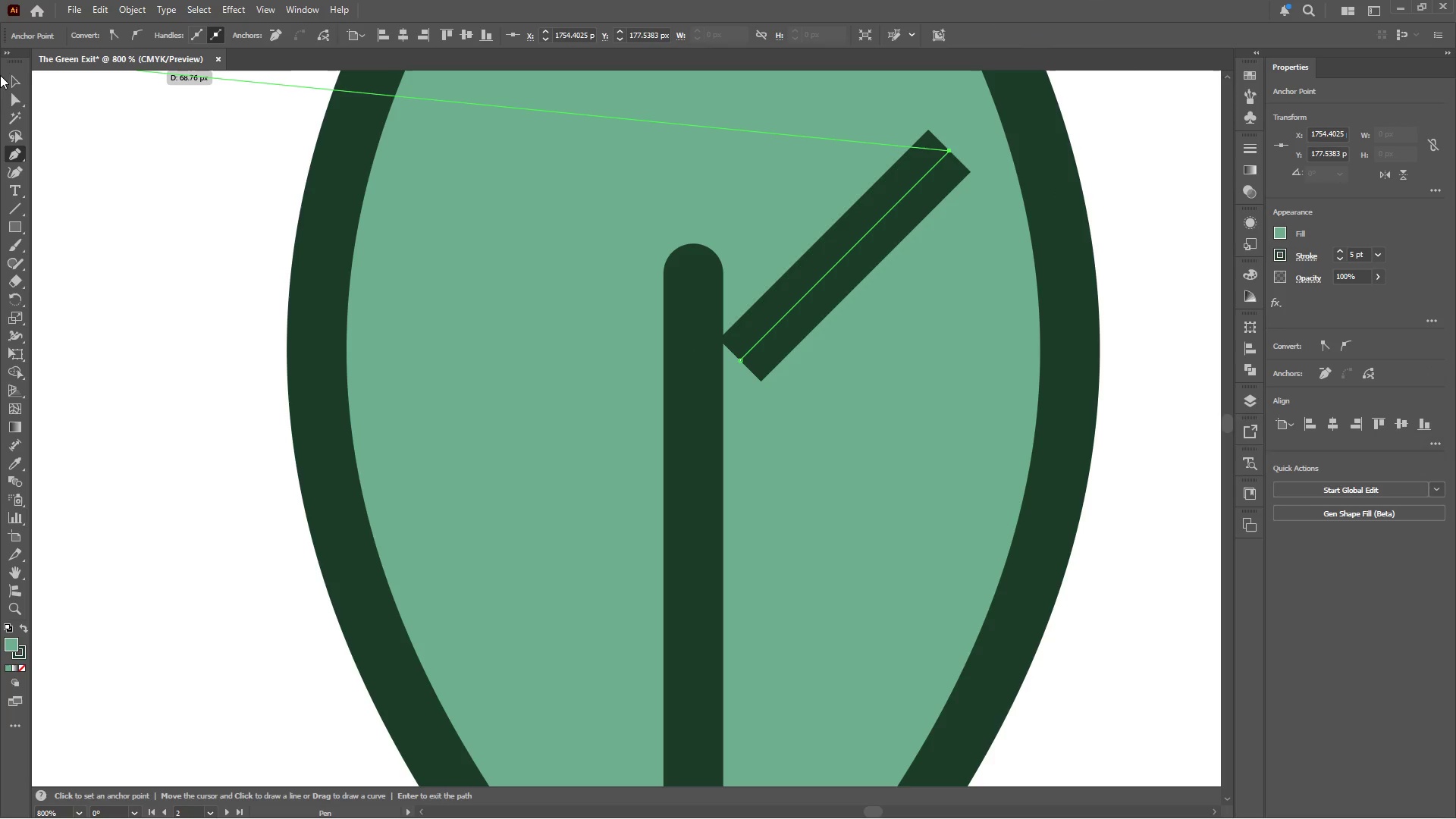 
left_click([14, 80])
 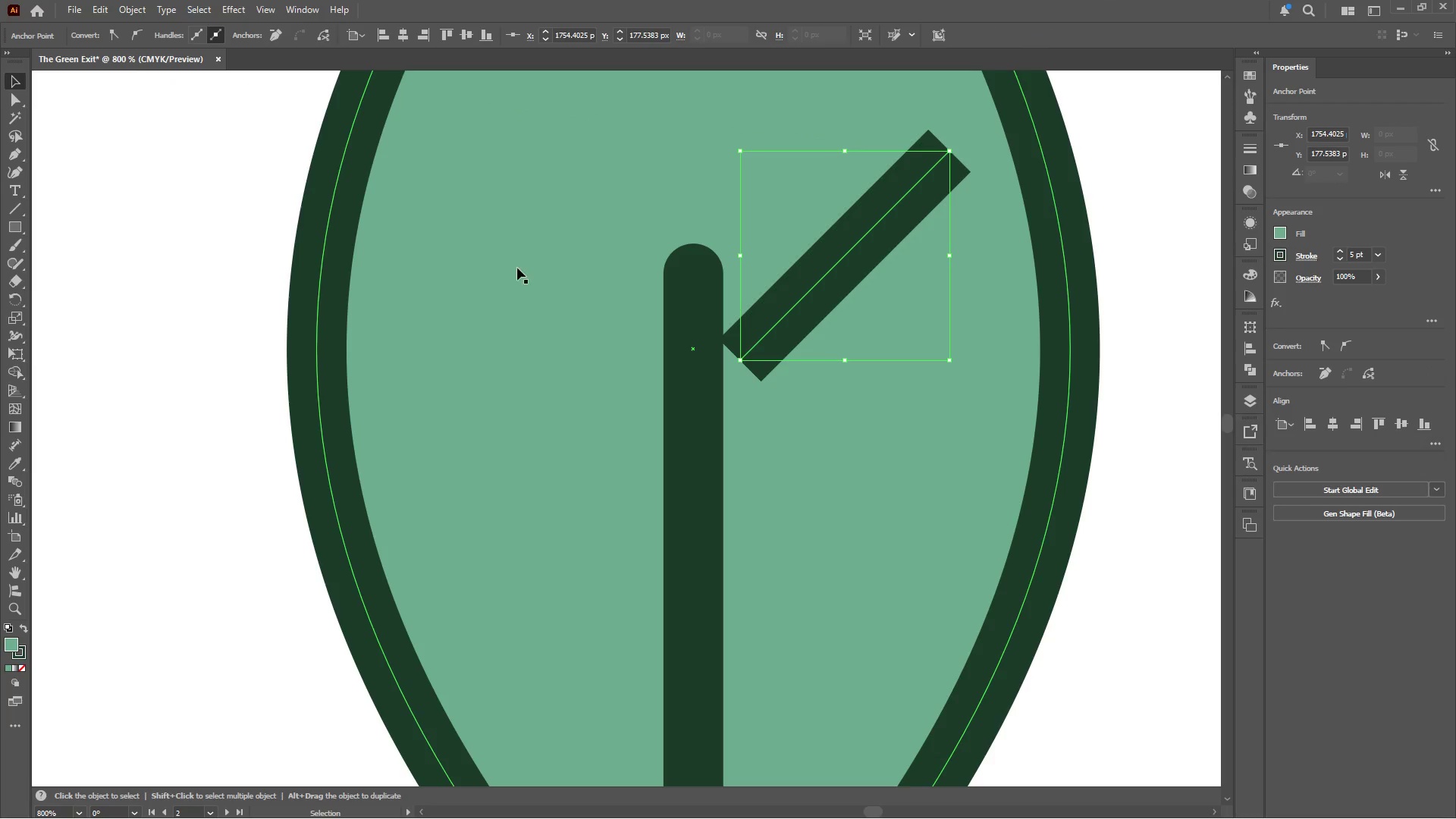 
key(I)
 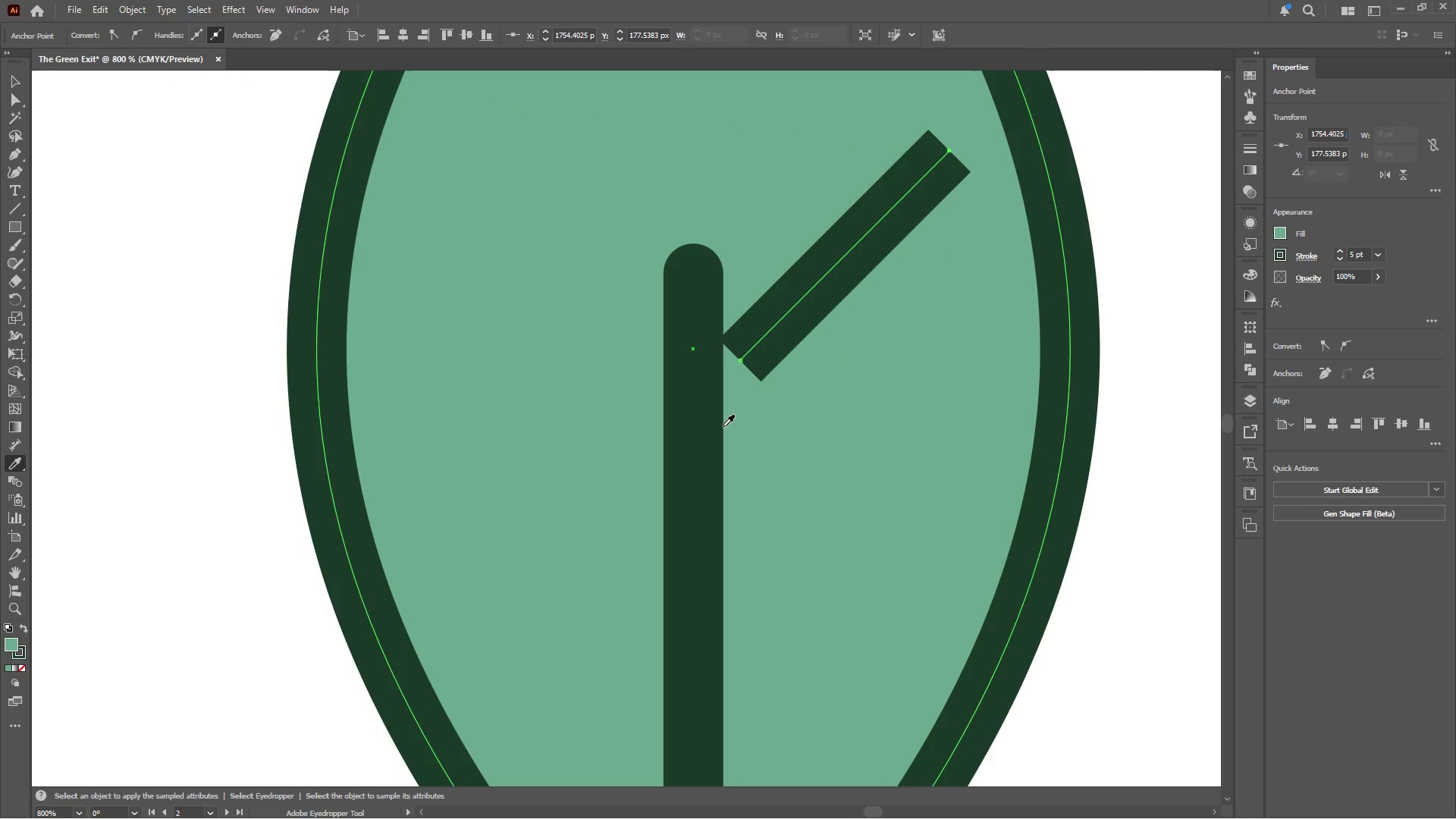 
hold_key(key=AltLeft, duration=0.33)
scroll: coordinate [707, 419], scroll_direction: down, amount: 4.0
 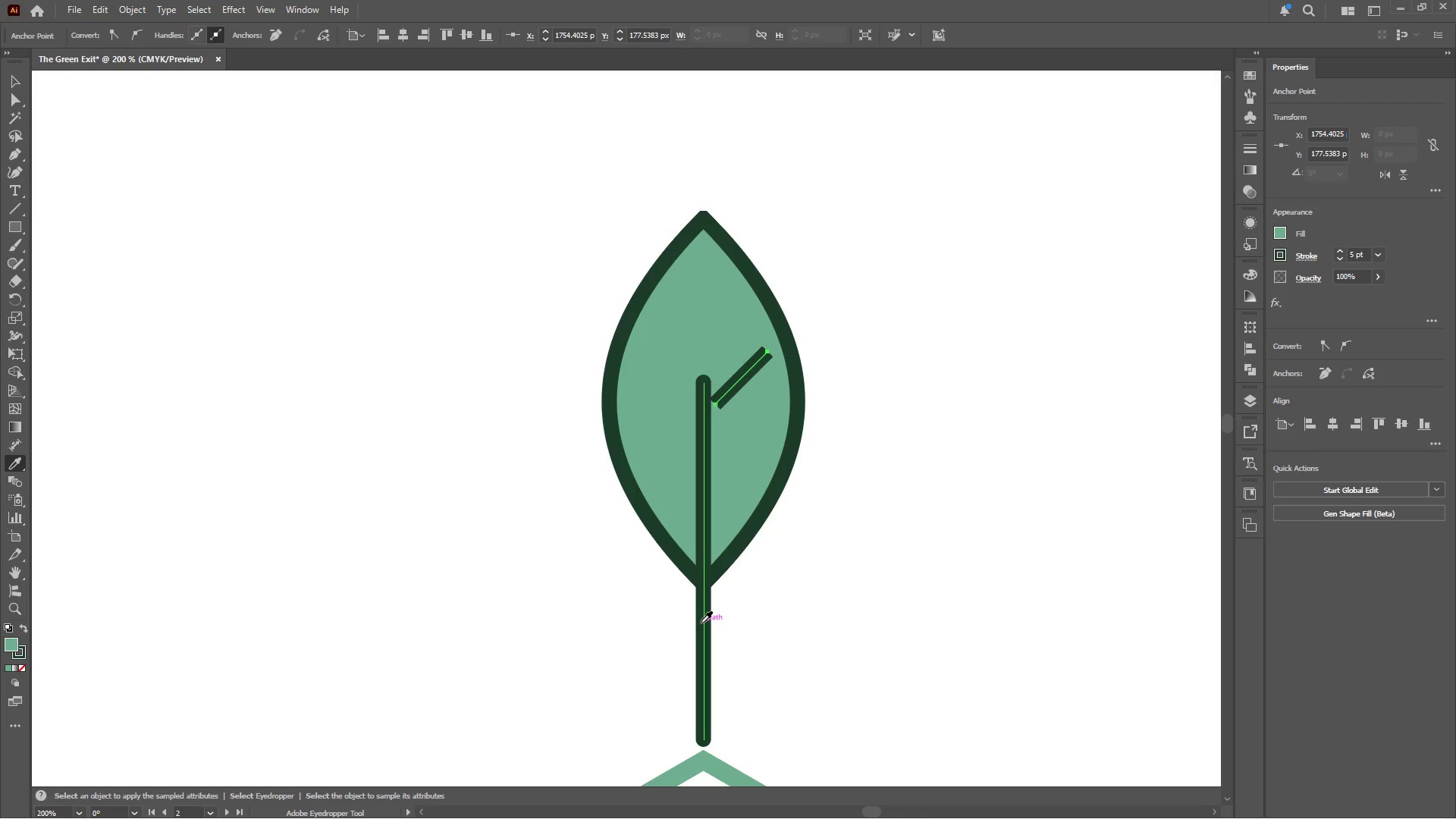 
left_click([701, 623])
 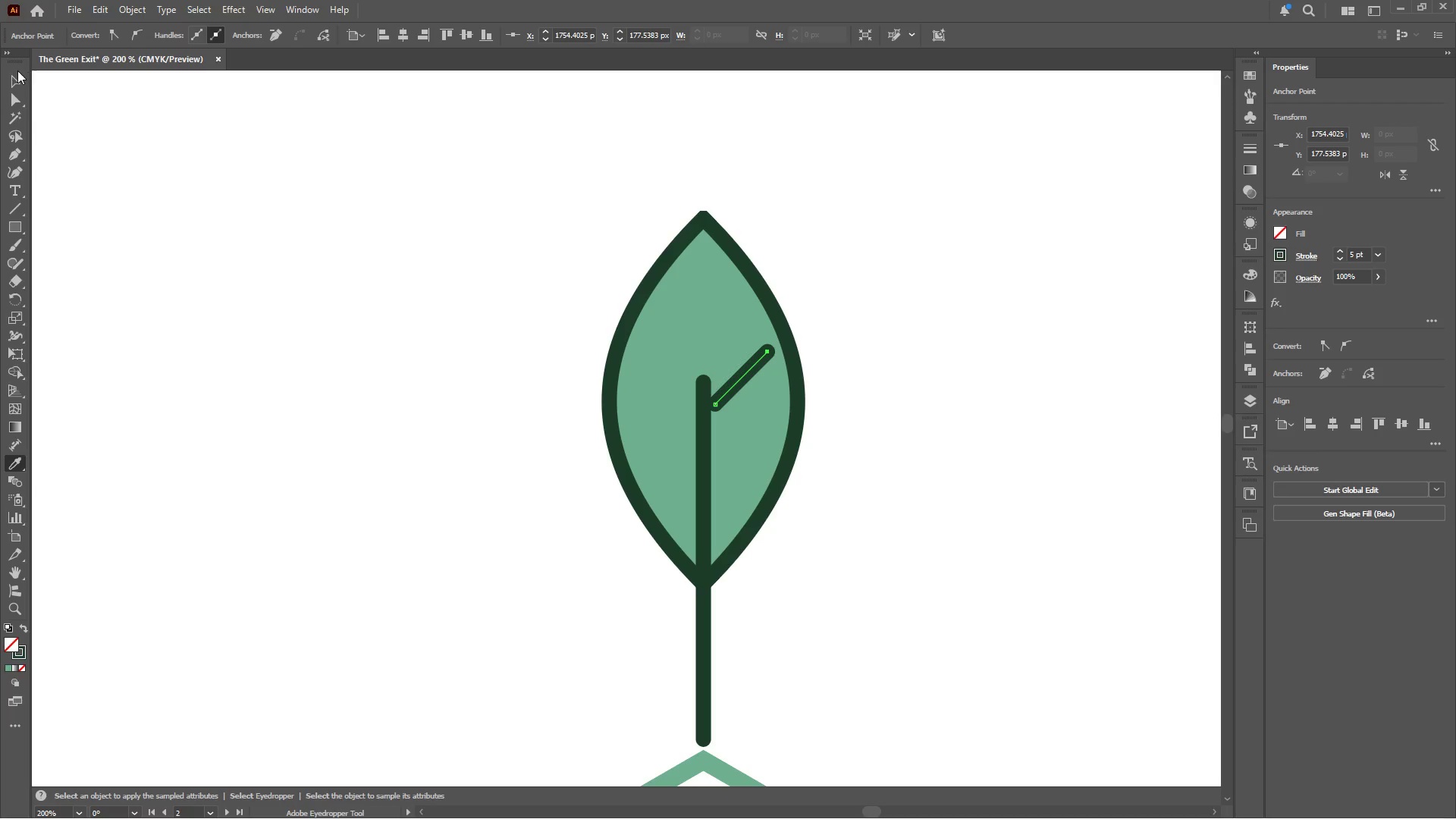 
left_click([15, 74])
 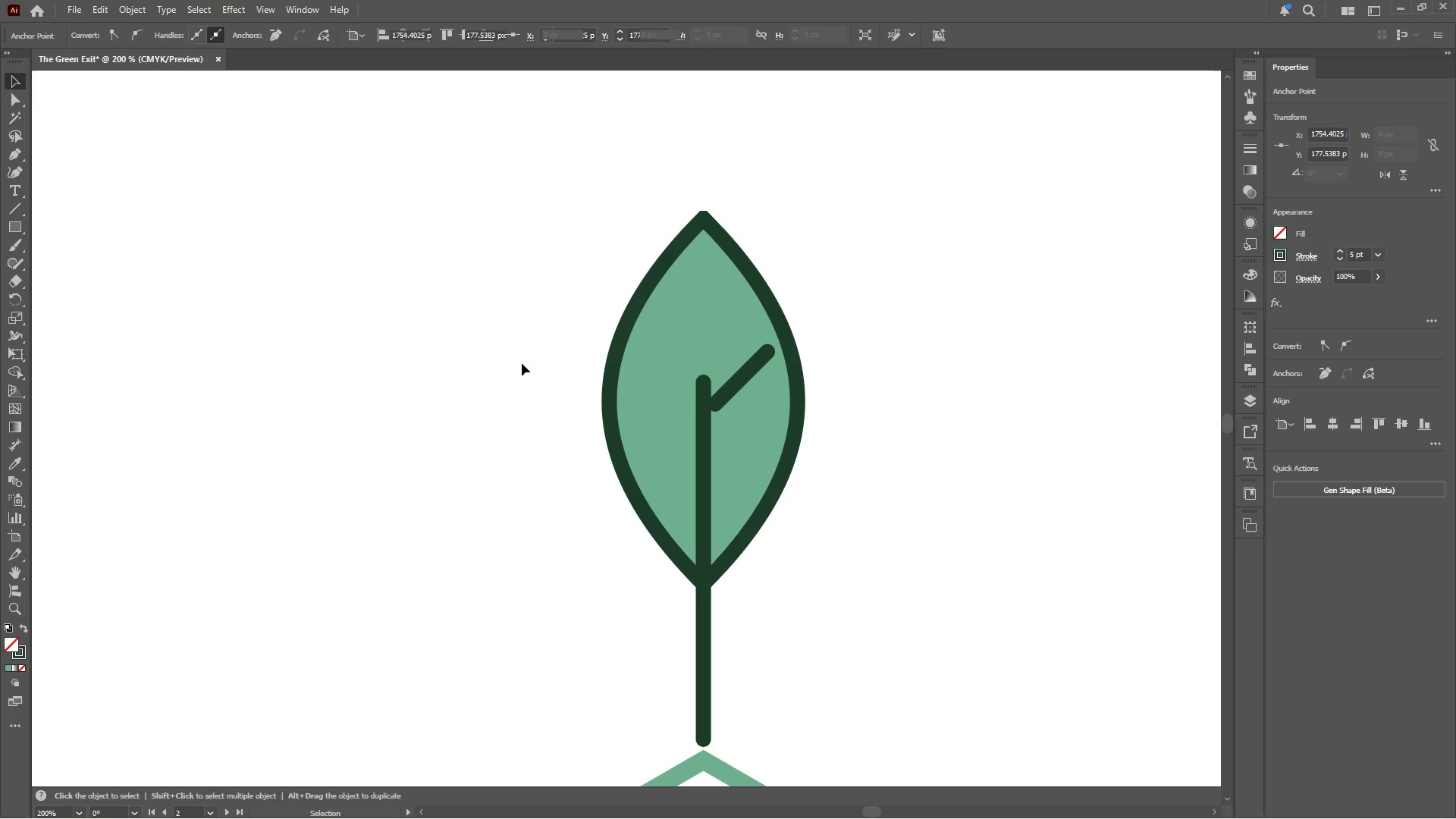 
hold_key(key=AltLeft, duration=0.31)
scroll: coordinate [766, 404], scroll_direction: up, amount: 2.0
 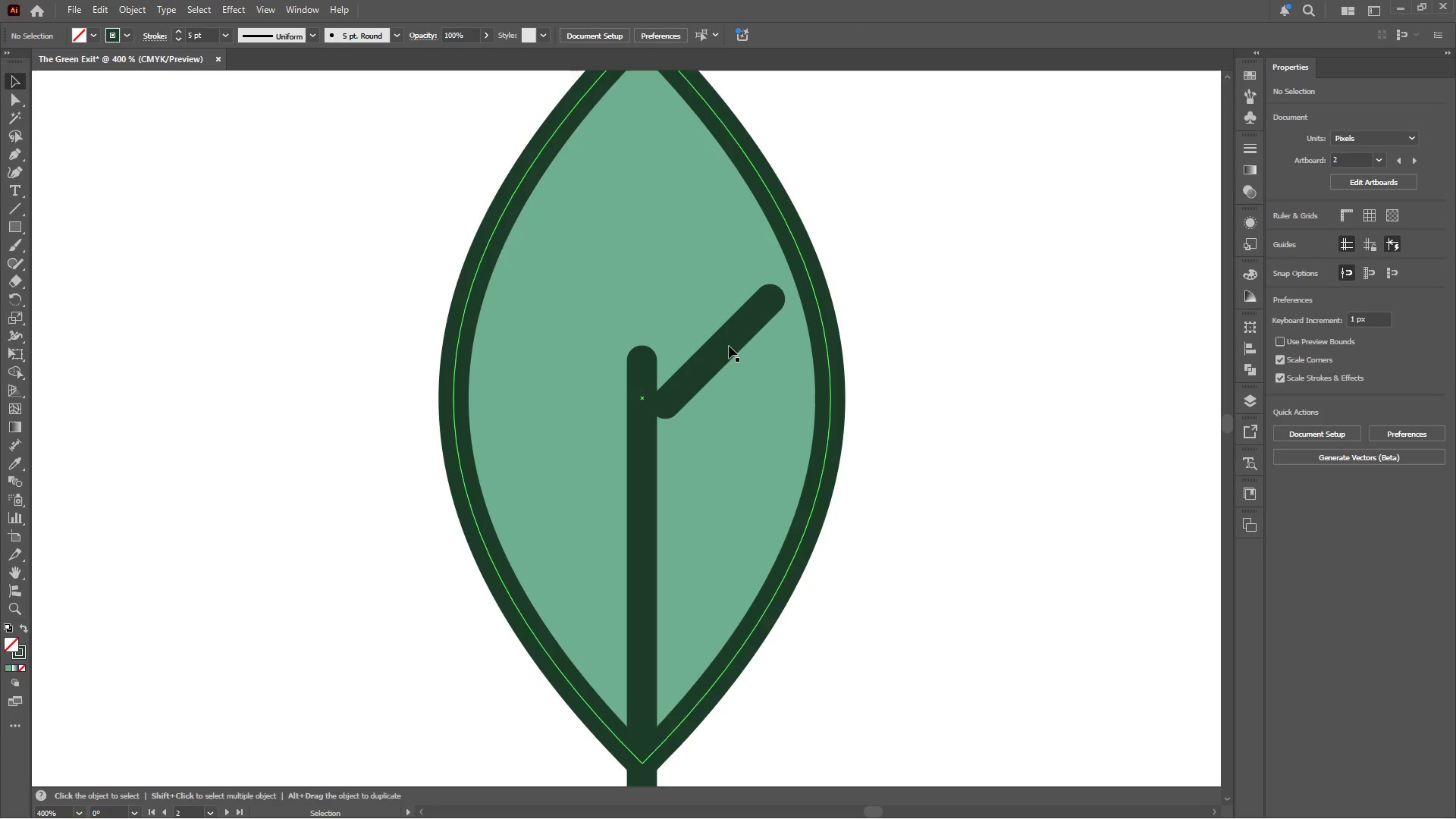 
left_click_drag(start_coordinate=[721, 347], to_coordinate=[702, 349])
 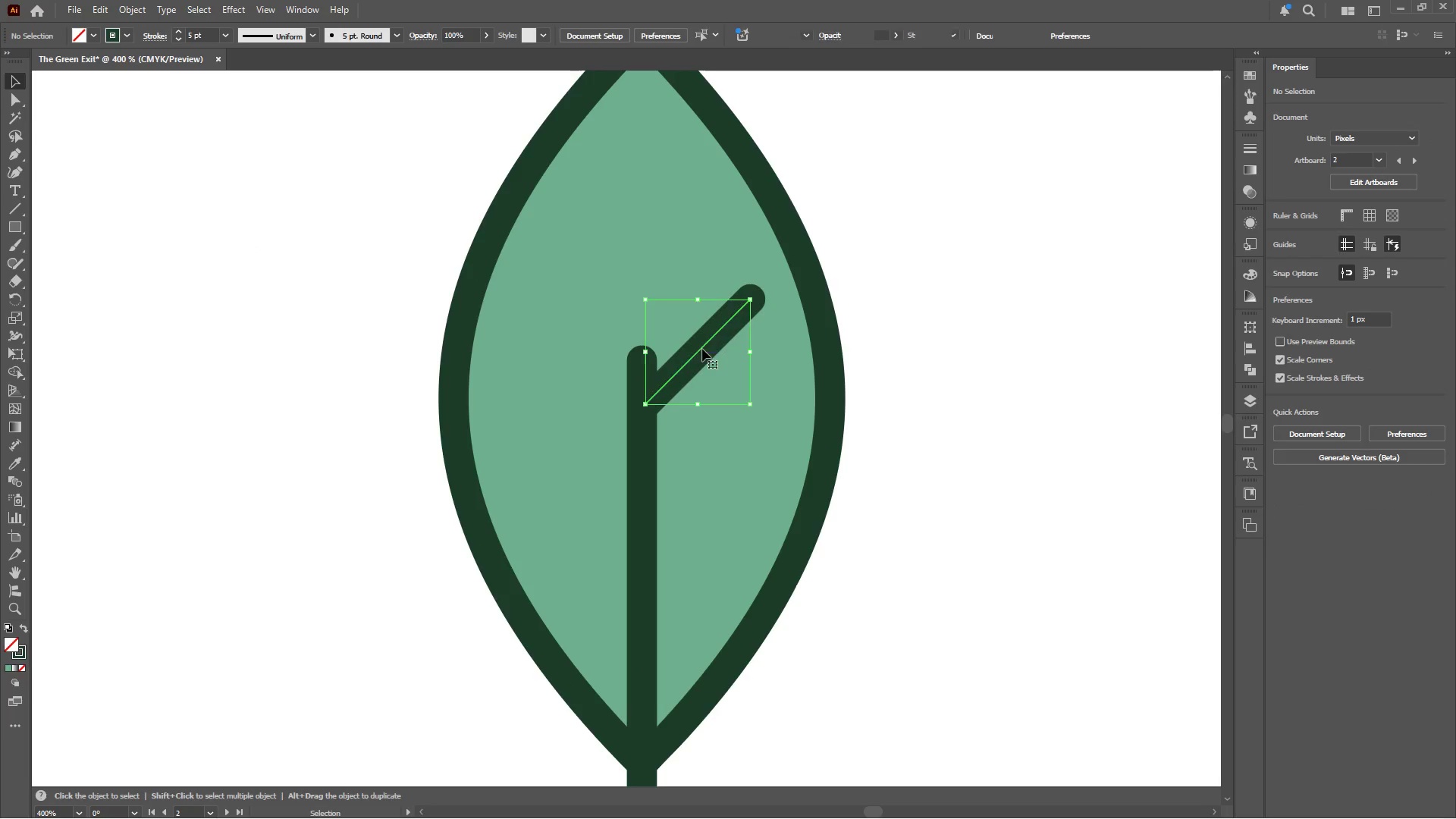 
hold_key(key=AltLeft, duration=1.69)
left_click_drag(start_coordinate=[702, 349], to_coordinate=[698, 460])
 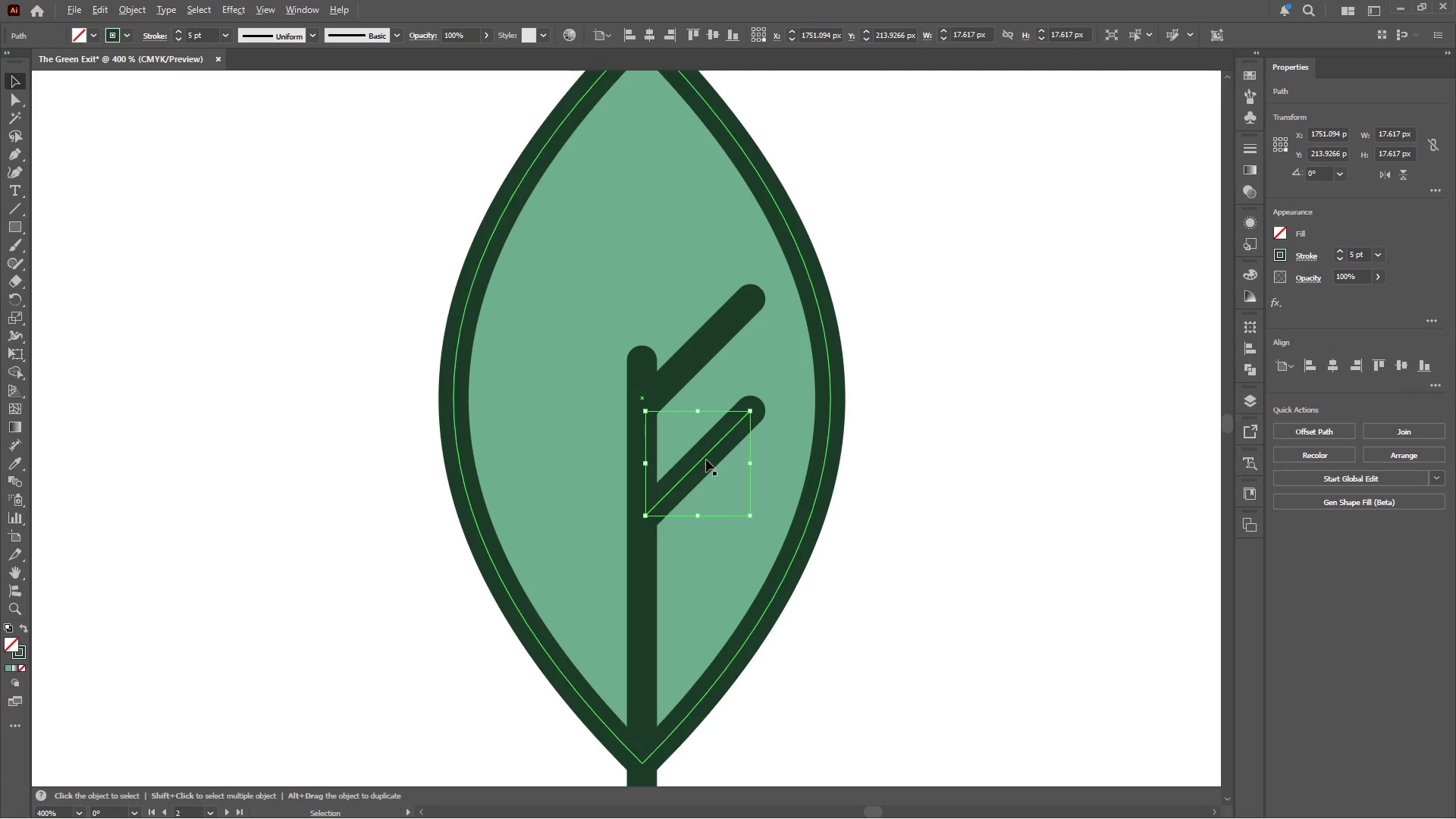 
hold_key(key=ShiftLeft, duration=1.3)
 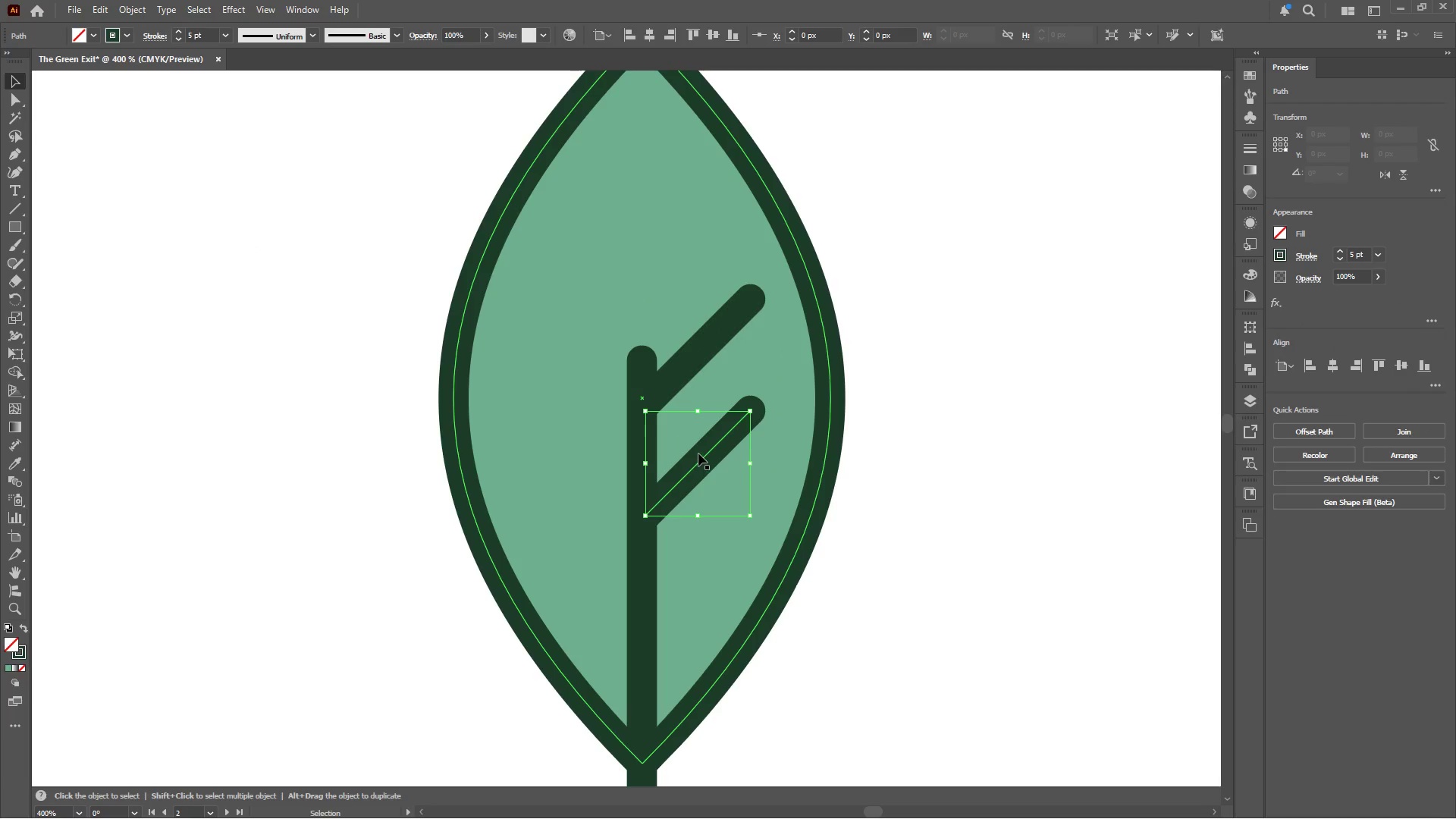 
hold_key(key=AltLeft, duration=2.28)
left_click_drag(start_coordinate=[704, 457], to_coordinate=[695, 570])
 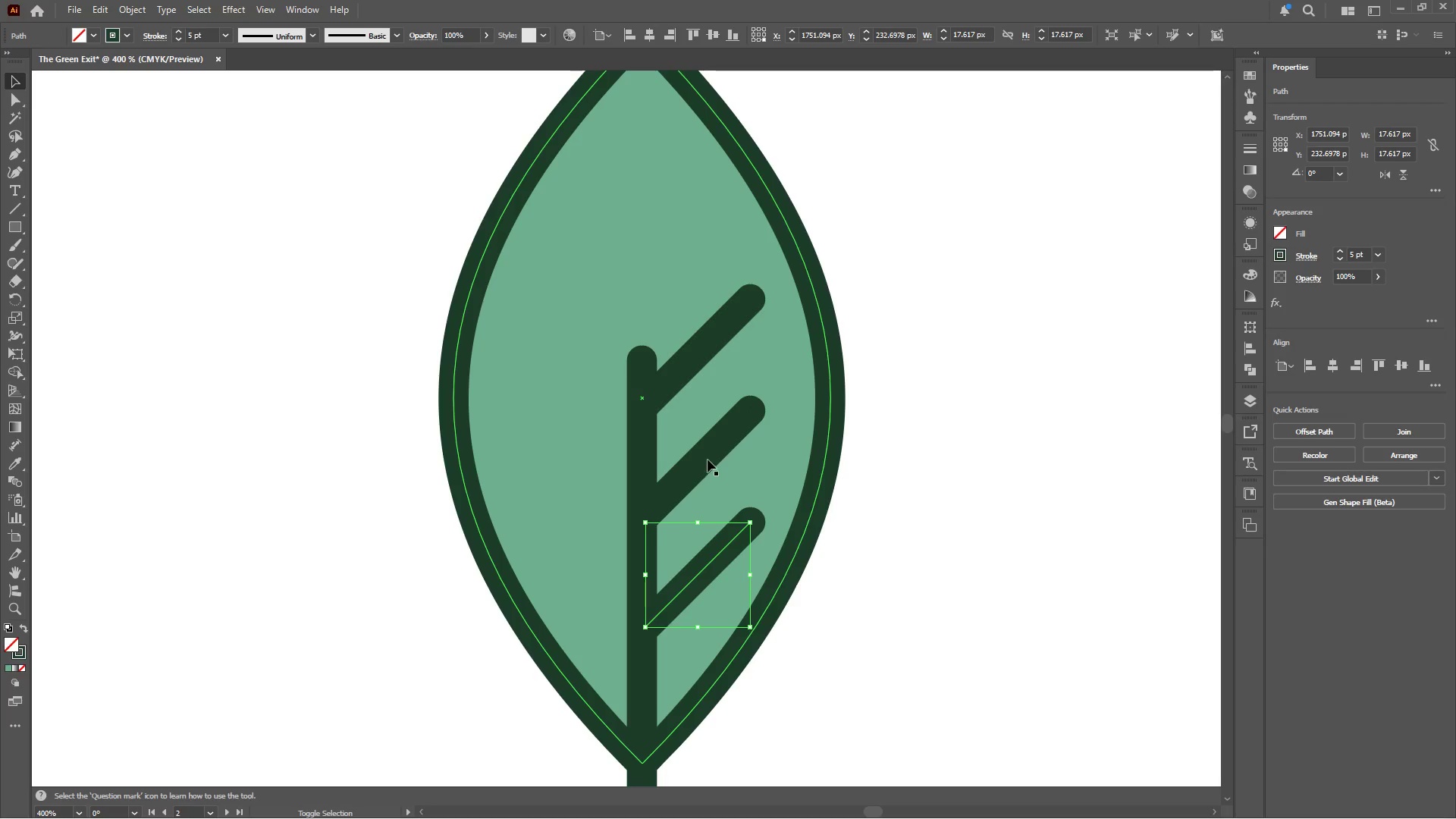 
hold_key(key=ShiftLeft, duration=1.31)
 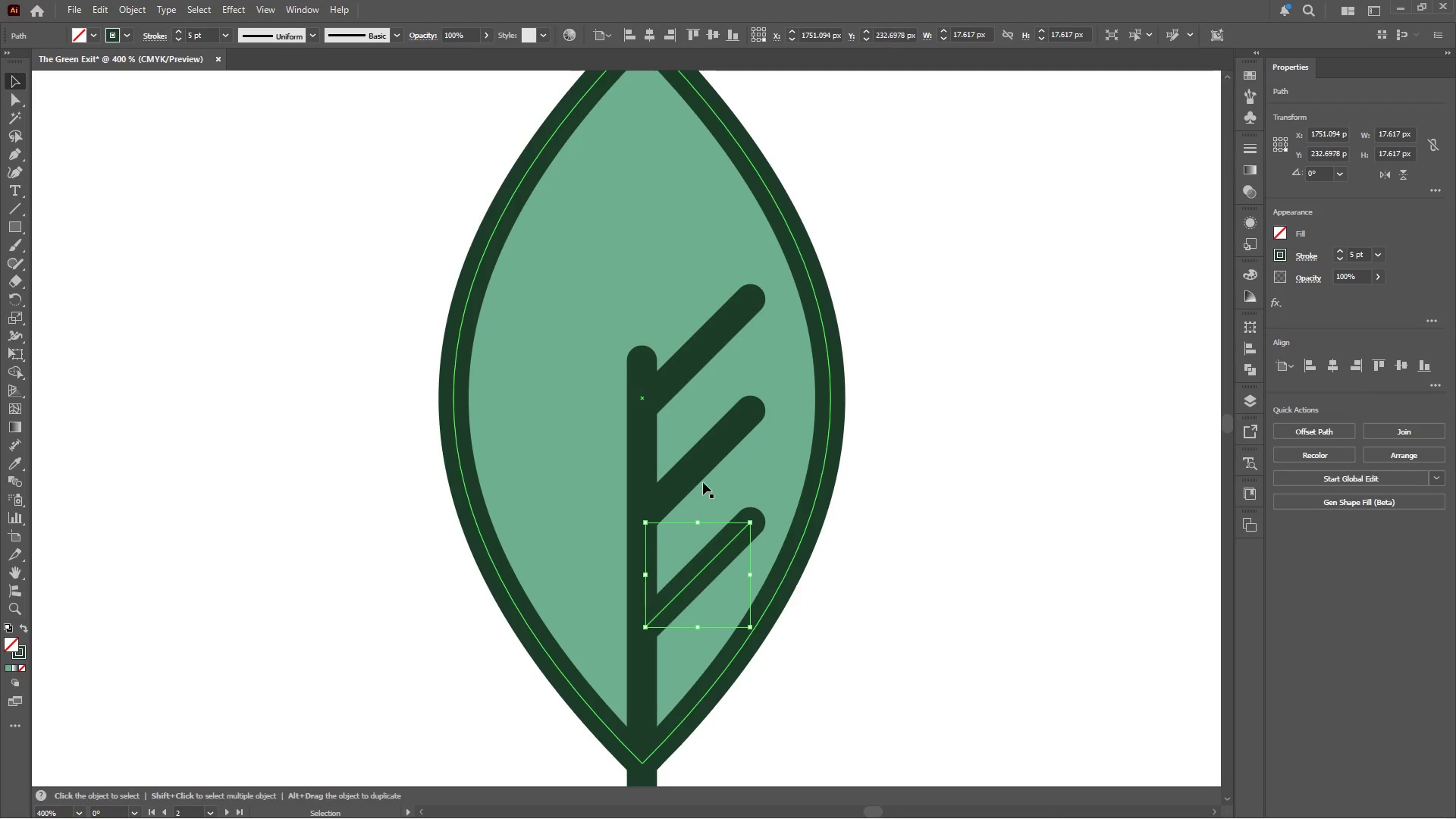 
hold_key(key=ShiftLeft, duration=1.56)
left_click([709, 451])
 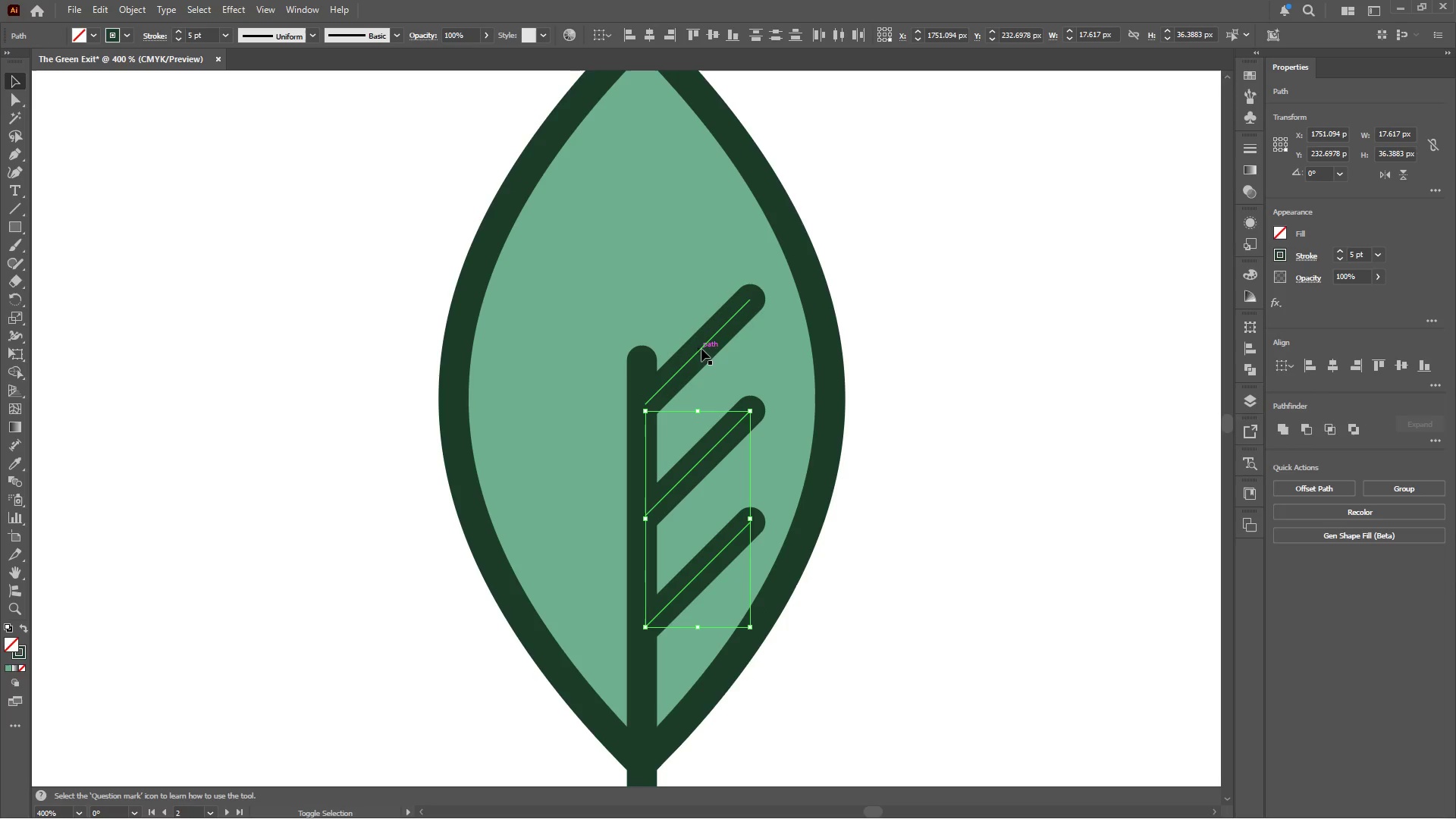 
left_click([701, 344])
 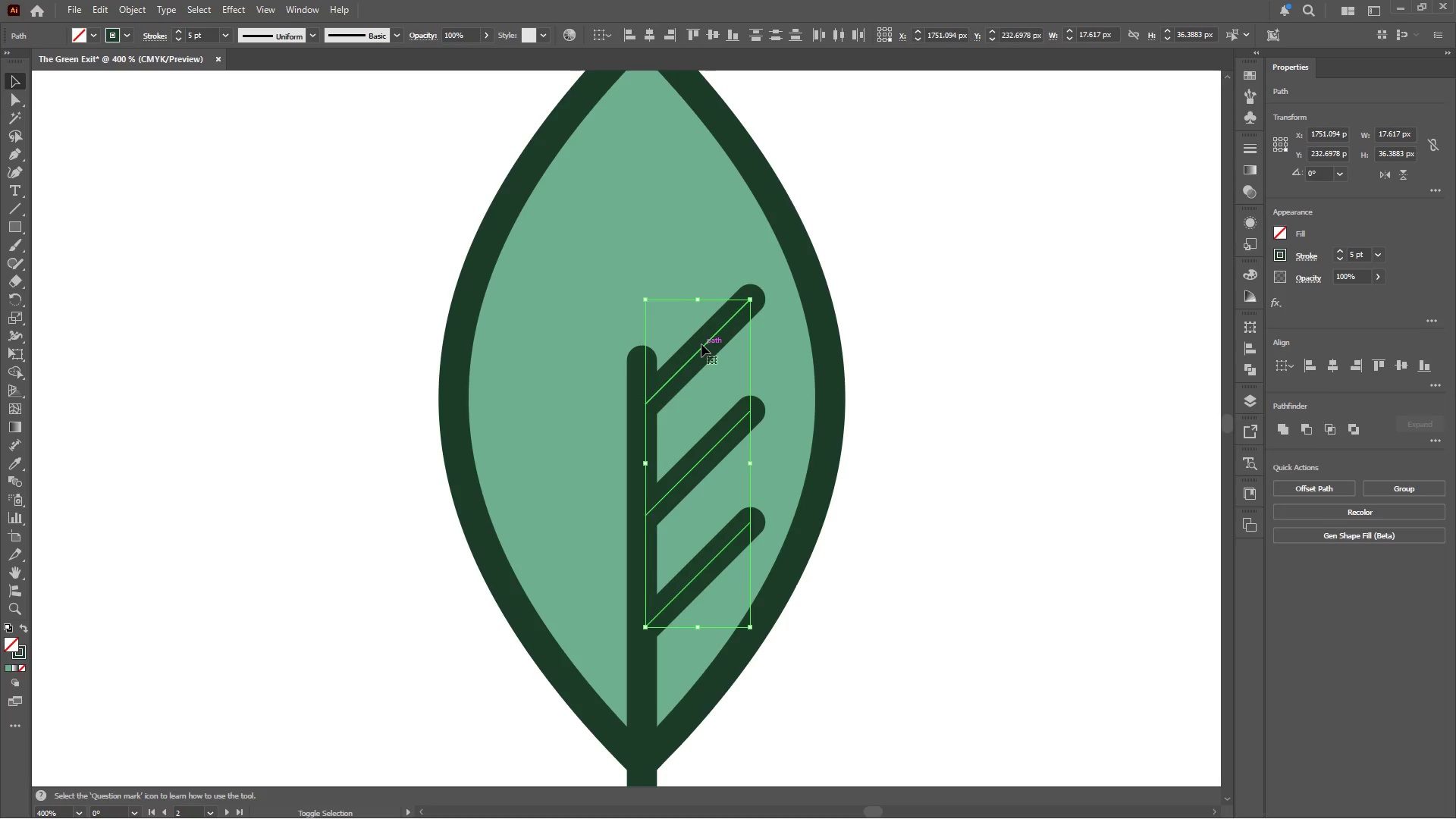 
hold_key(key=AltLeft, duration=1.19)
left_click_drag(start_coordinate=[701, 345], to_coordinate=[598, 353])
 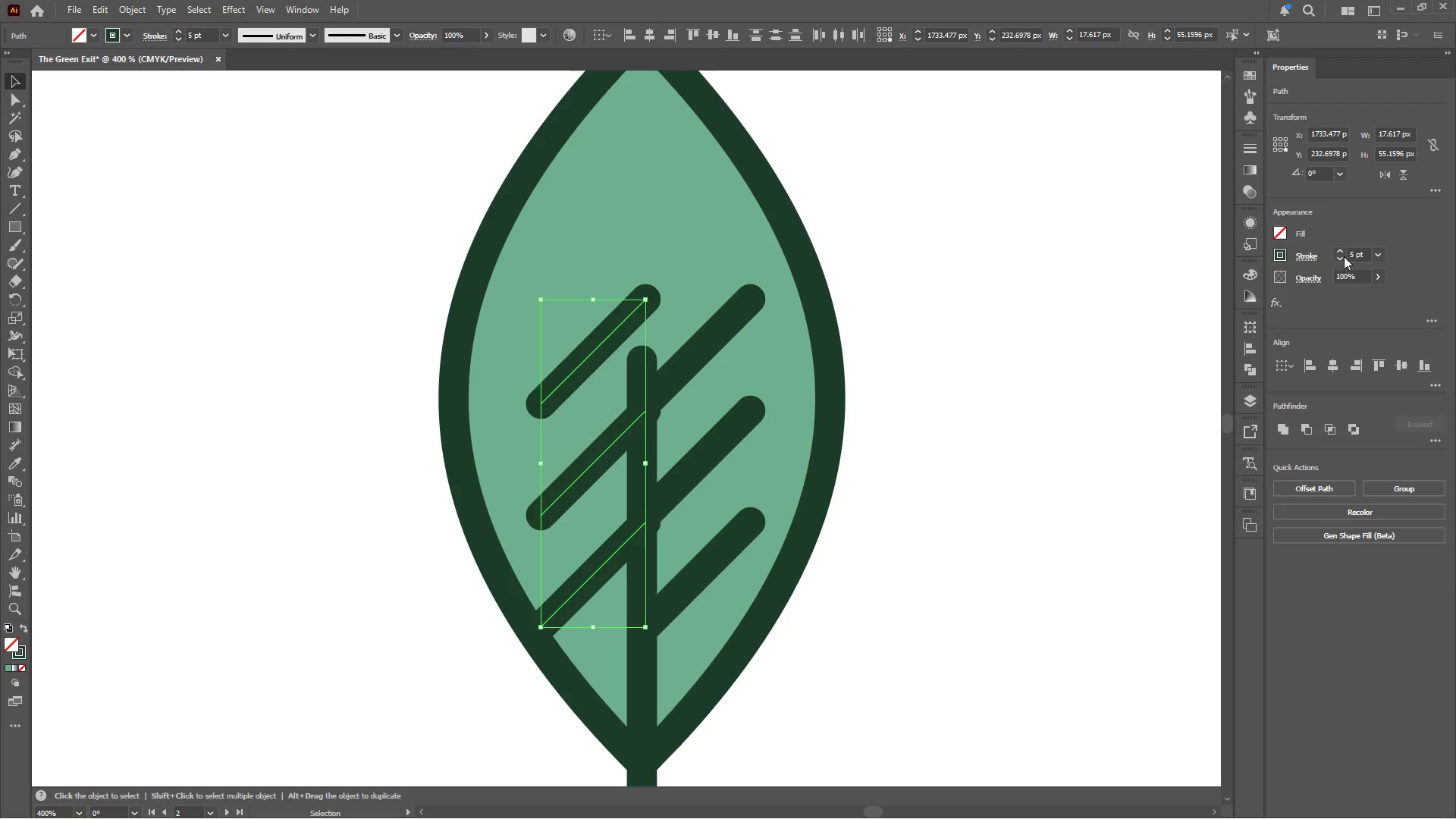 
hold_key(key=ShiftLeft, duration=0.53)
 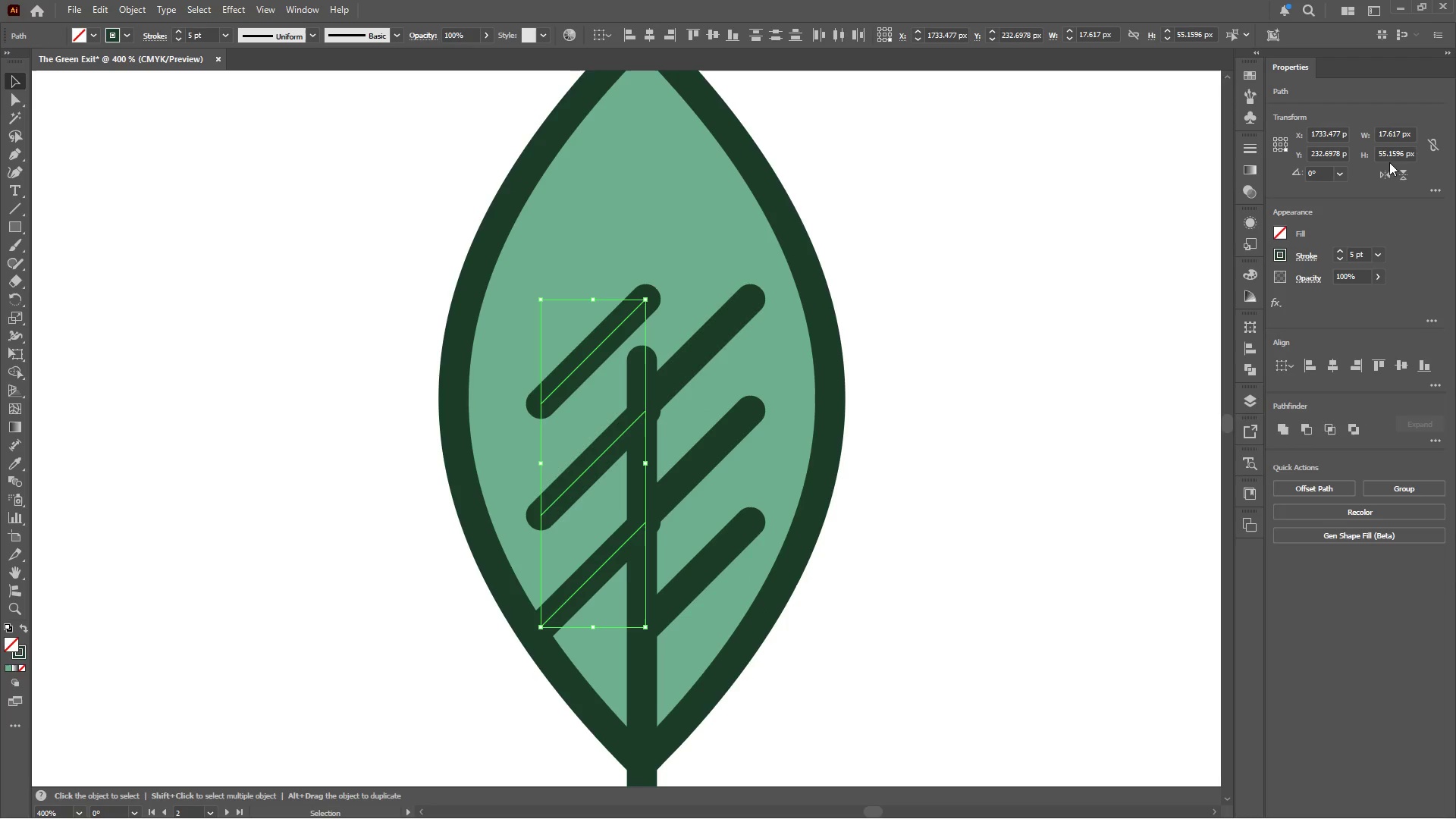 
left_click([1384, 171])
 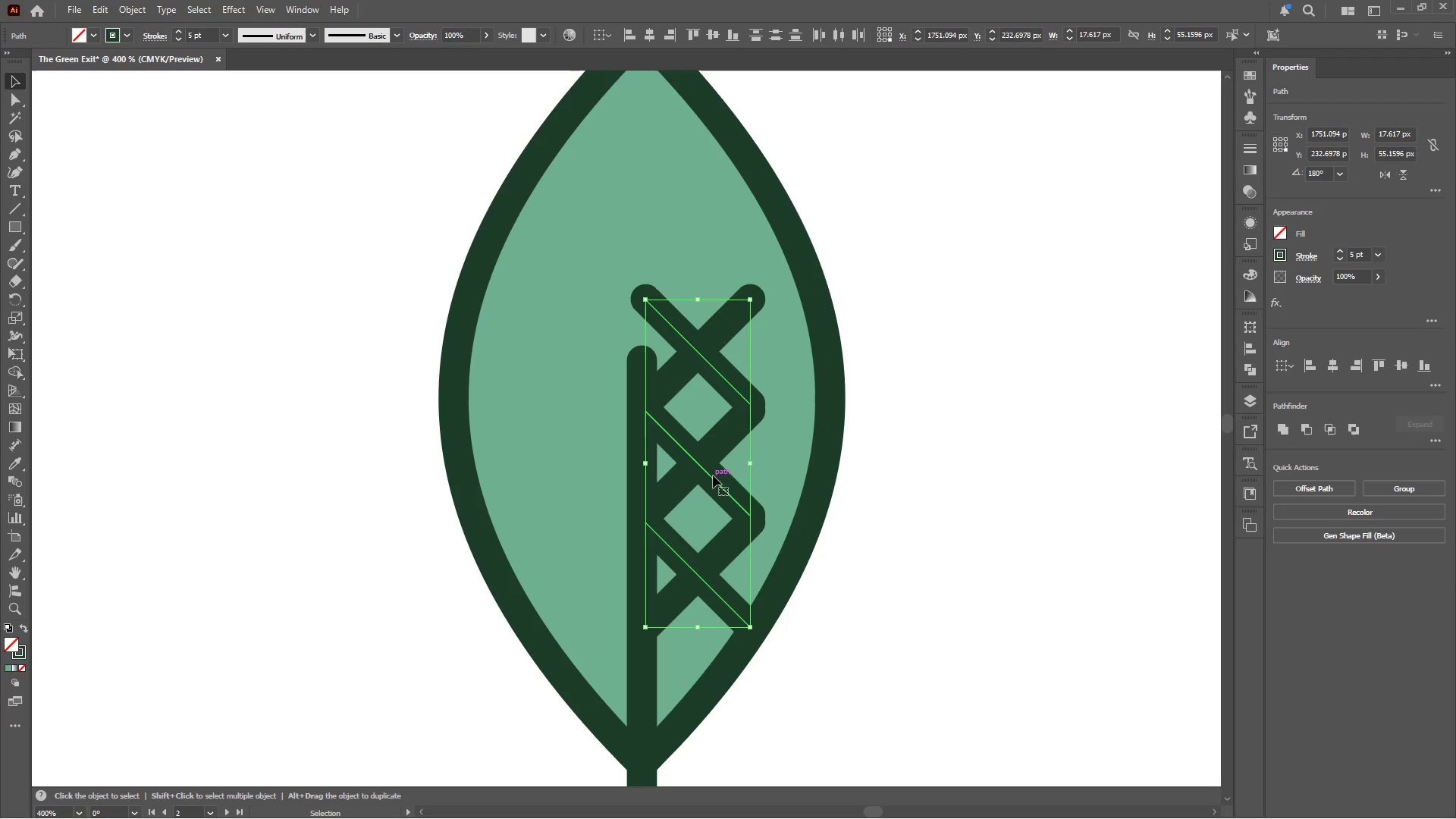 
left_click_drag(start_coordinate=[712, 479], to_coordinate=[602, 479])
 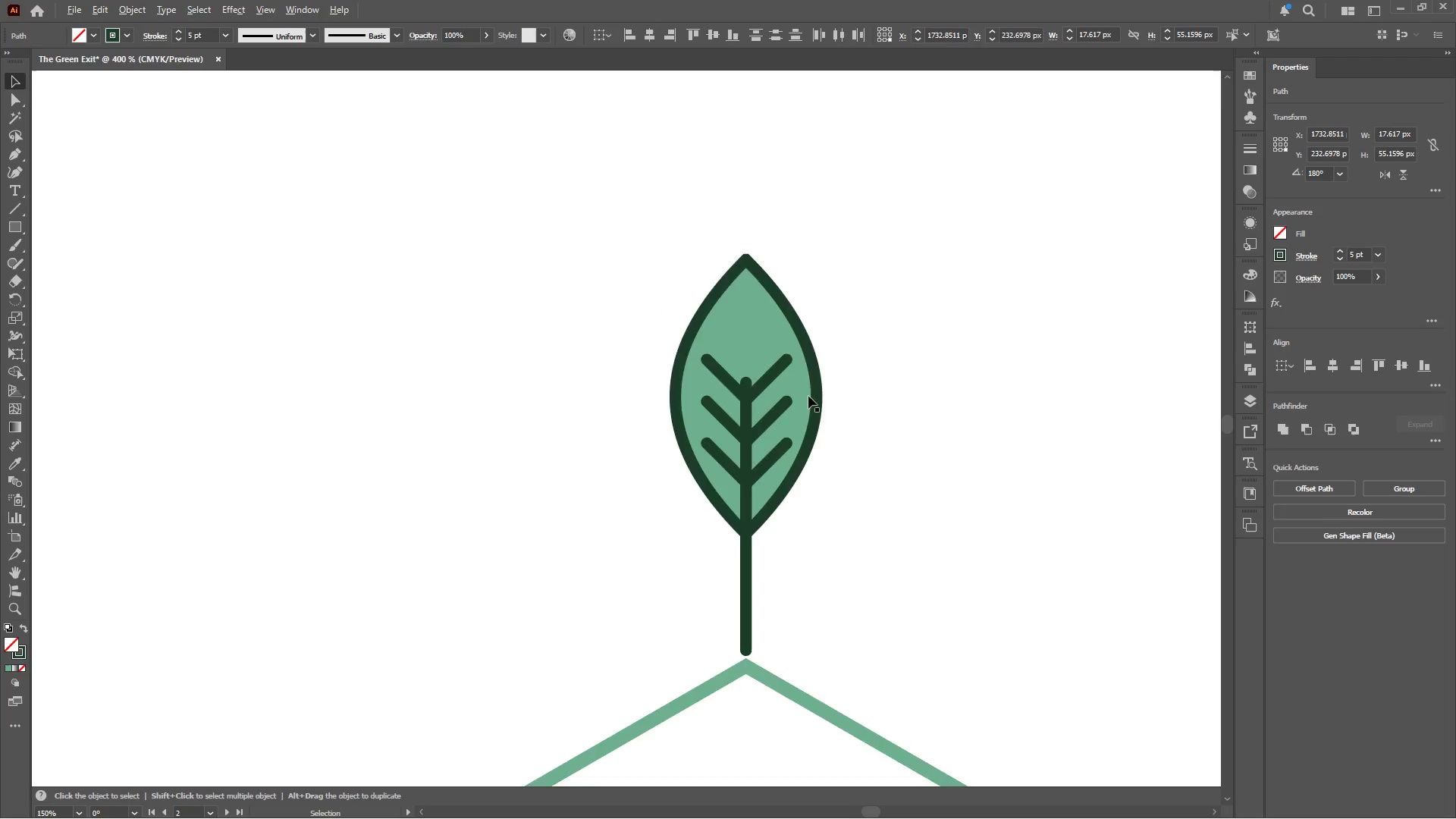 
hold_key(key=ShiftLeft, duration=2.12)
 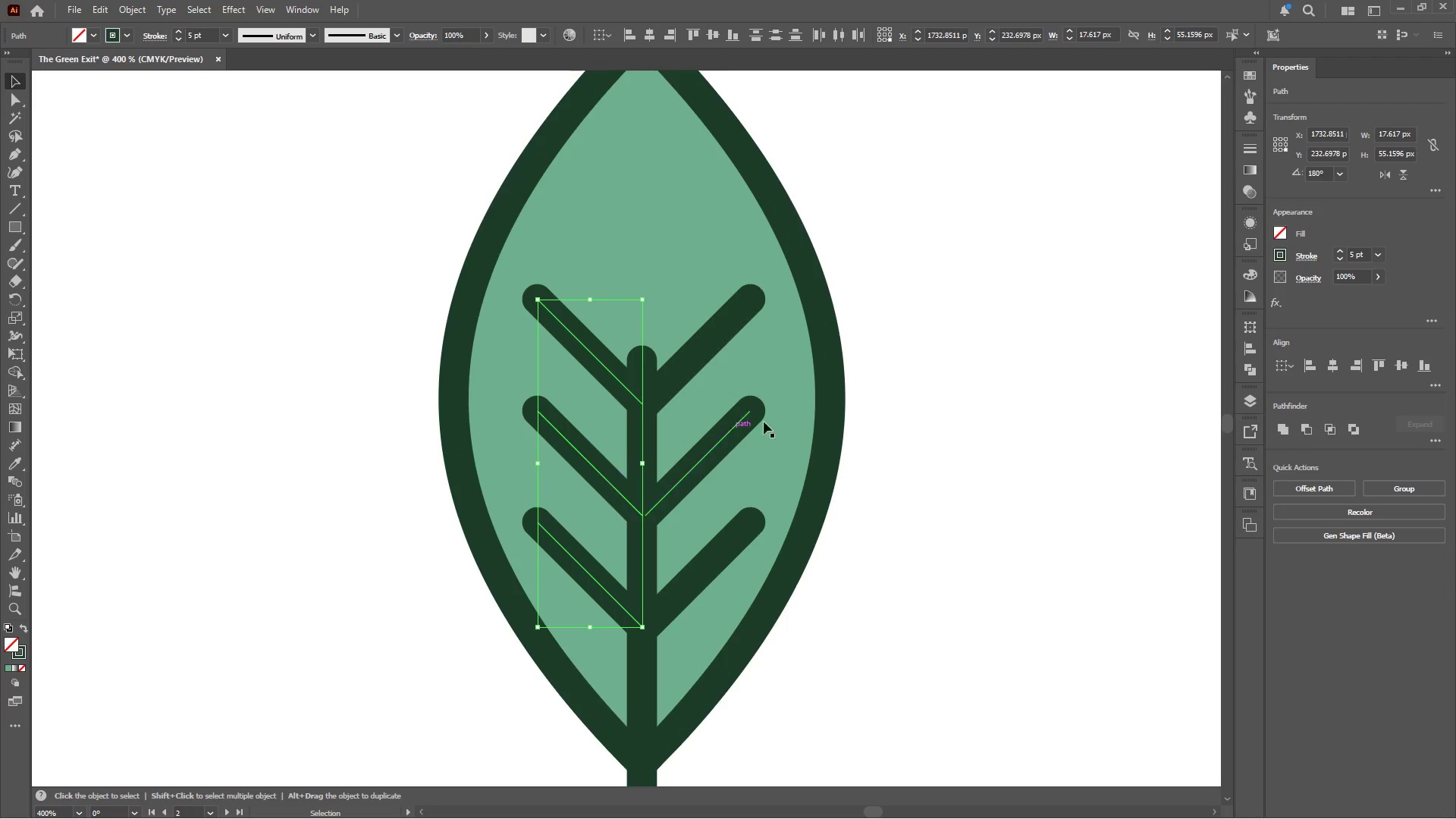 
hold_key(key=AltLeft, duration=0.36)
 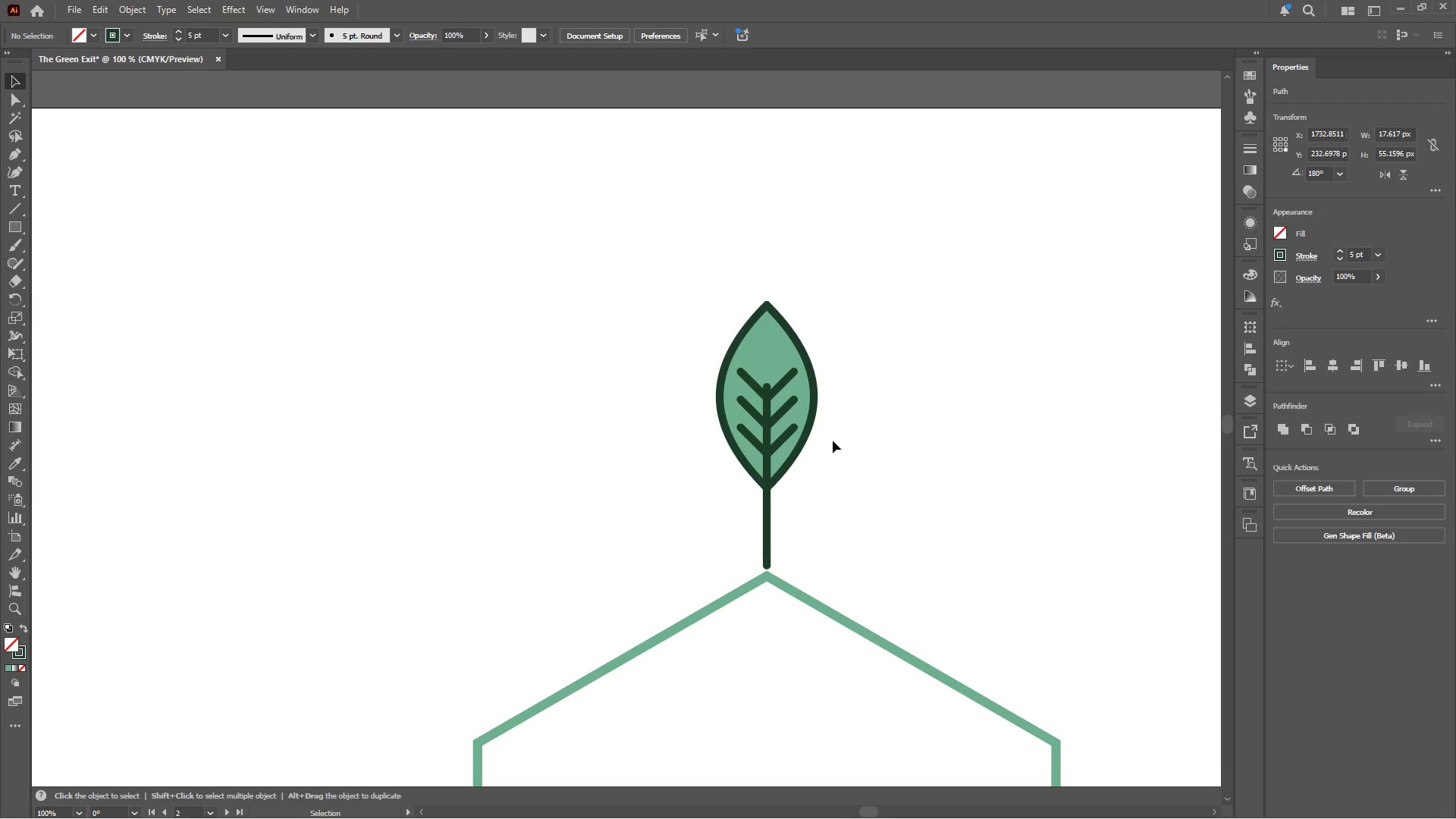 
left_click([891, 438])
 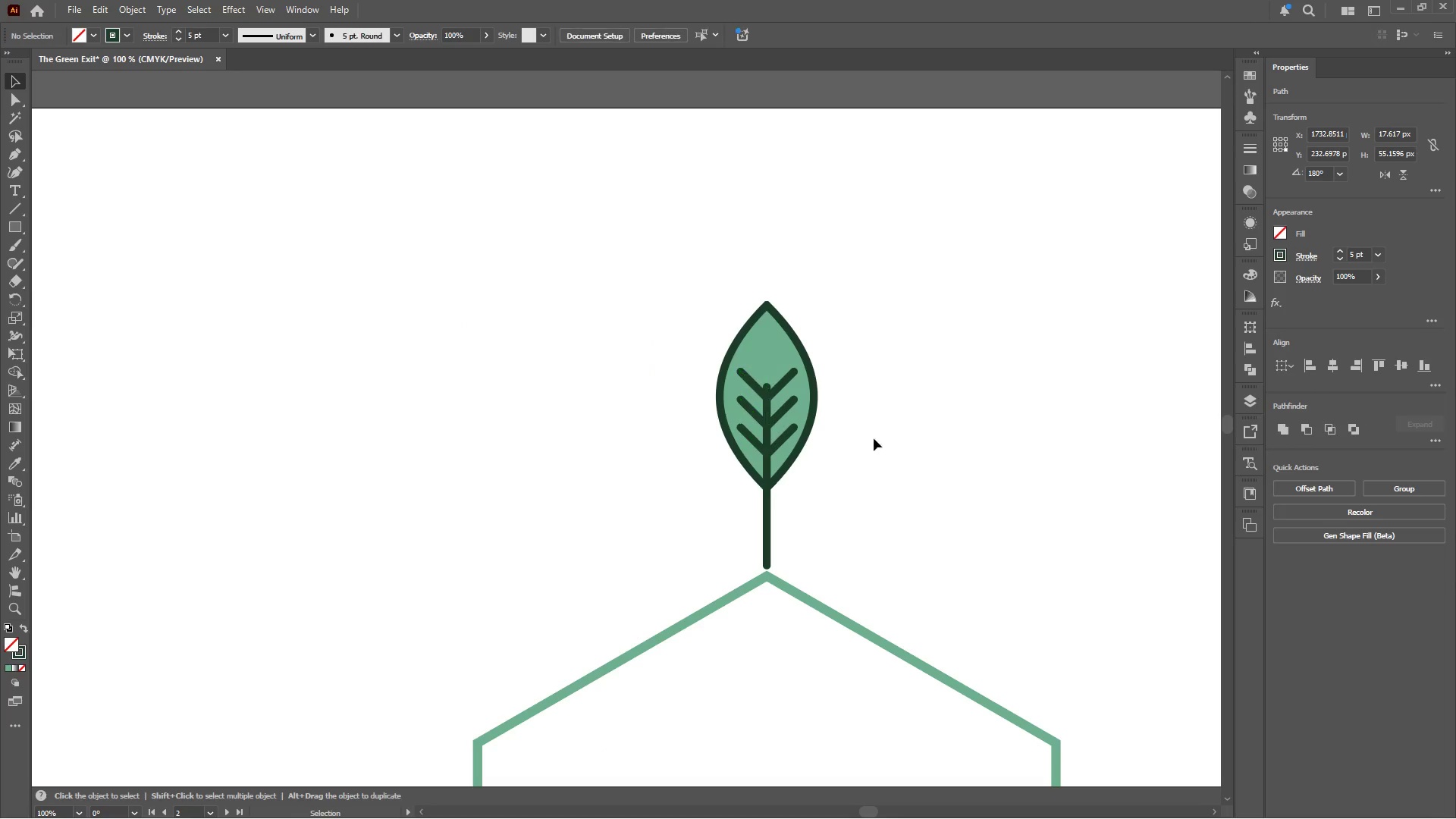 
scroll: coordinate [808, 396], scroll_direction: down, amount: 4.0
 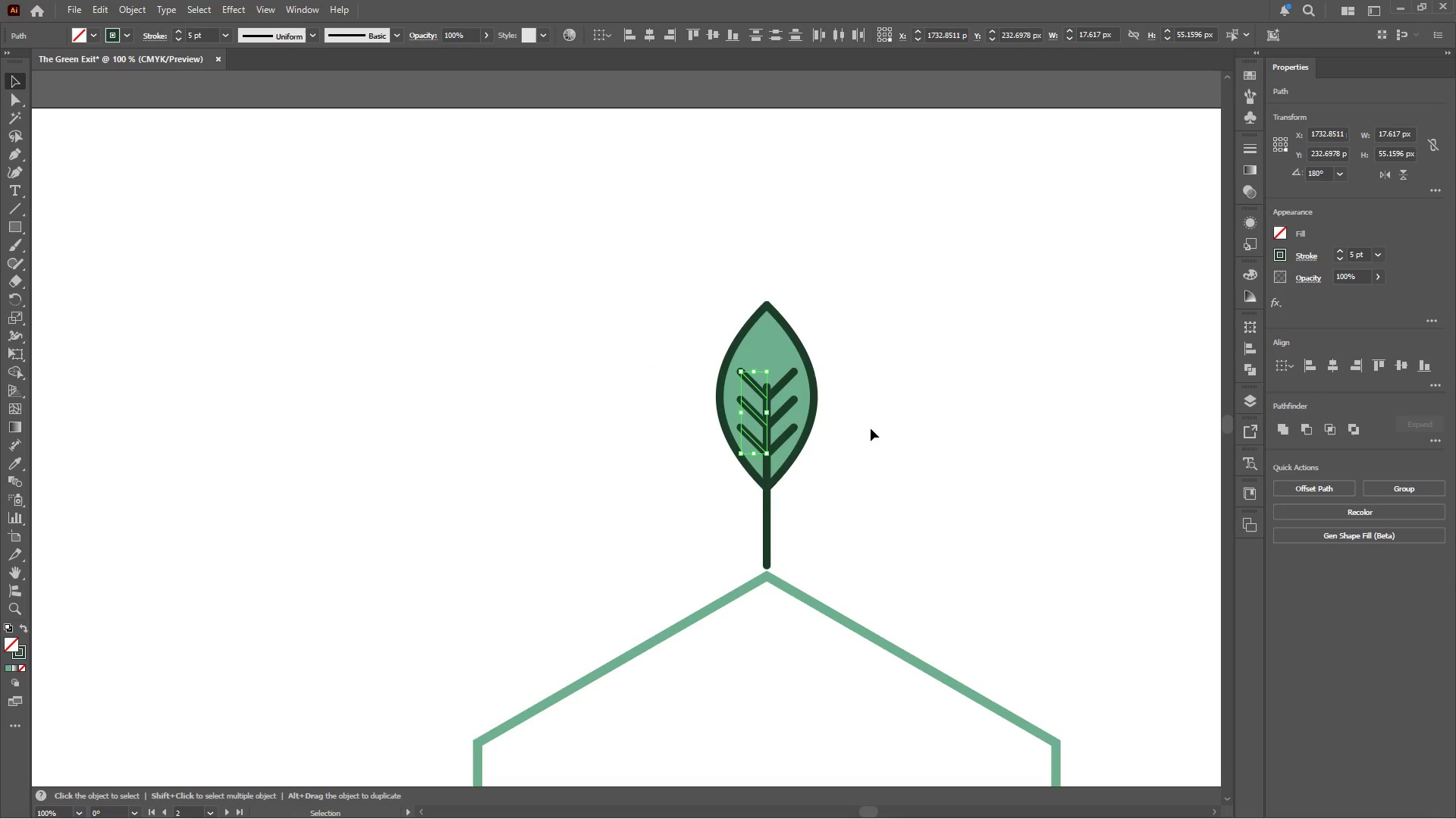 
hold_key(key=AltLeft, duration=0.41)
 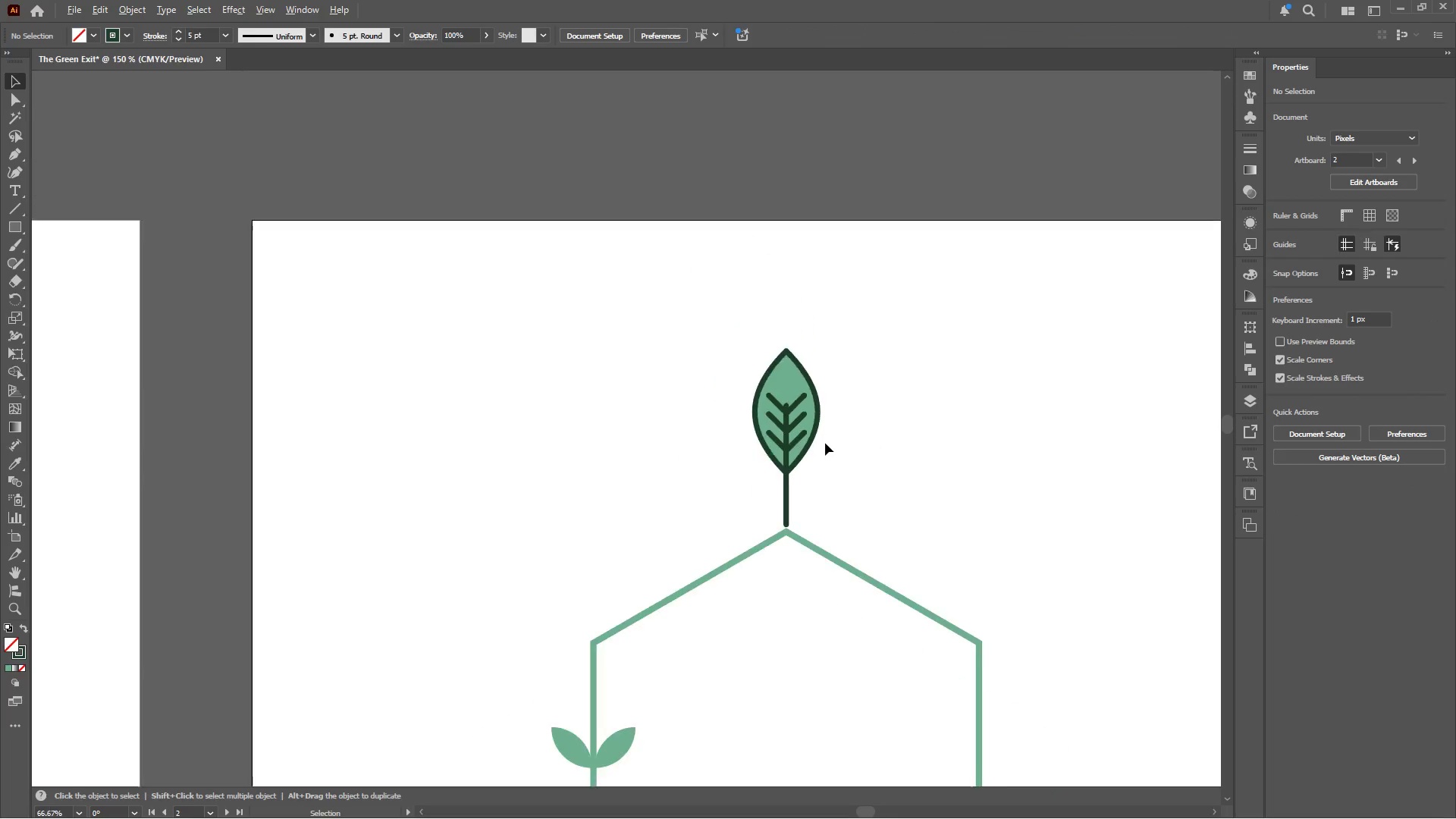 
hold_key(key=AltLeft, duration=0.55)
 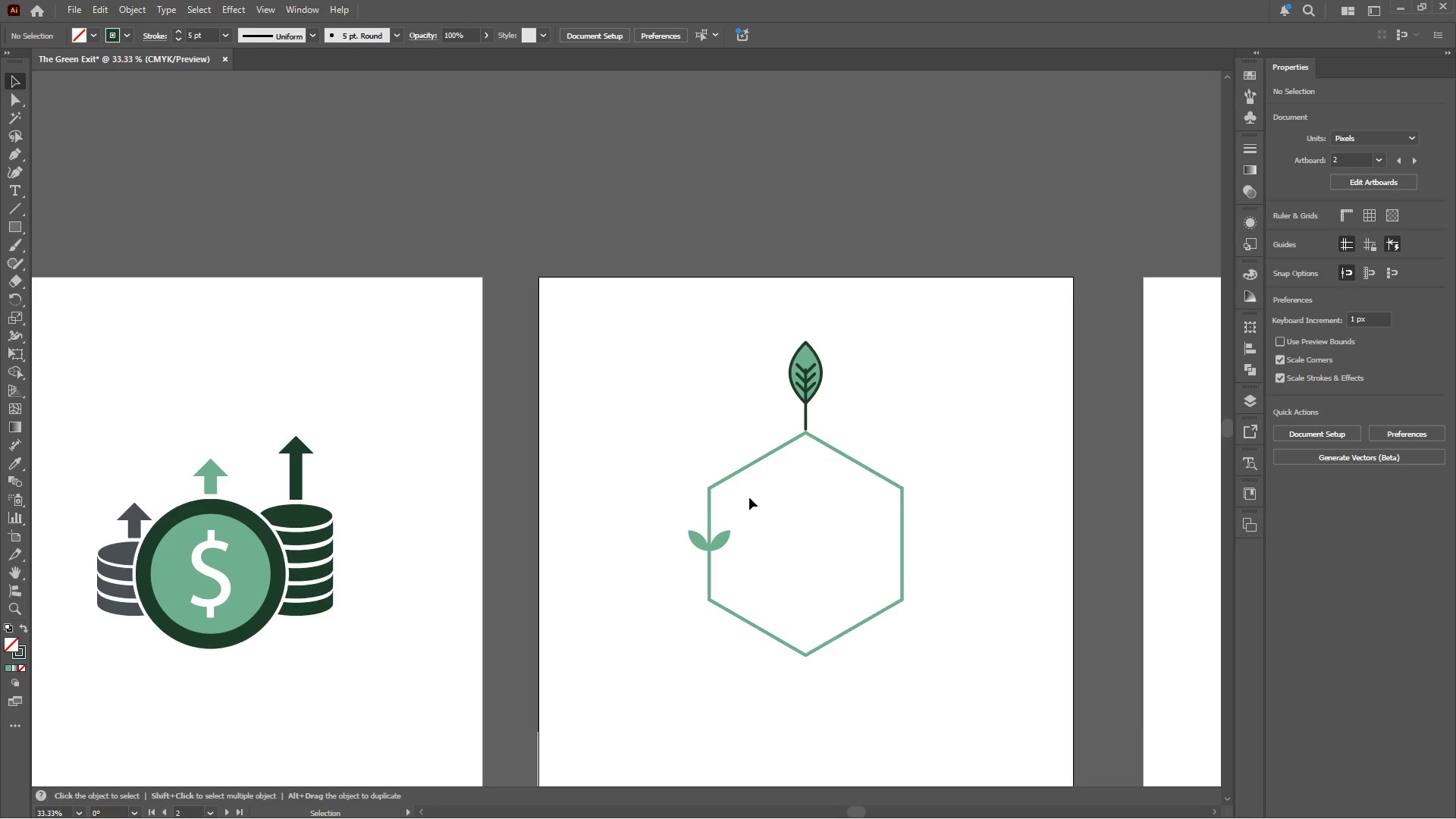 
scroll: coordinate [825, 443], scroll_direction: up, amount: 1.0
 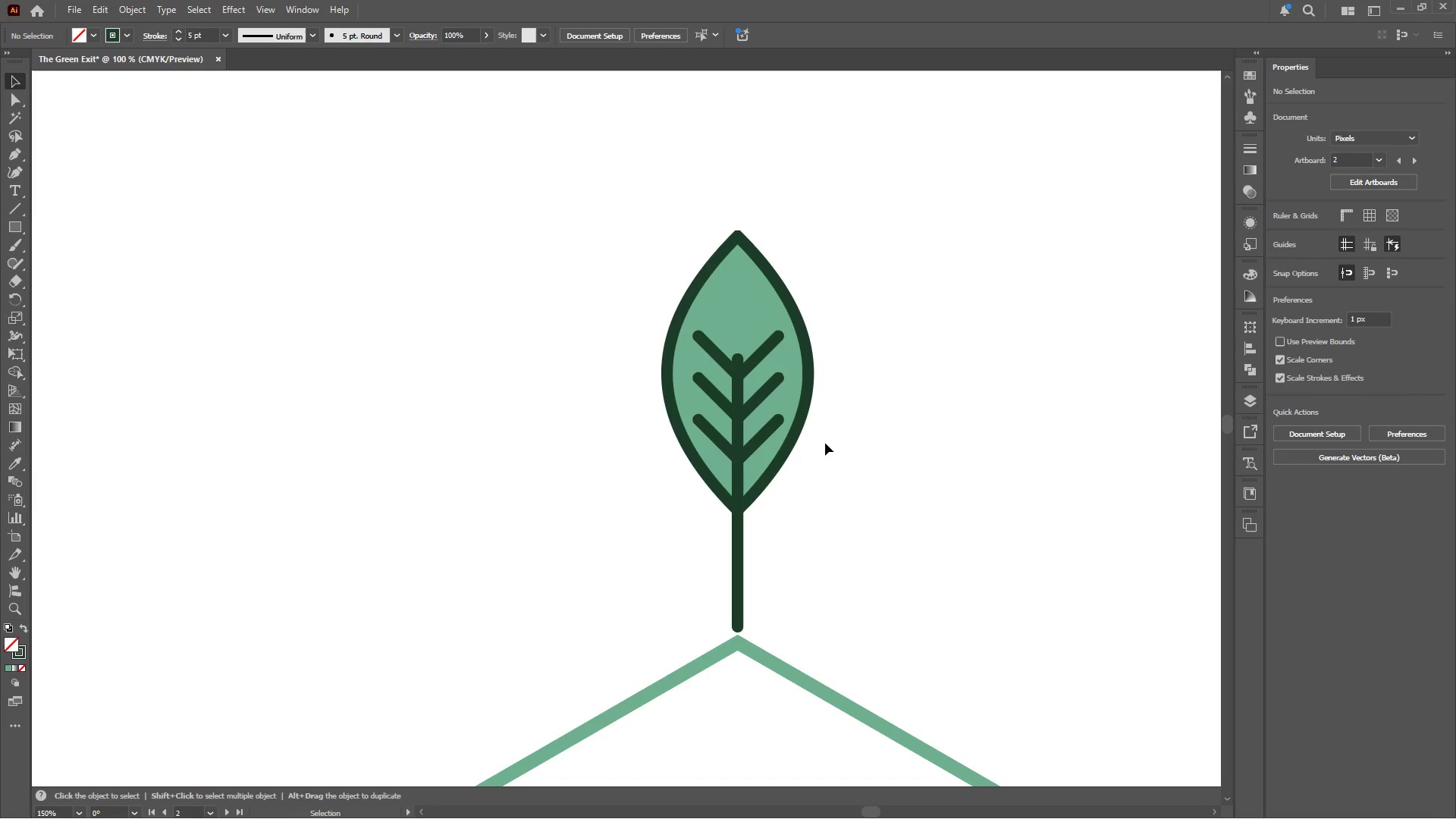 
hold_key(key=AltLeft, duration=0.45)
 